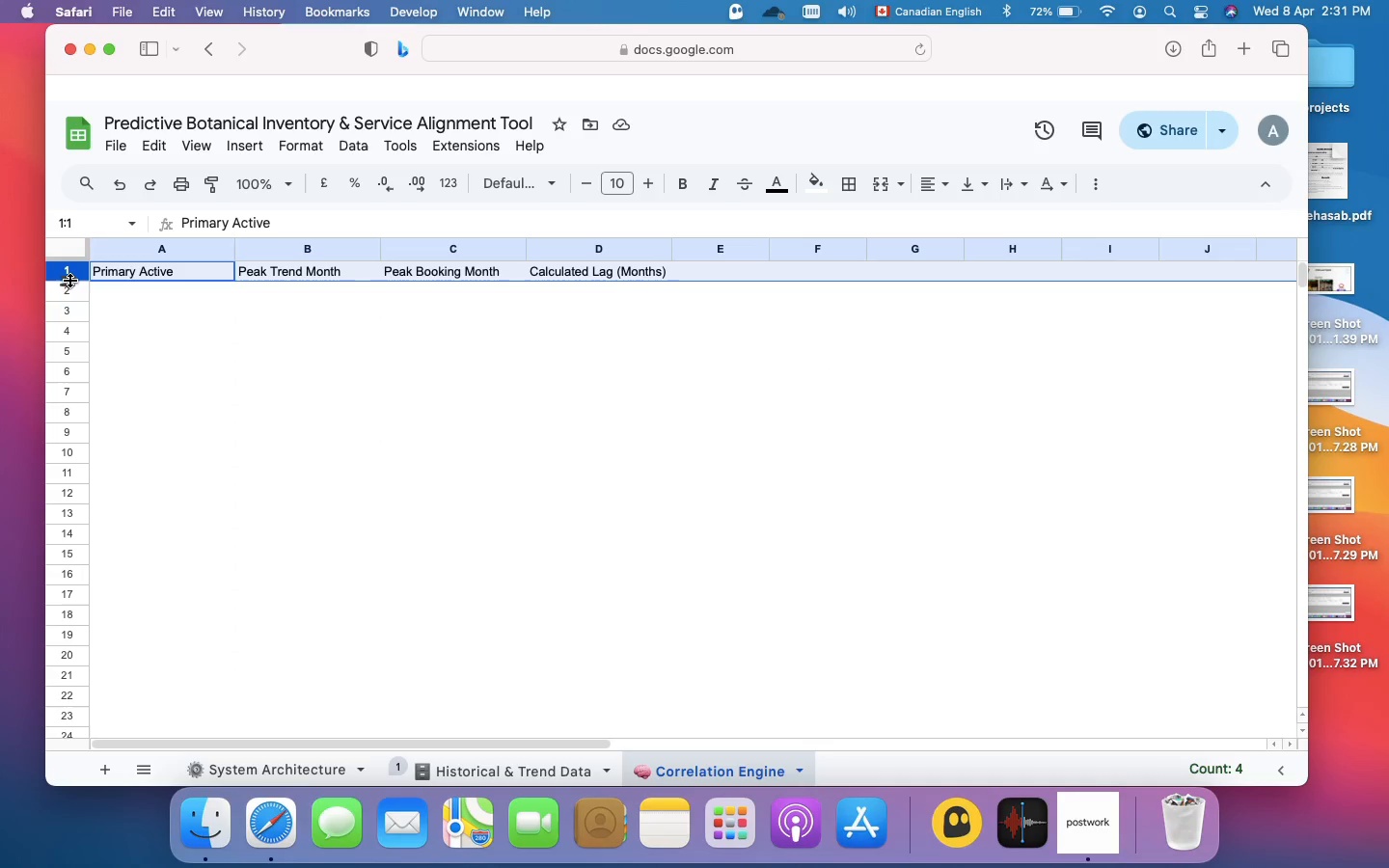 
right_click([70, 281])
 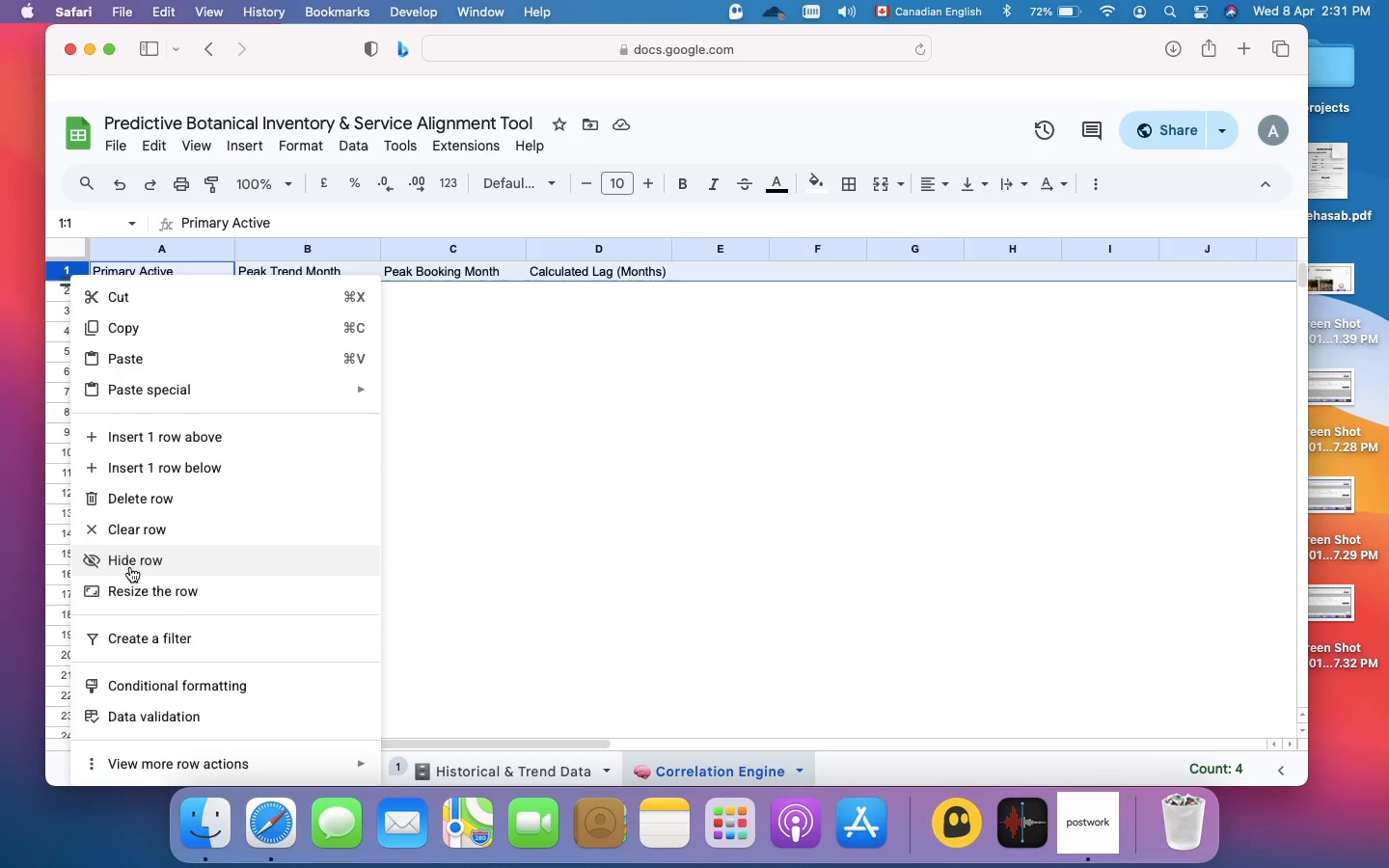 
left_click([134, 584])
 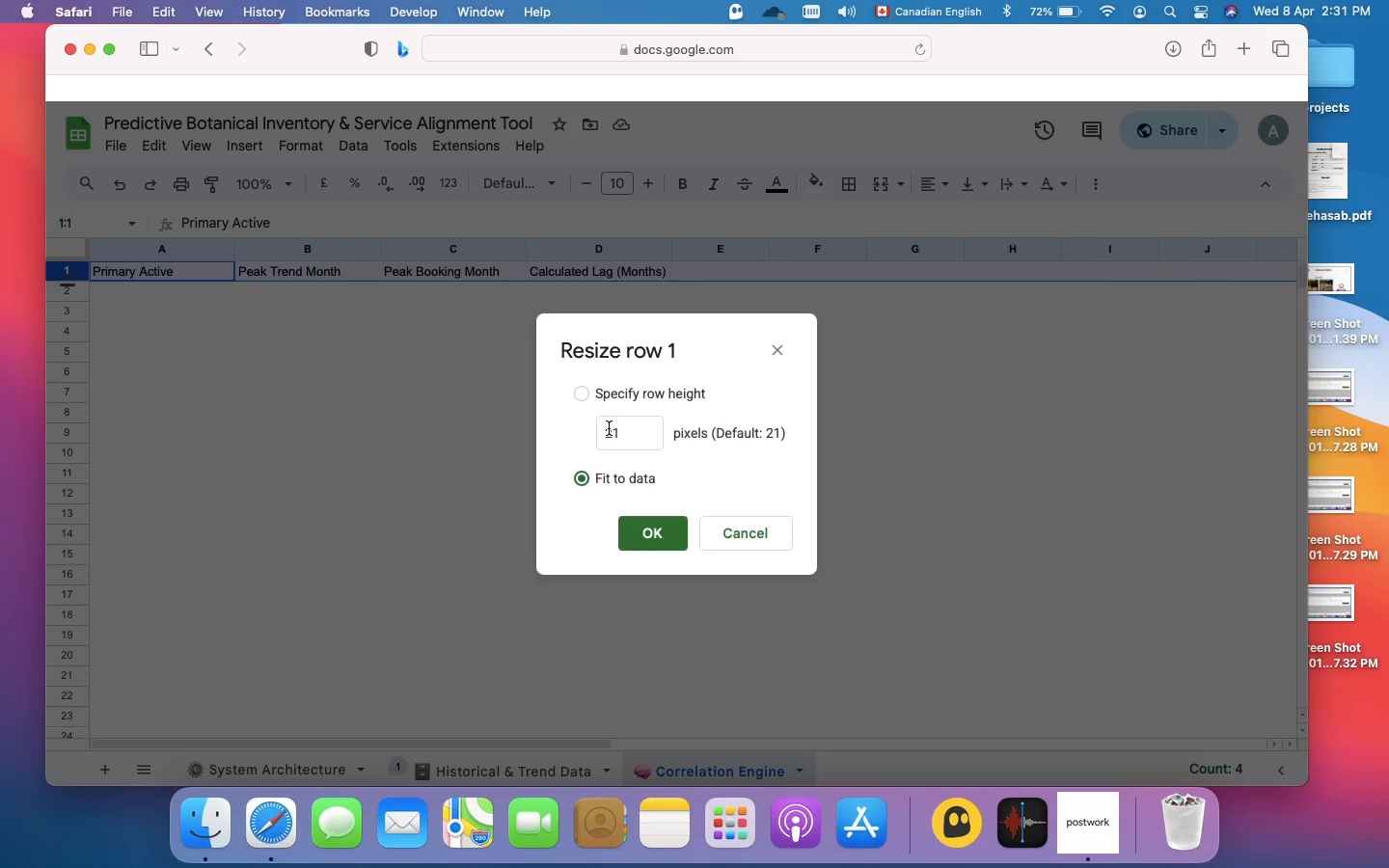 
left_click([610, 434])
 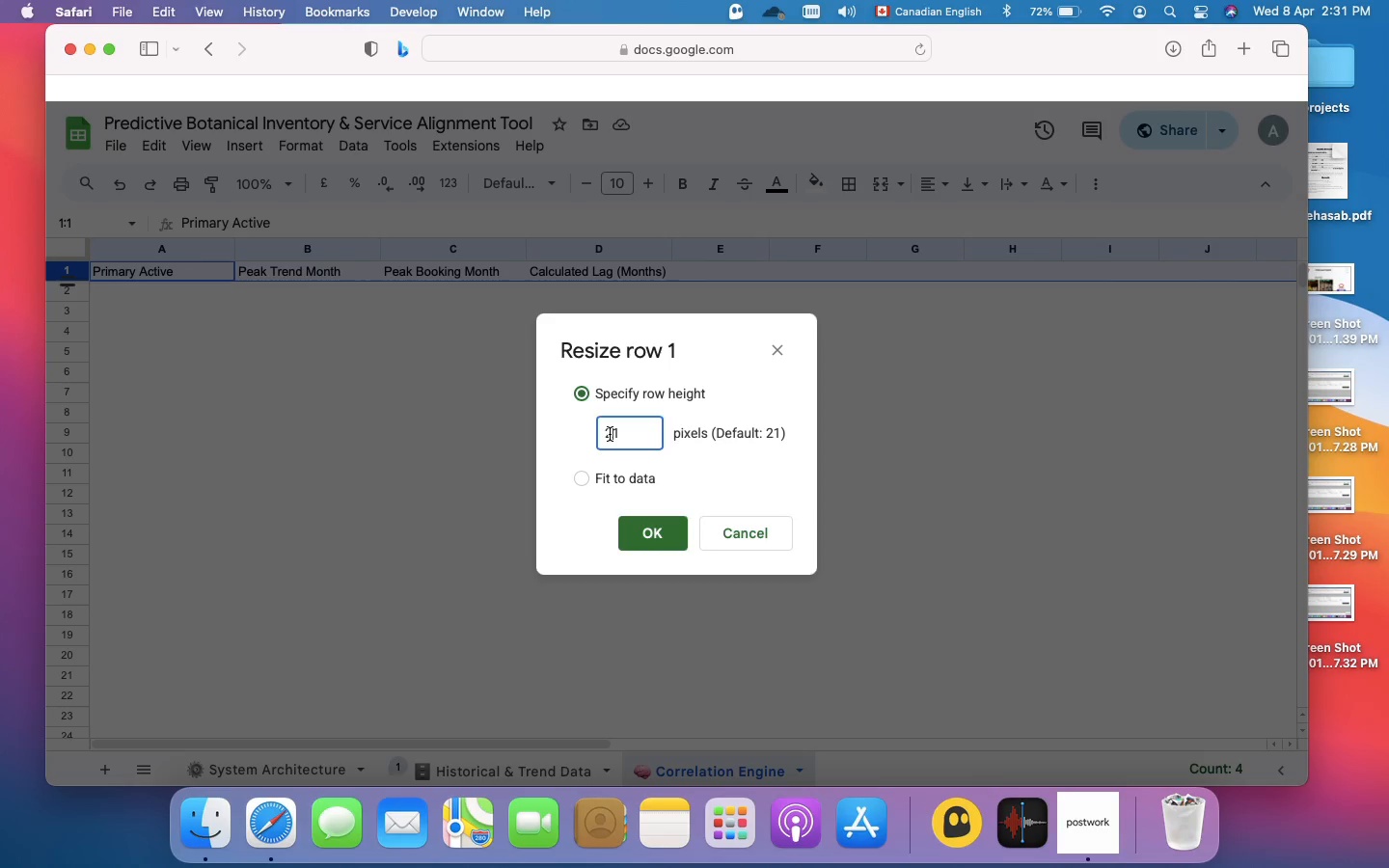 
key(Meta+A)
 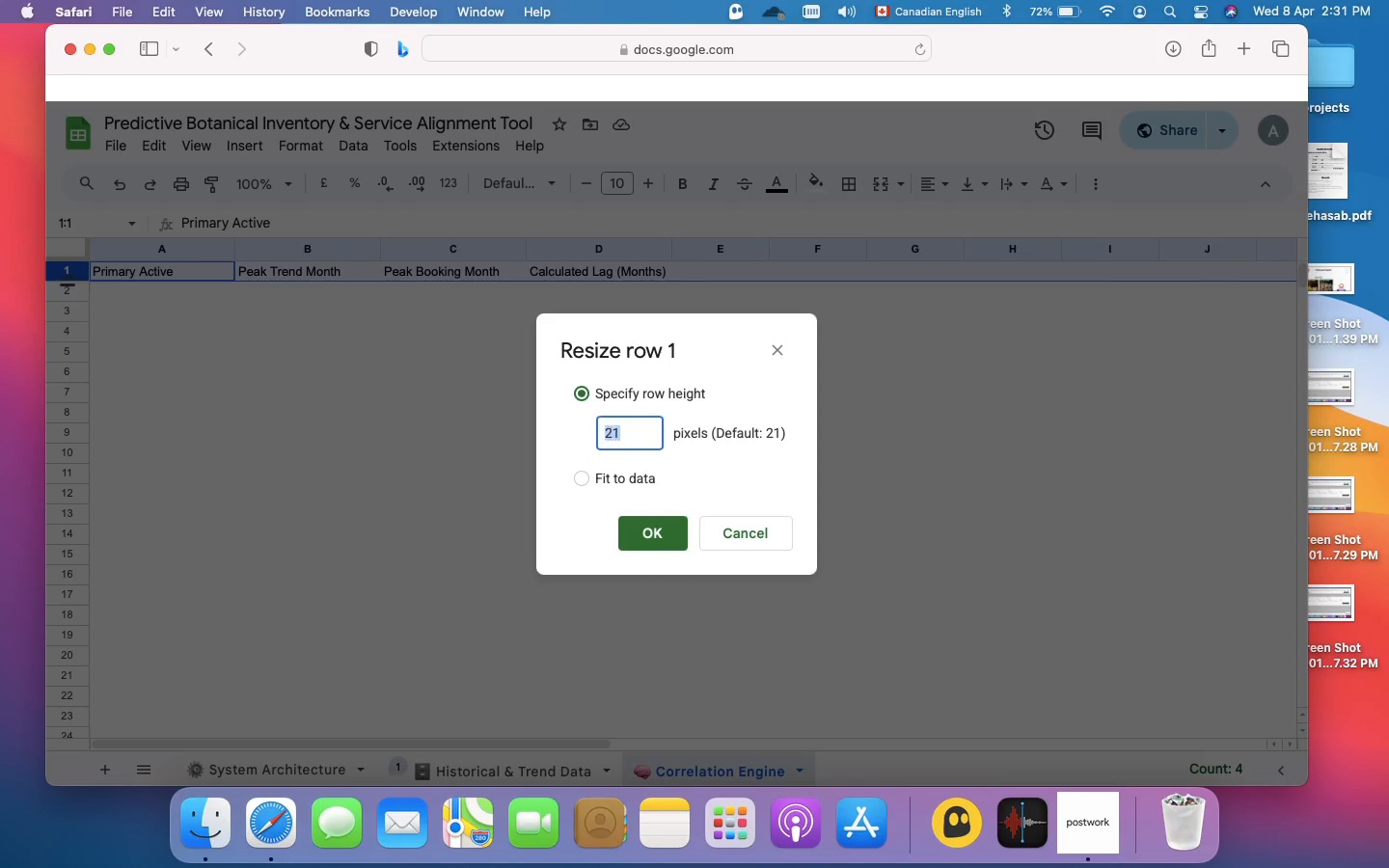 
type(35)
 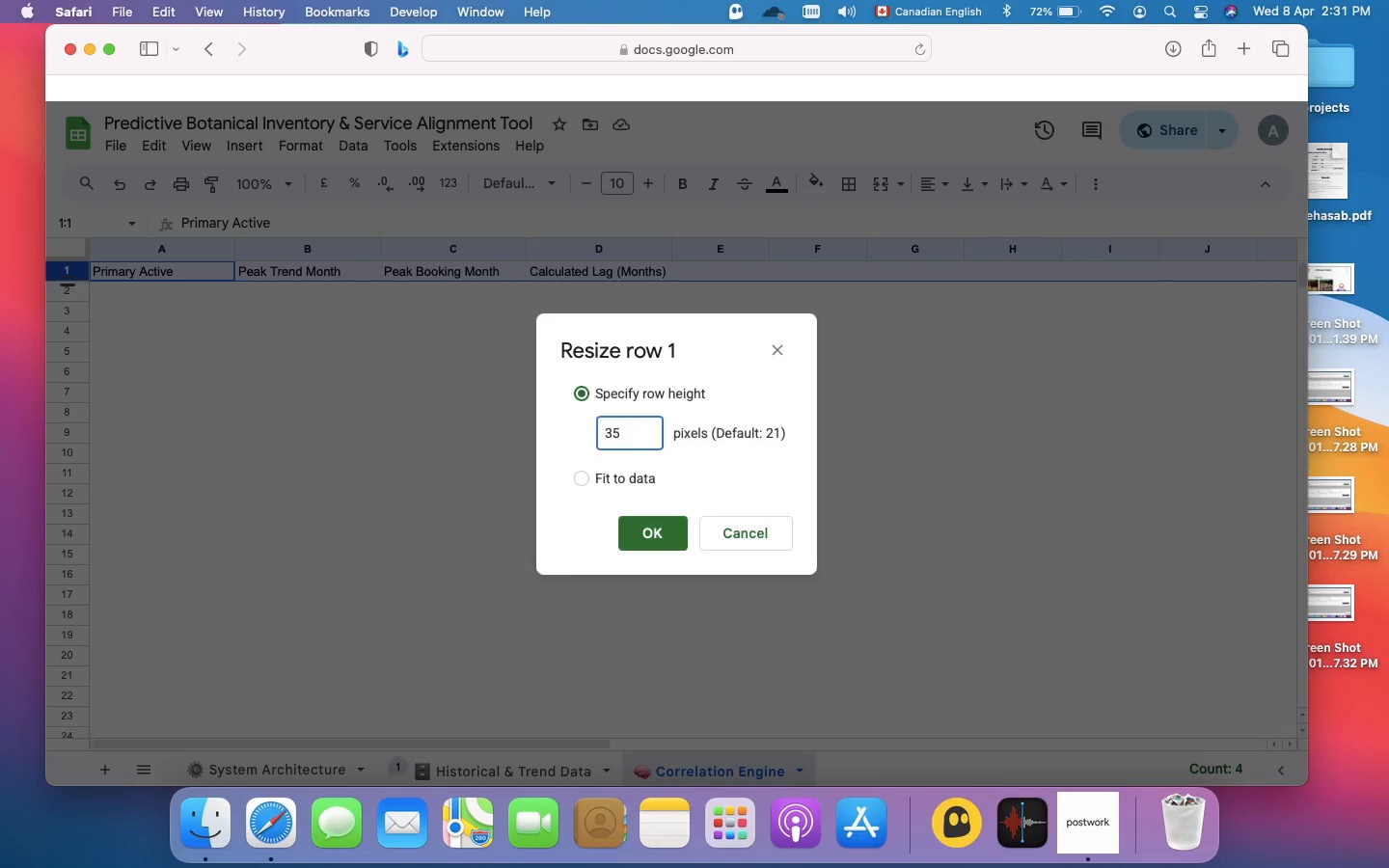 
key(Enter)
 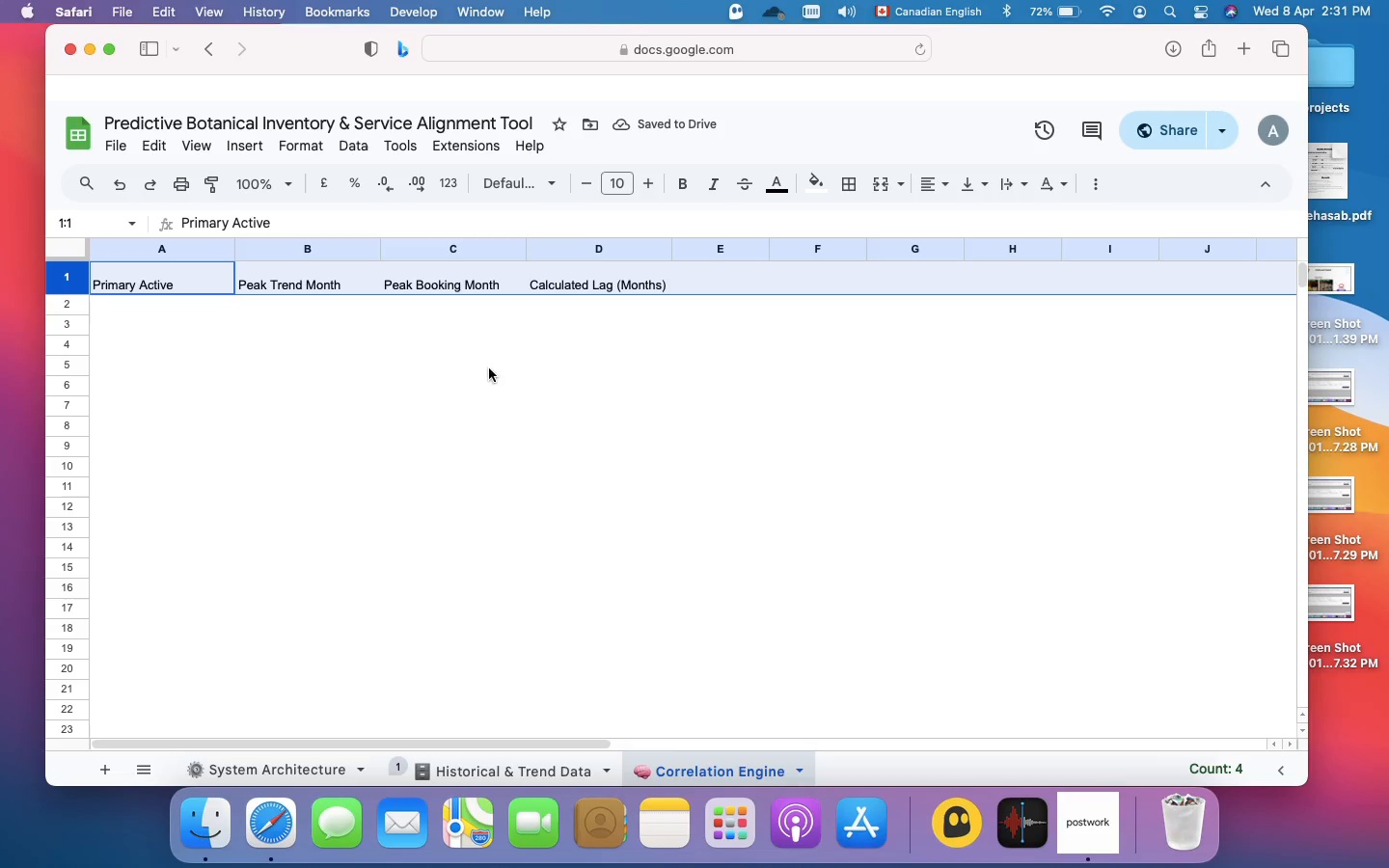 
mouse_move([564, 190])
 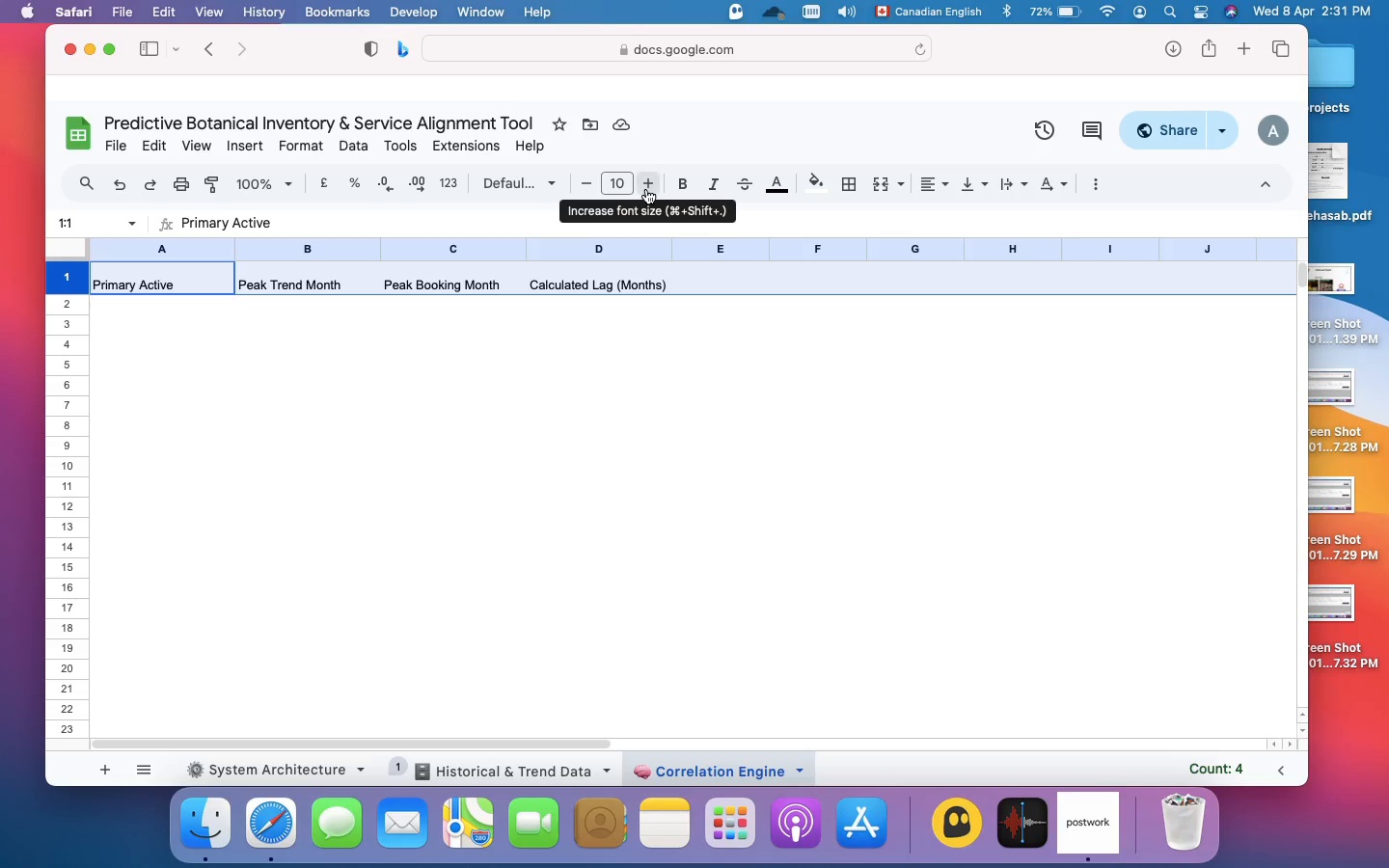 
left_click([646, 189])
 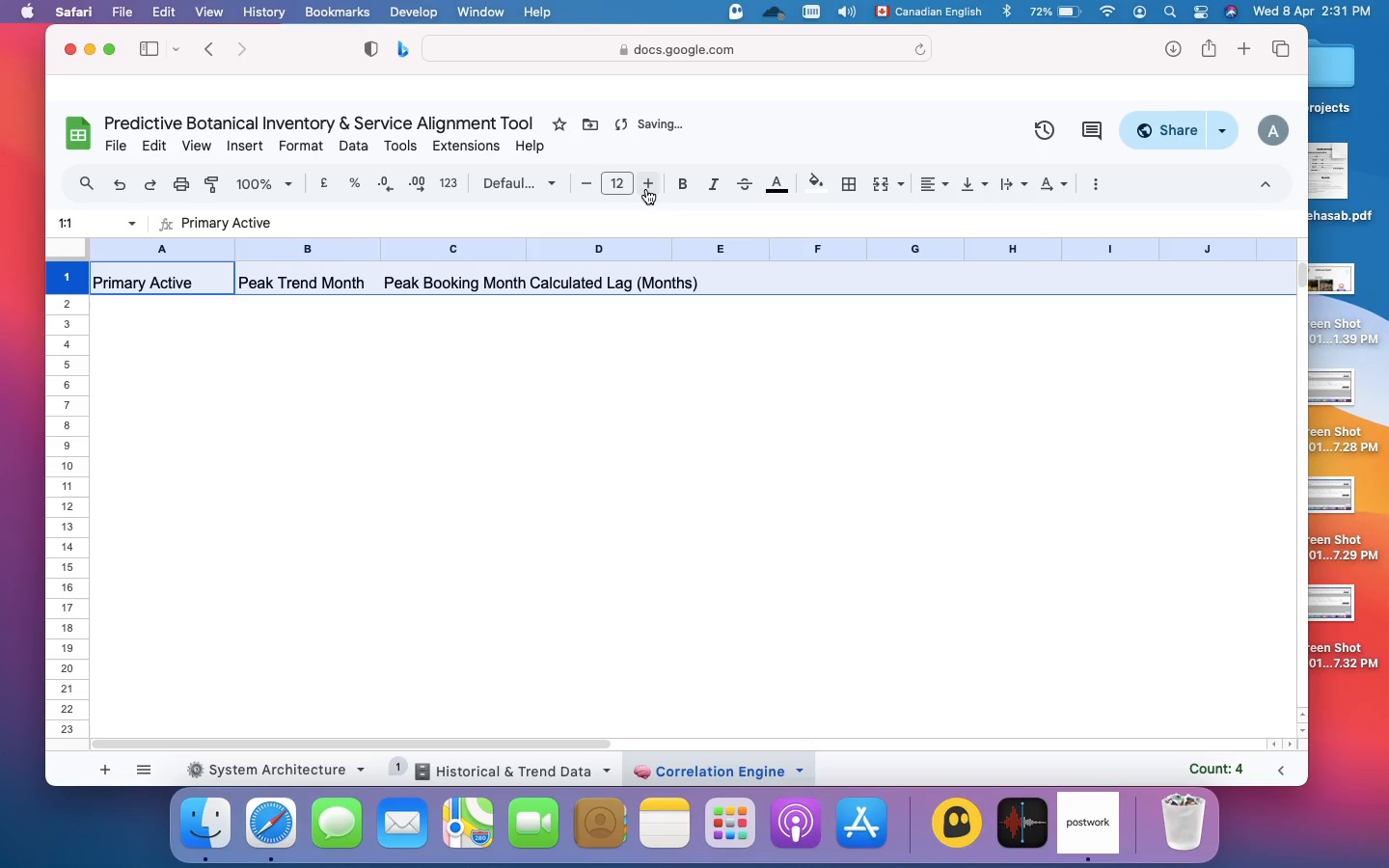 
left_click([646, 189])
 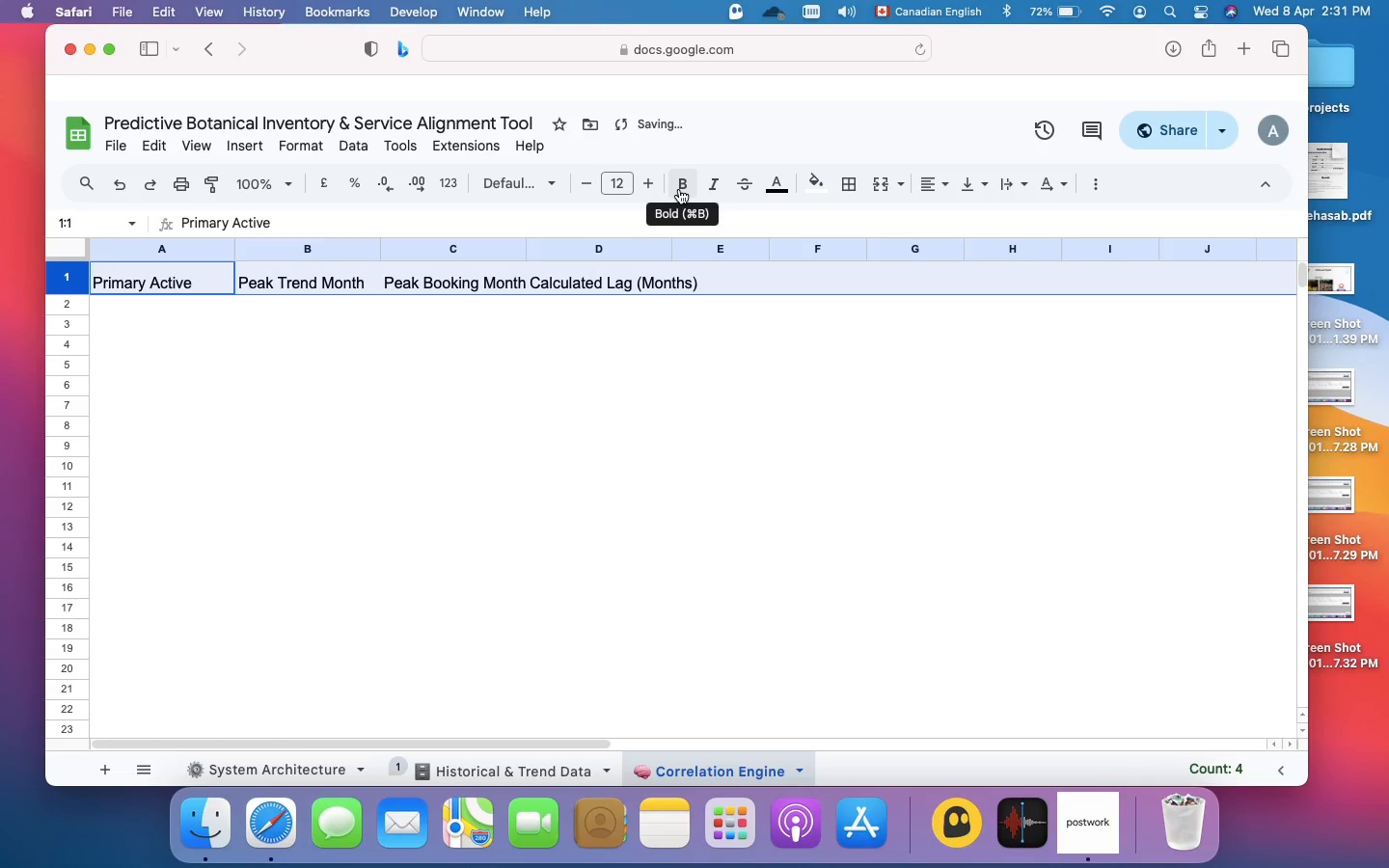 
left_click([679, 189])
 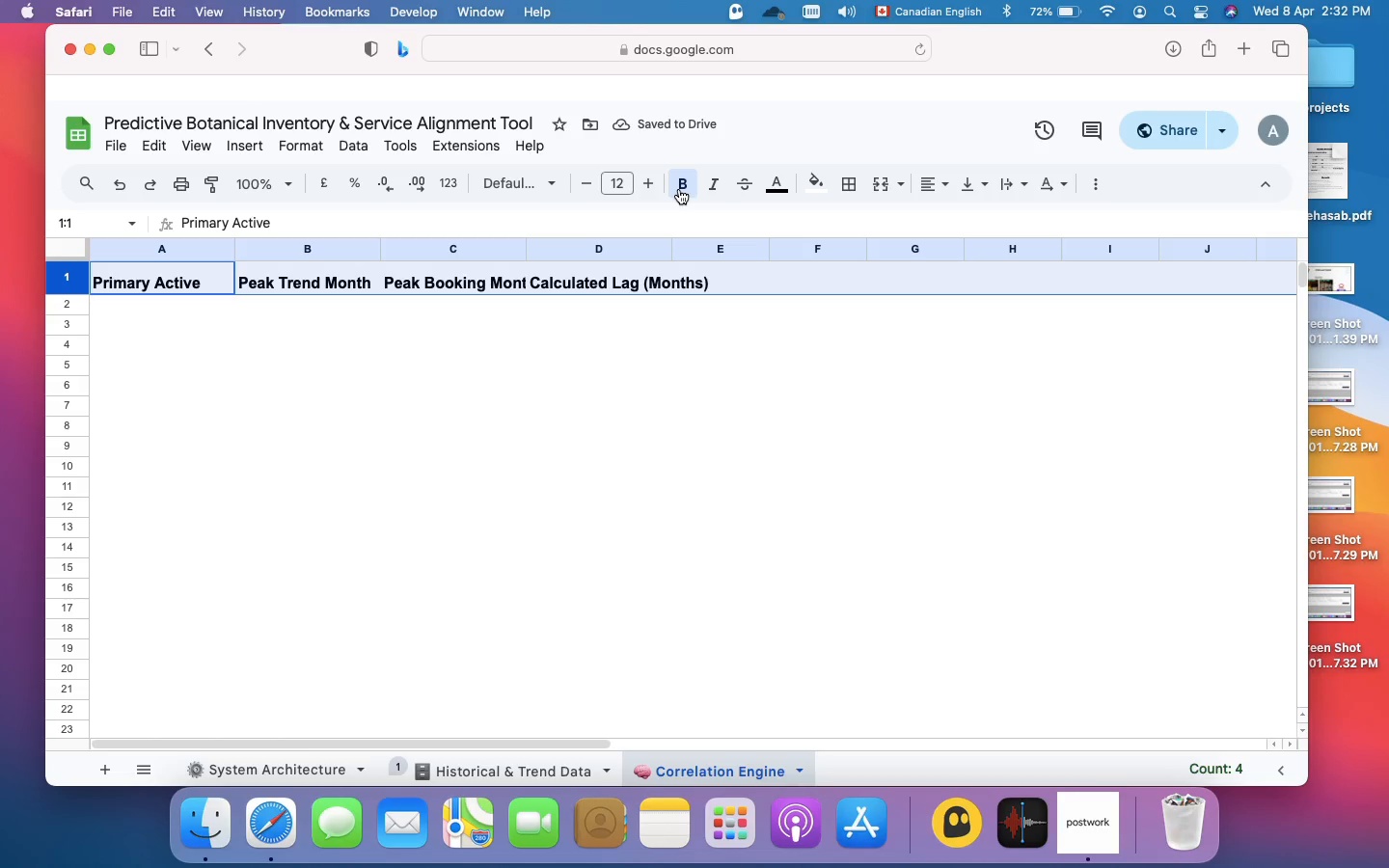 
wait(16.17)
 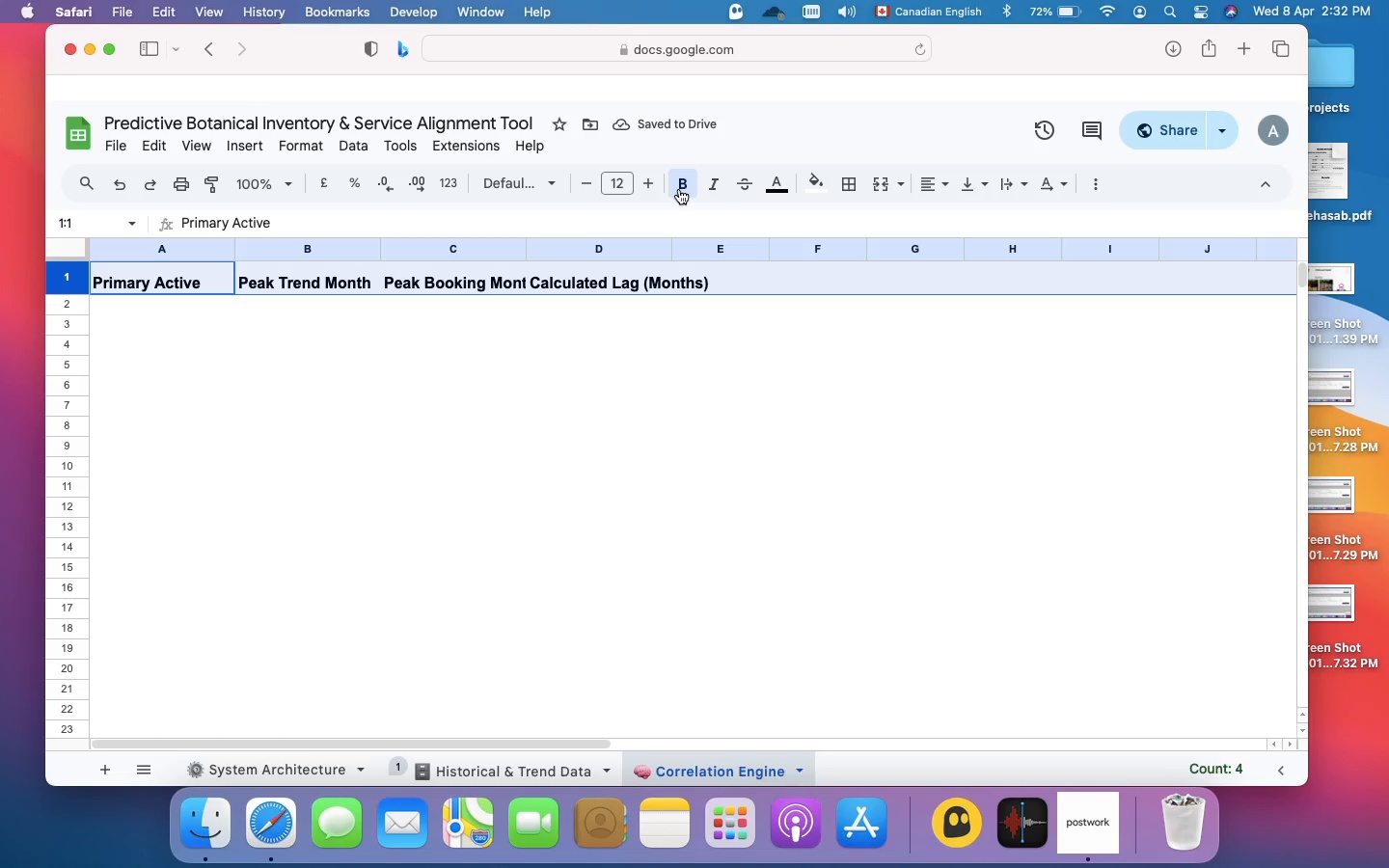 
left_click([819, 185])
 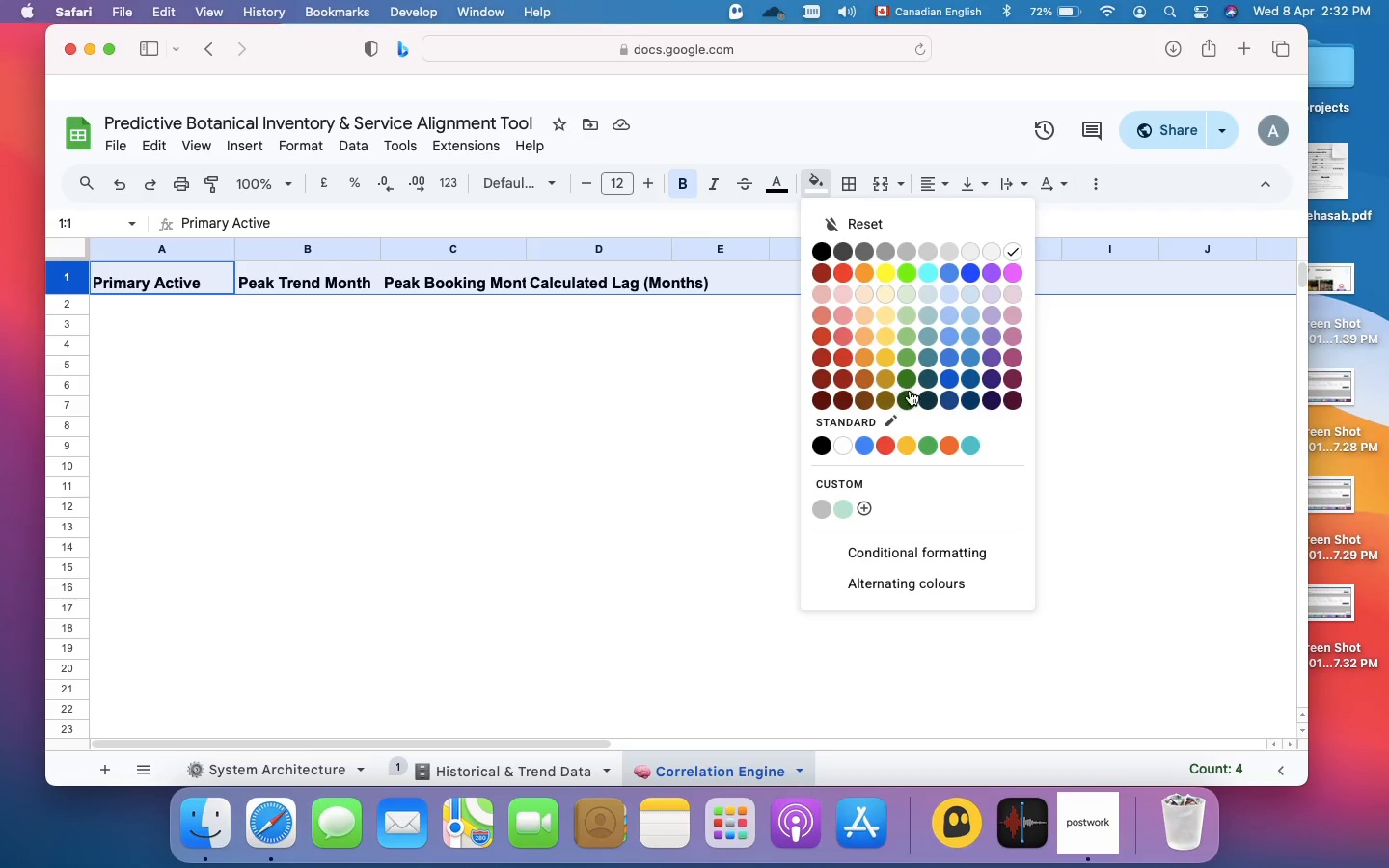 
wait(9.6)
 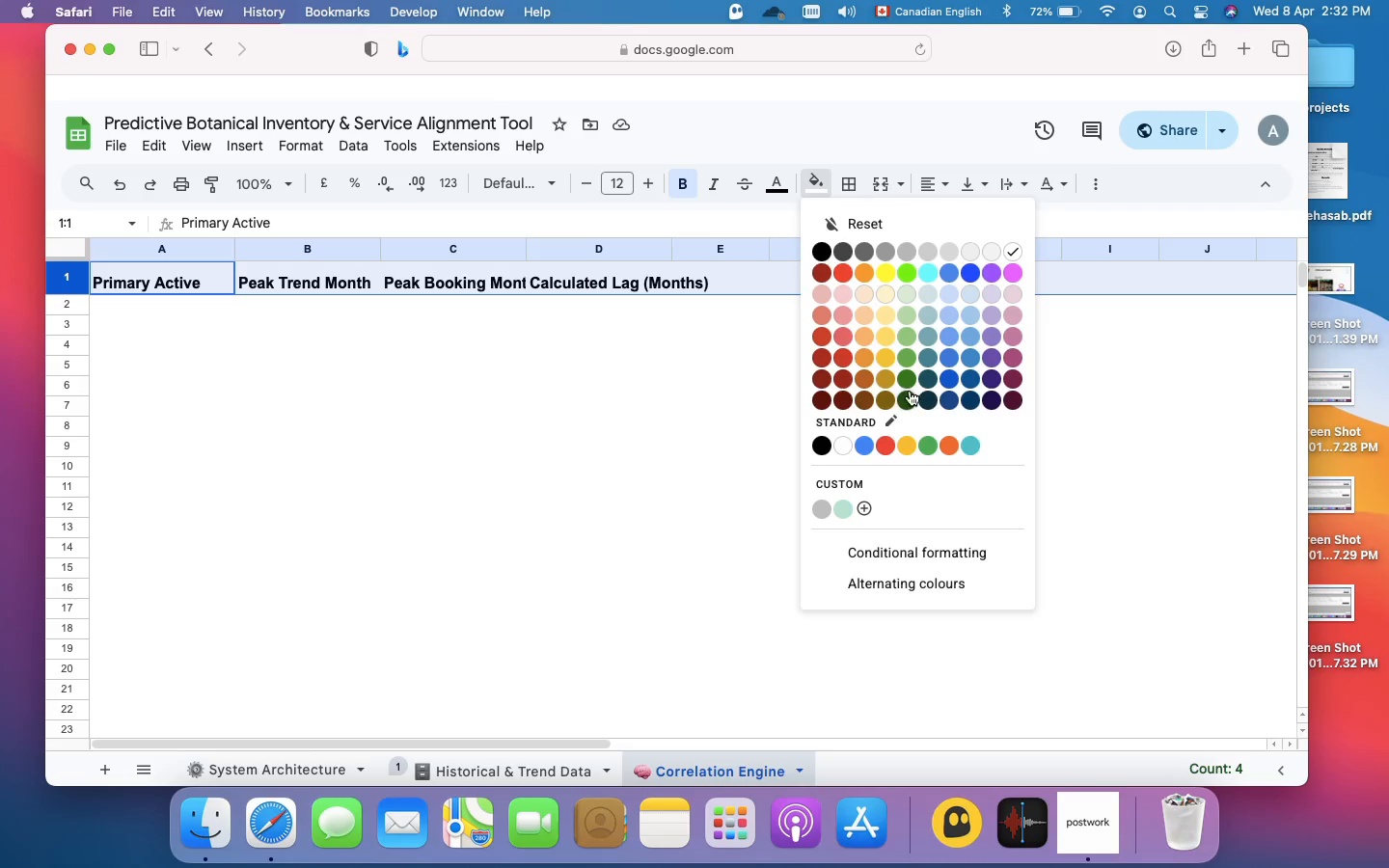 
left_click([910, 378])
 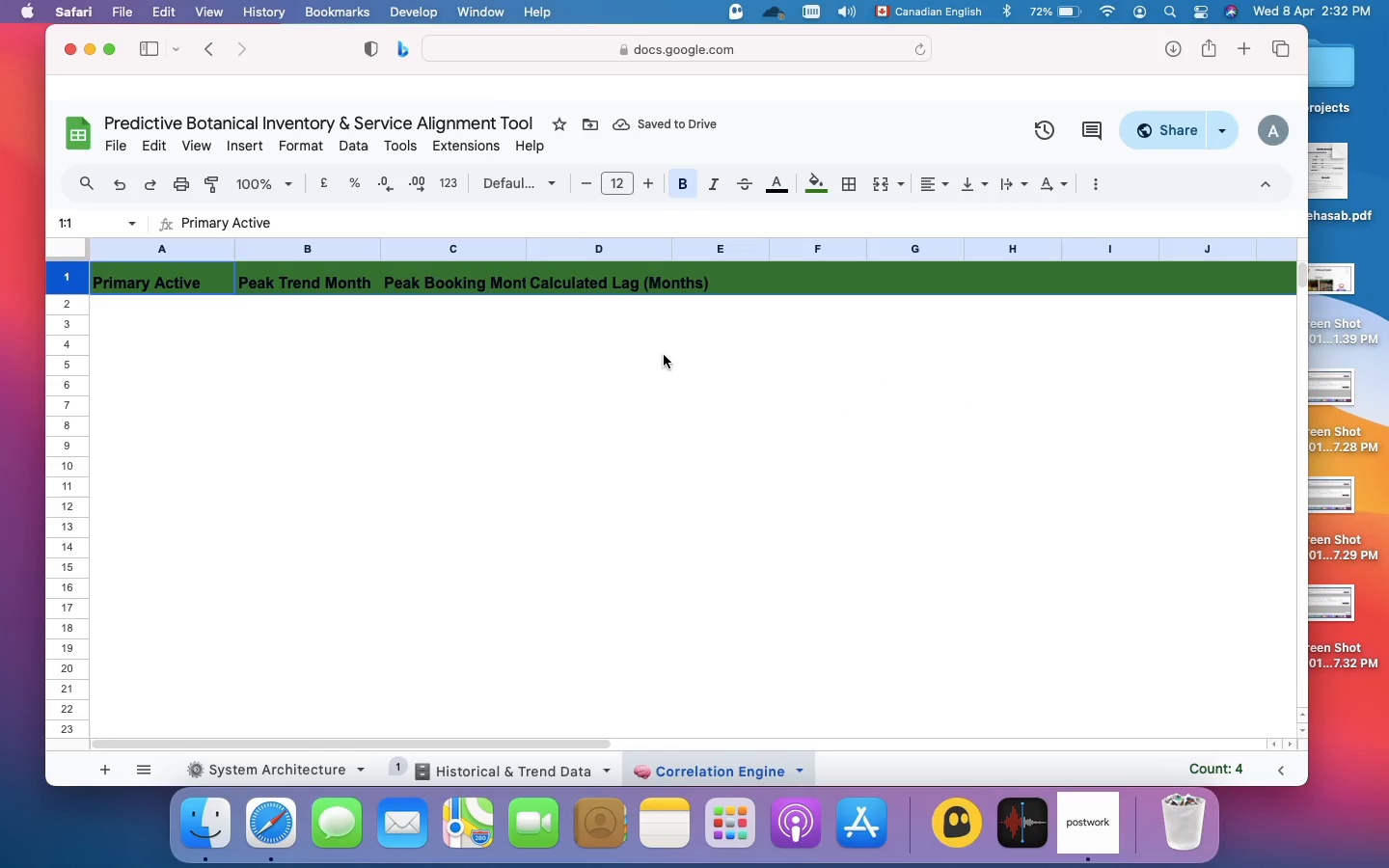 
key(Meta+Z)
 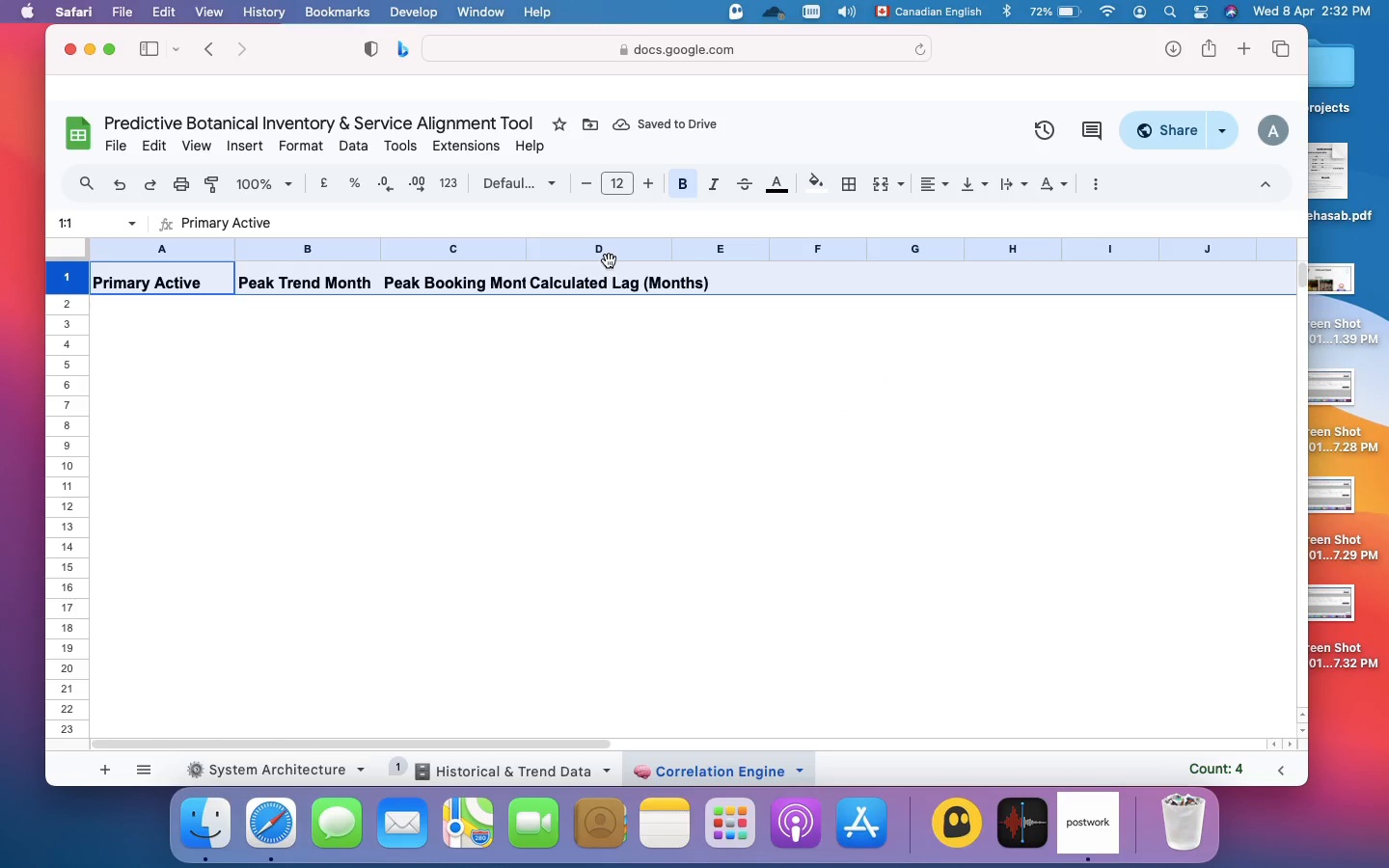 
left_click([617, 252])
 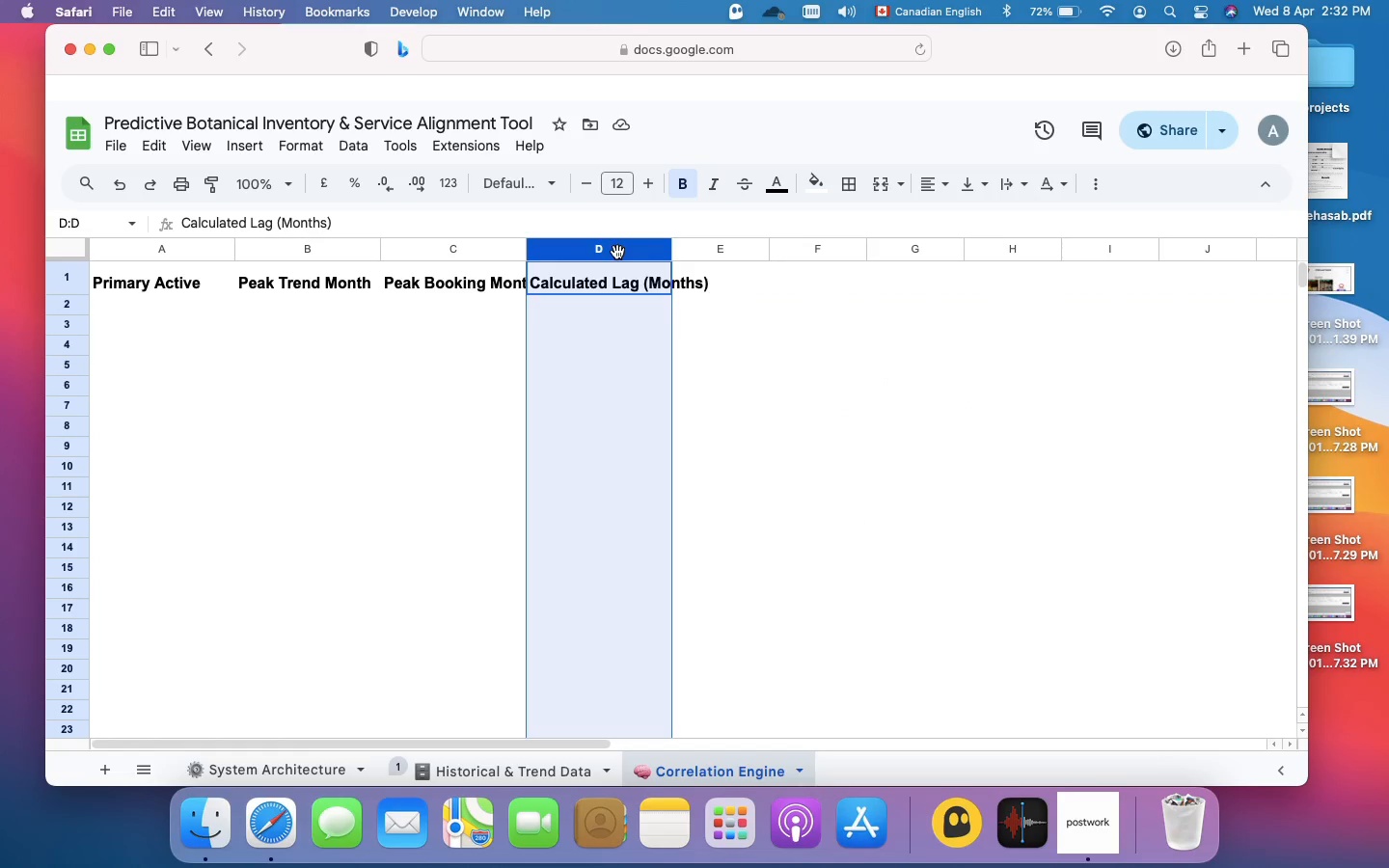 
right_click([617, 252])
 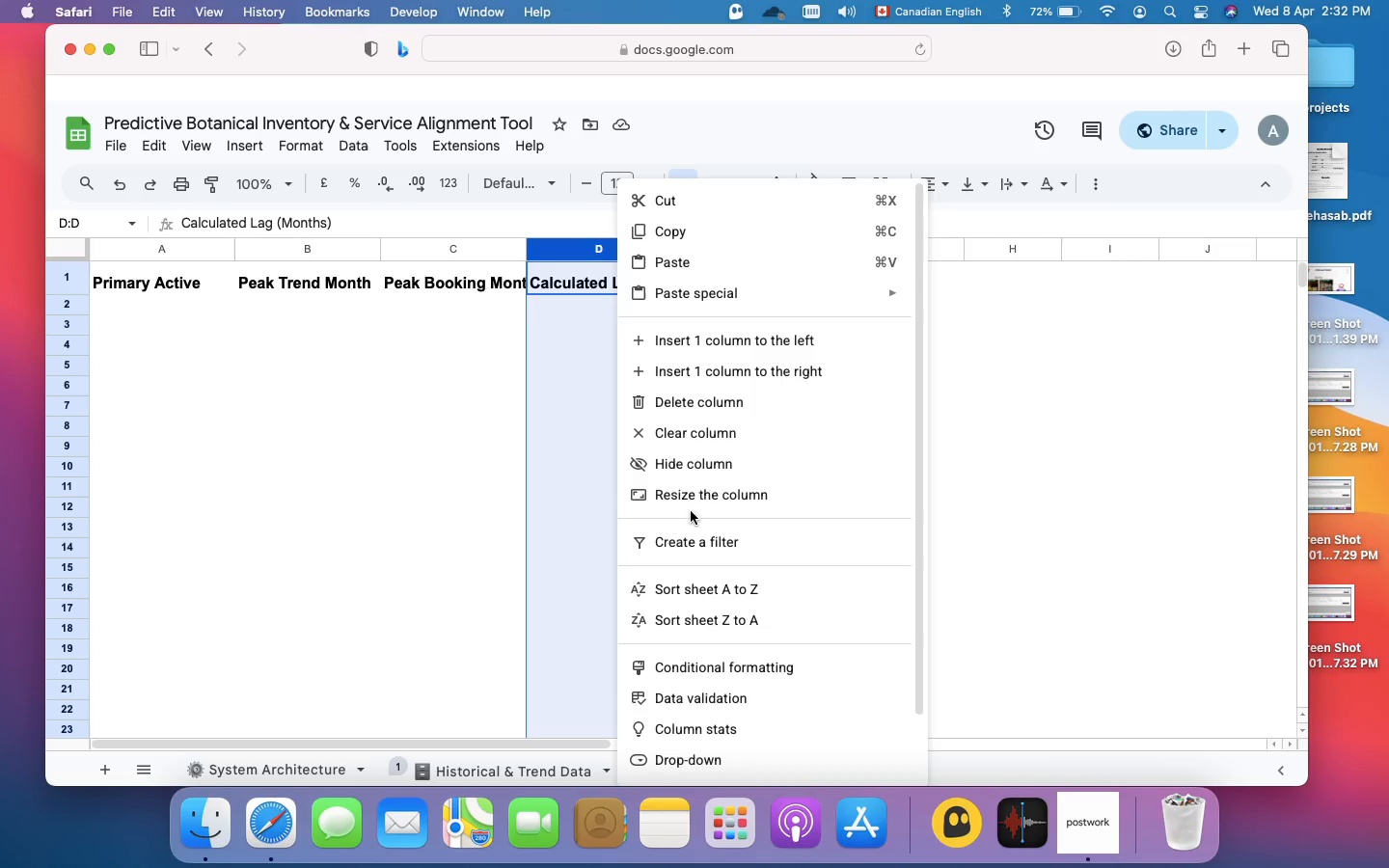 
left_click([696, 499])
 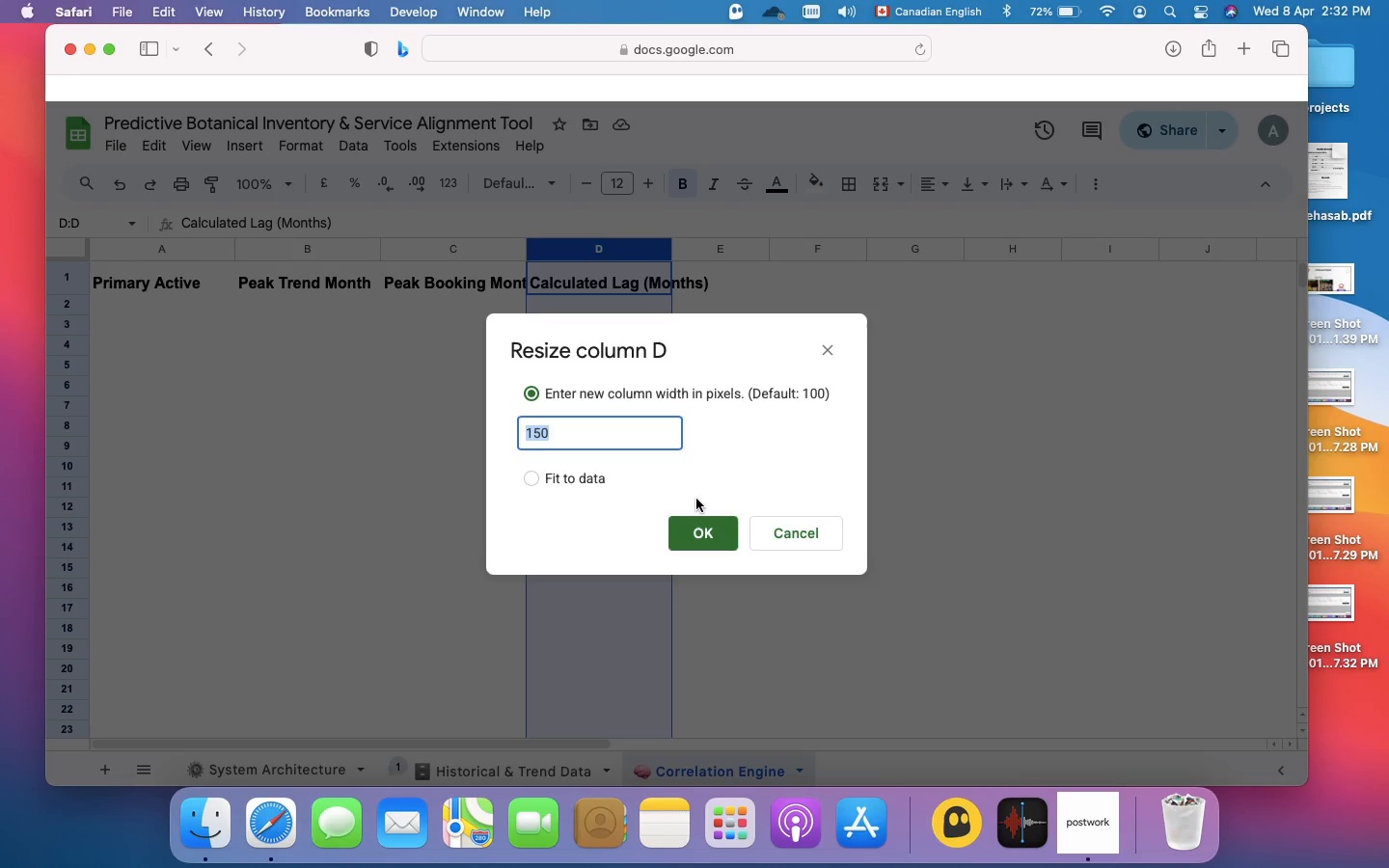 
type(180)
 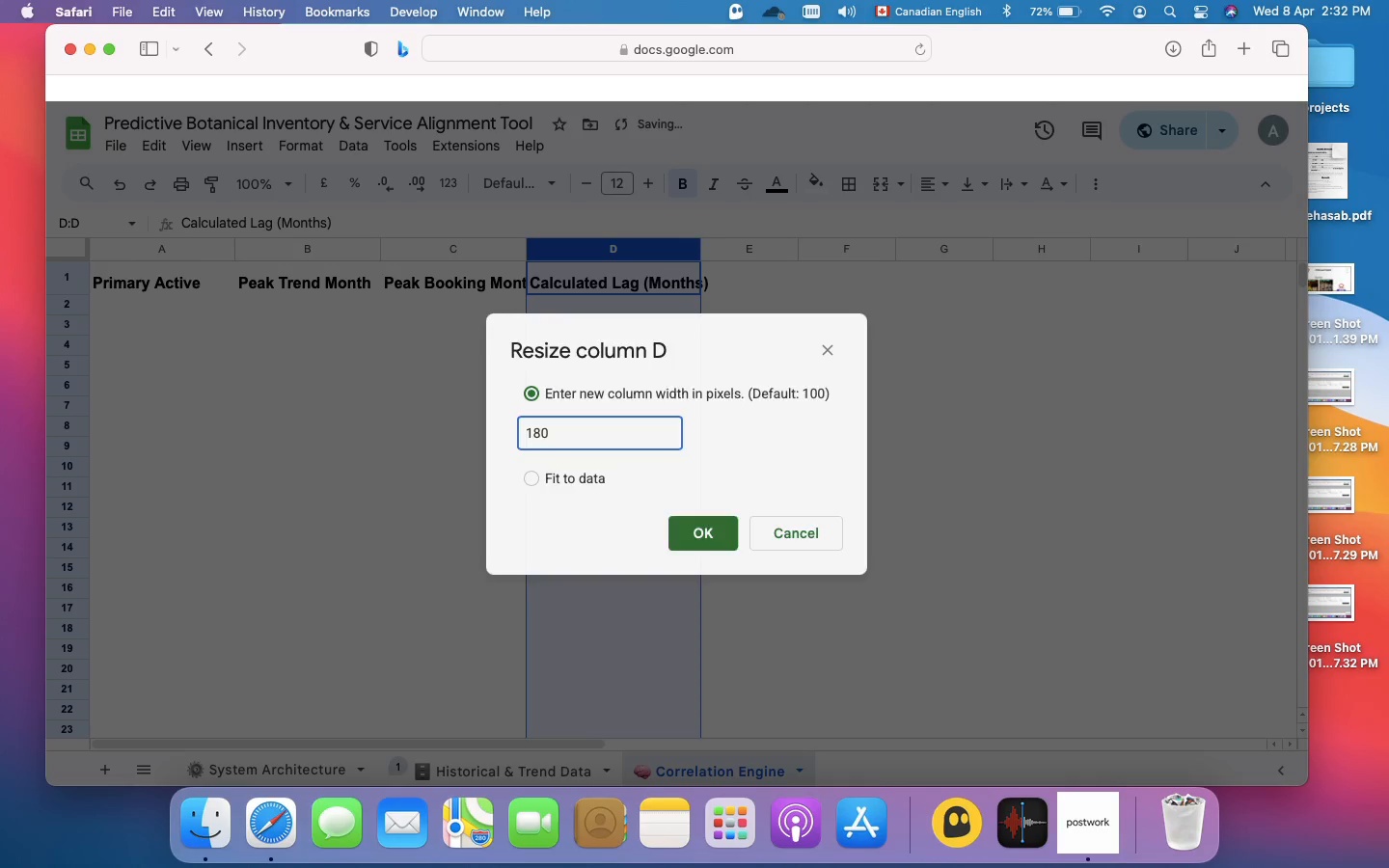 
key(Enter)
 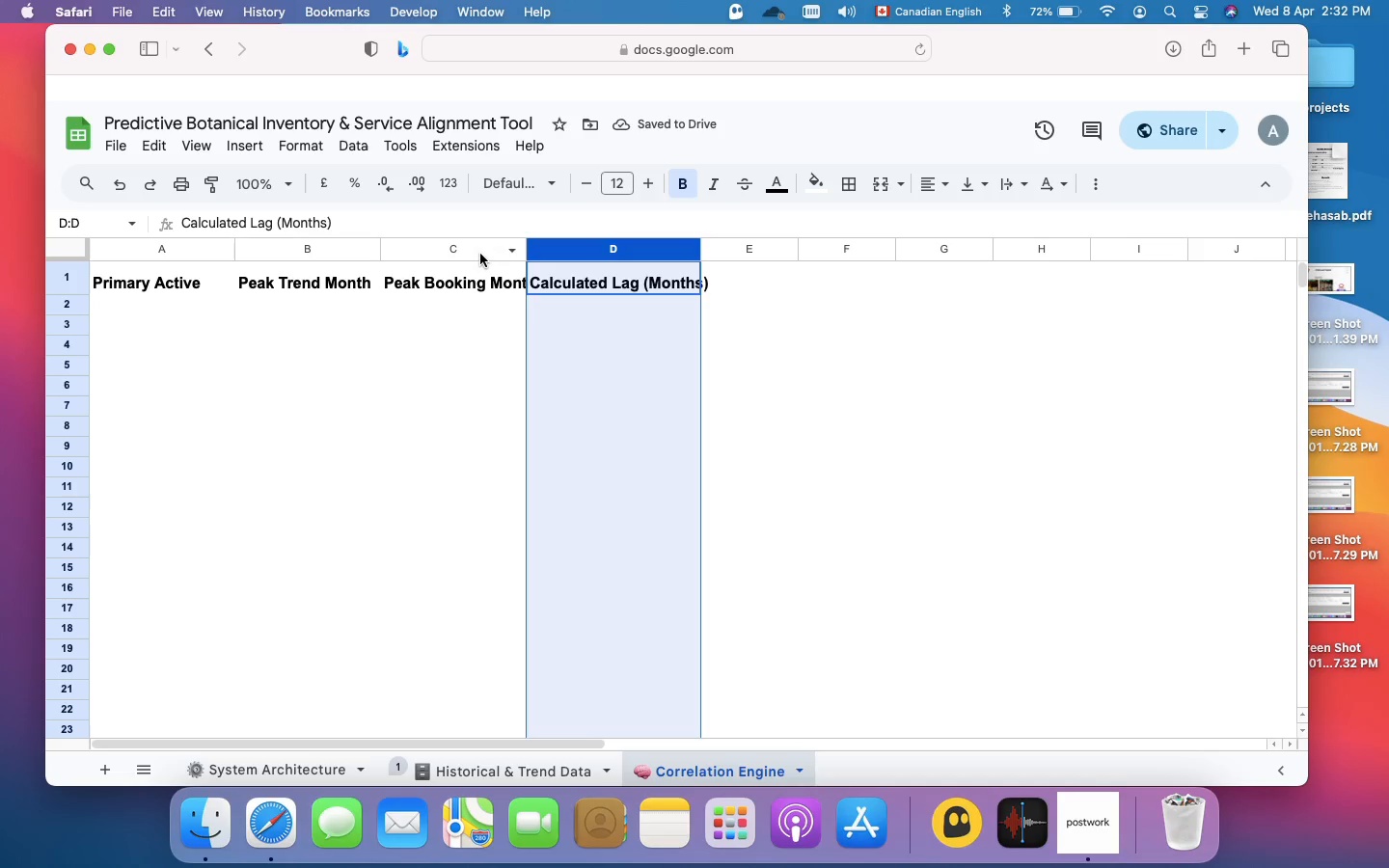 
hold_key(key=CommandLeft, duration=3.8)
left_click([467, 249])
 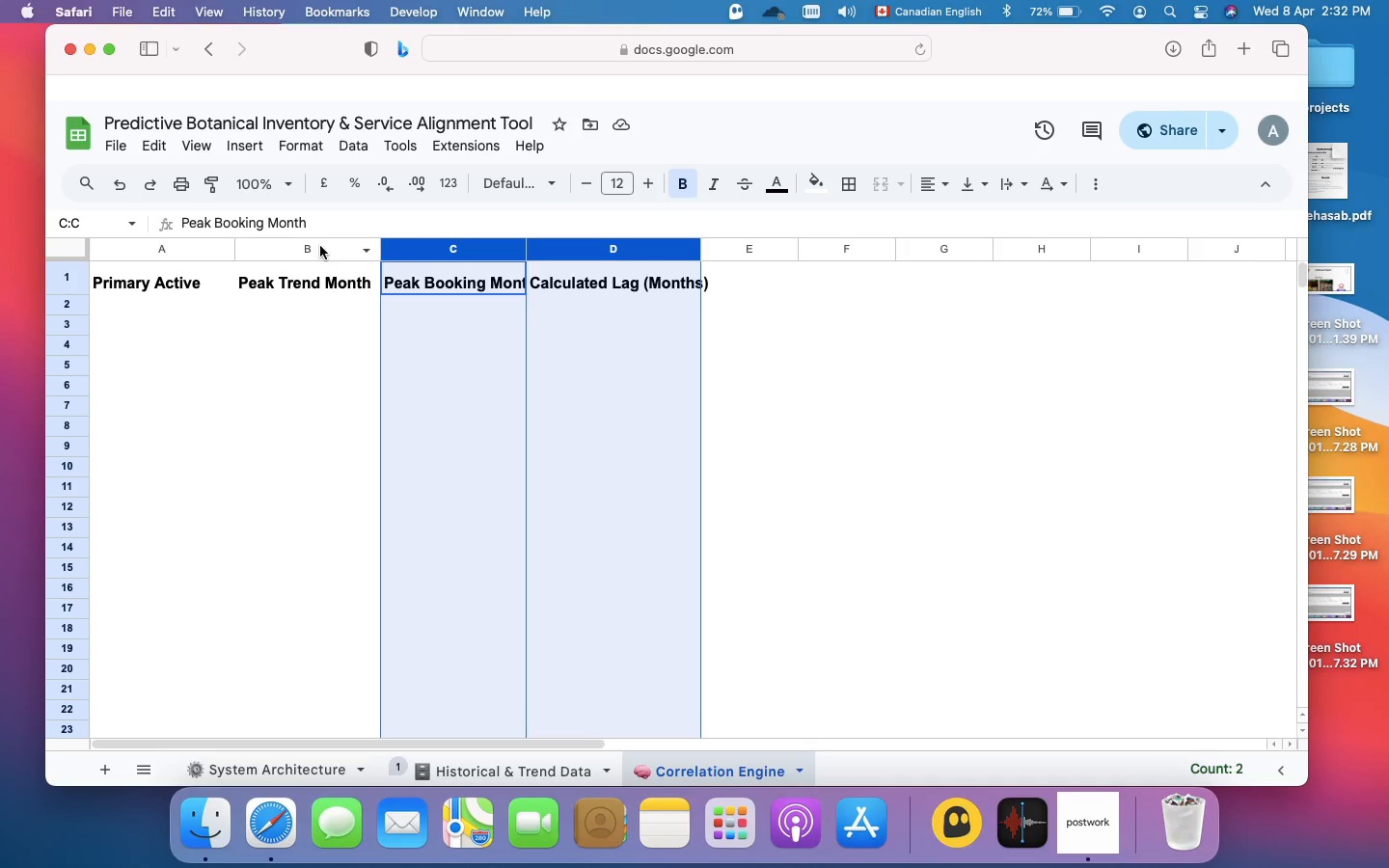 
left_click([480, 252])
 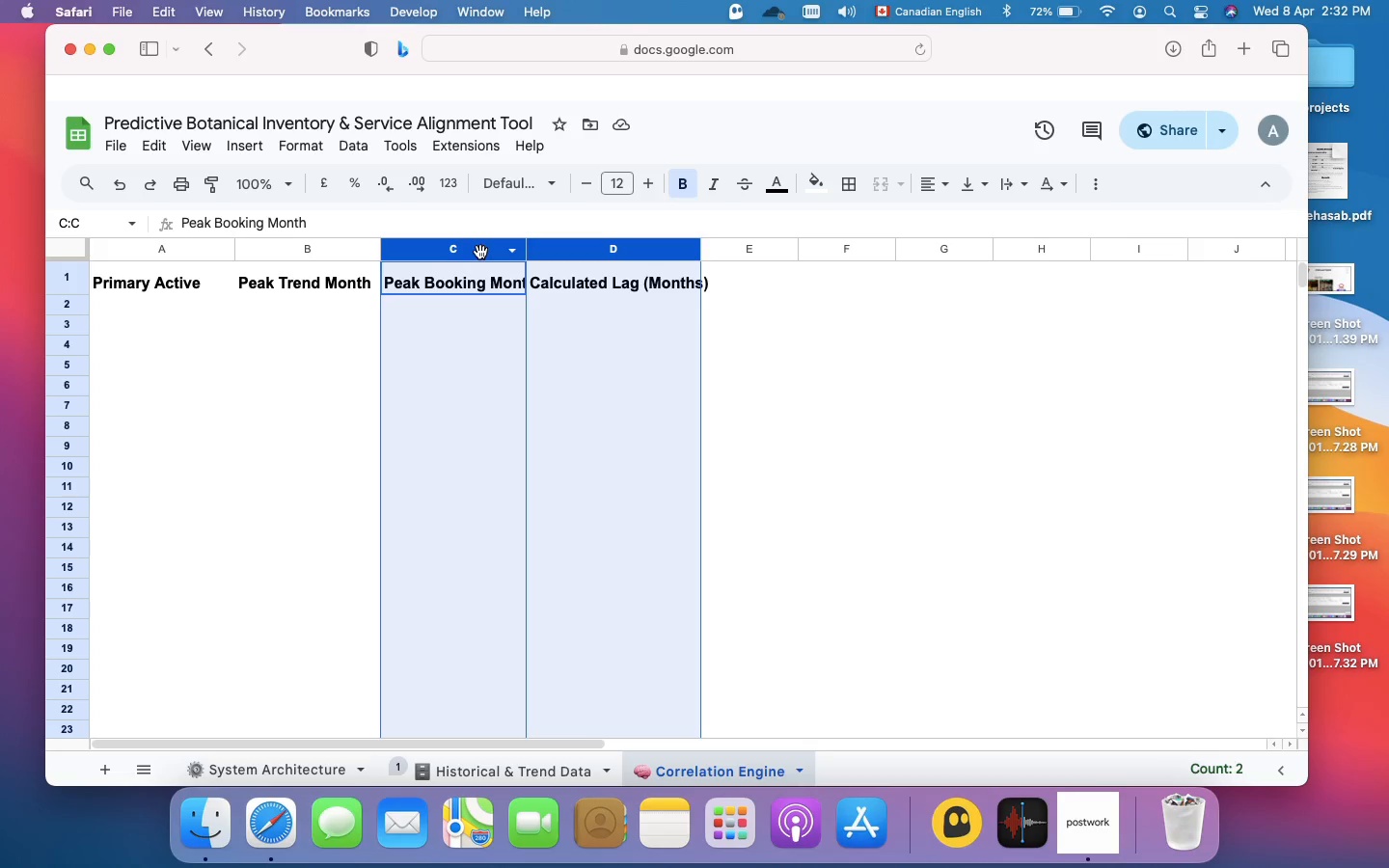 
left_click([480, 252])
 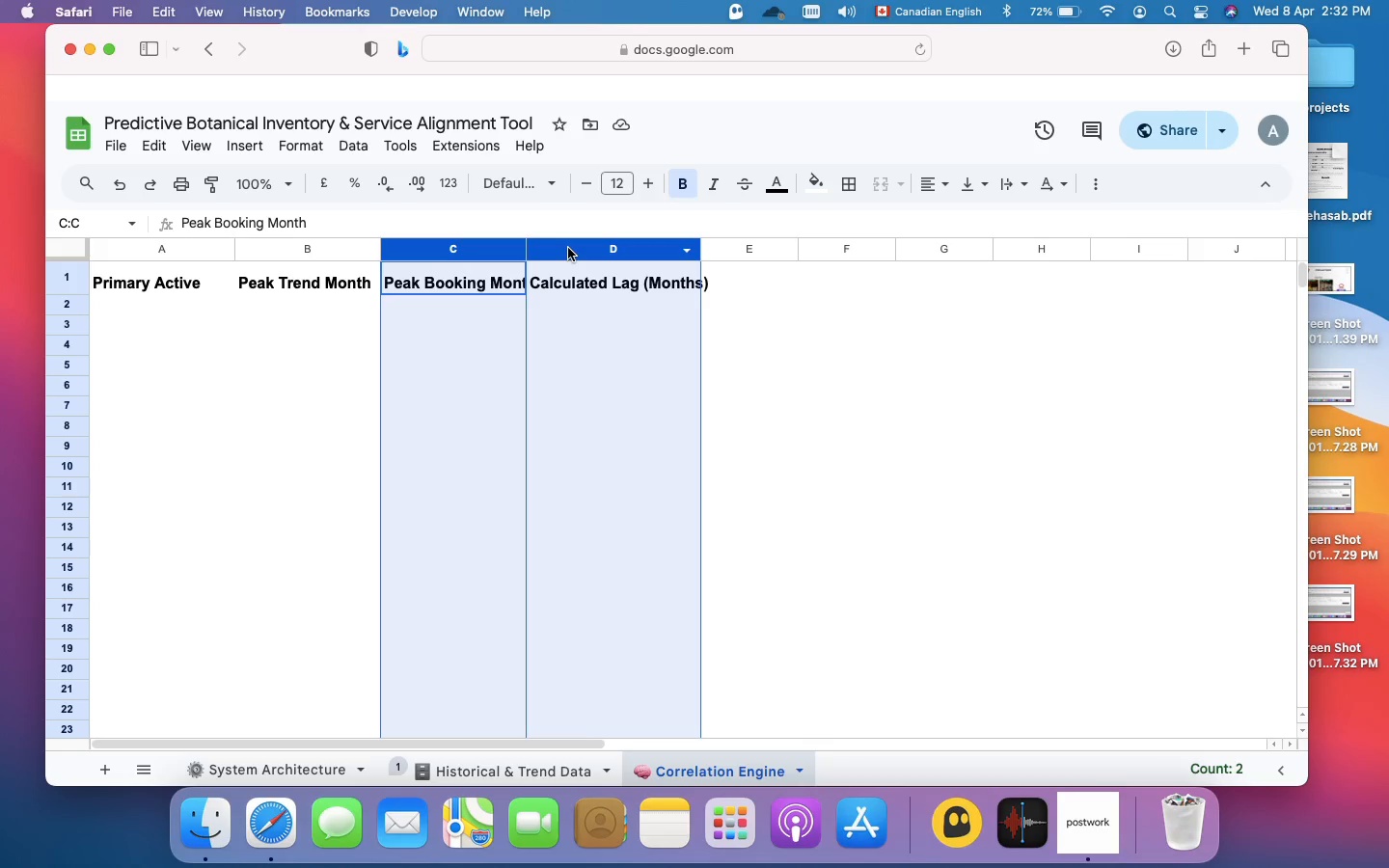 
right_click([568, 248])
 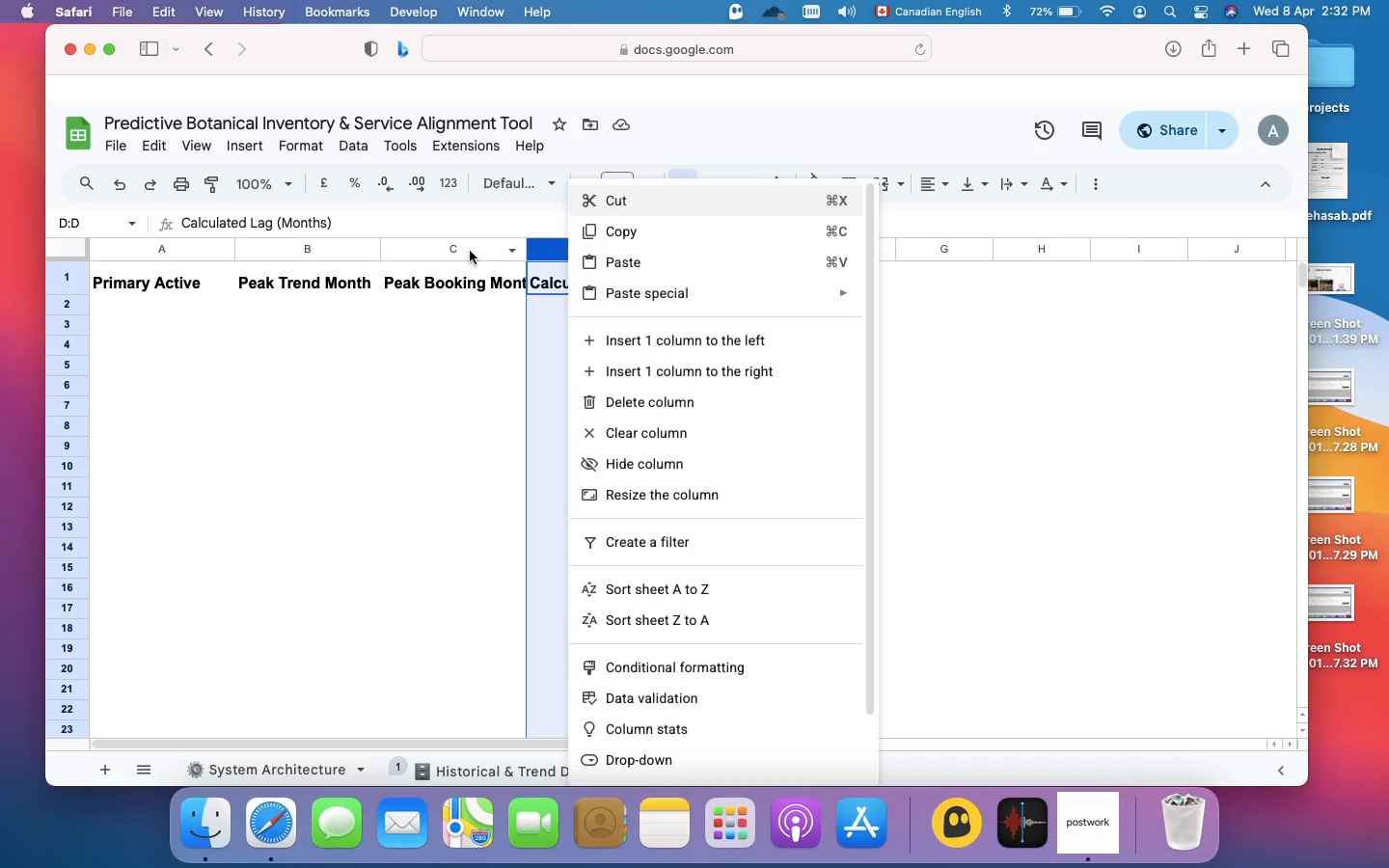 
left_click([470, 251])
 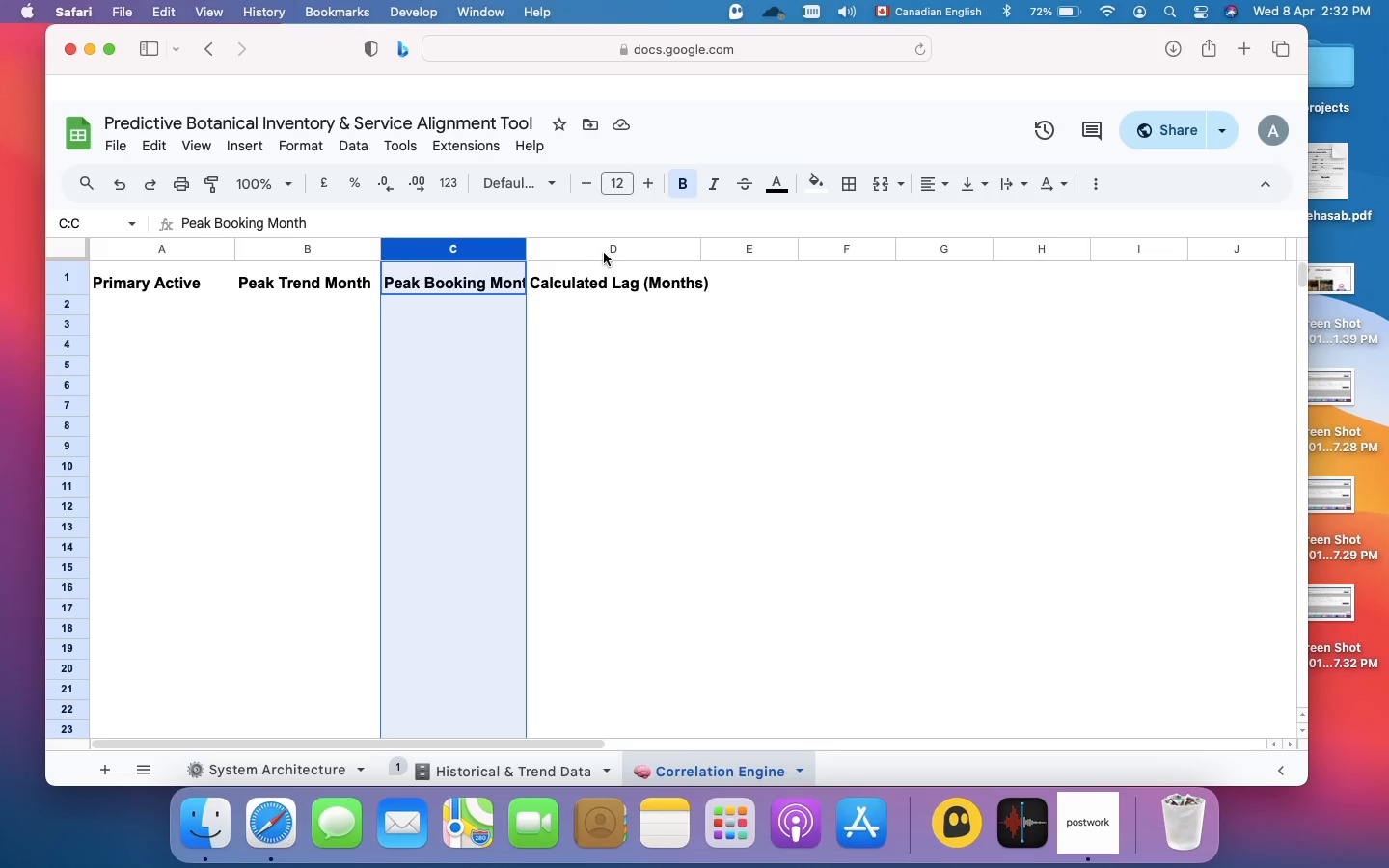 
hold_key(key=CommandLeft, duration=0.92)
left_click([604, 253])
 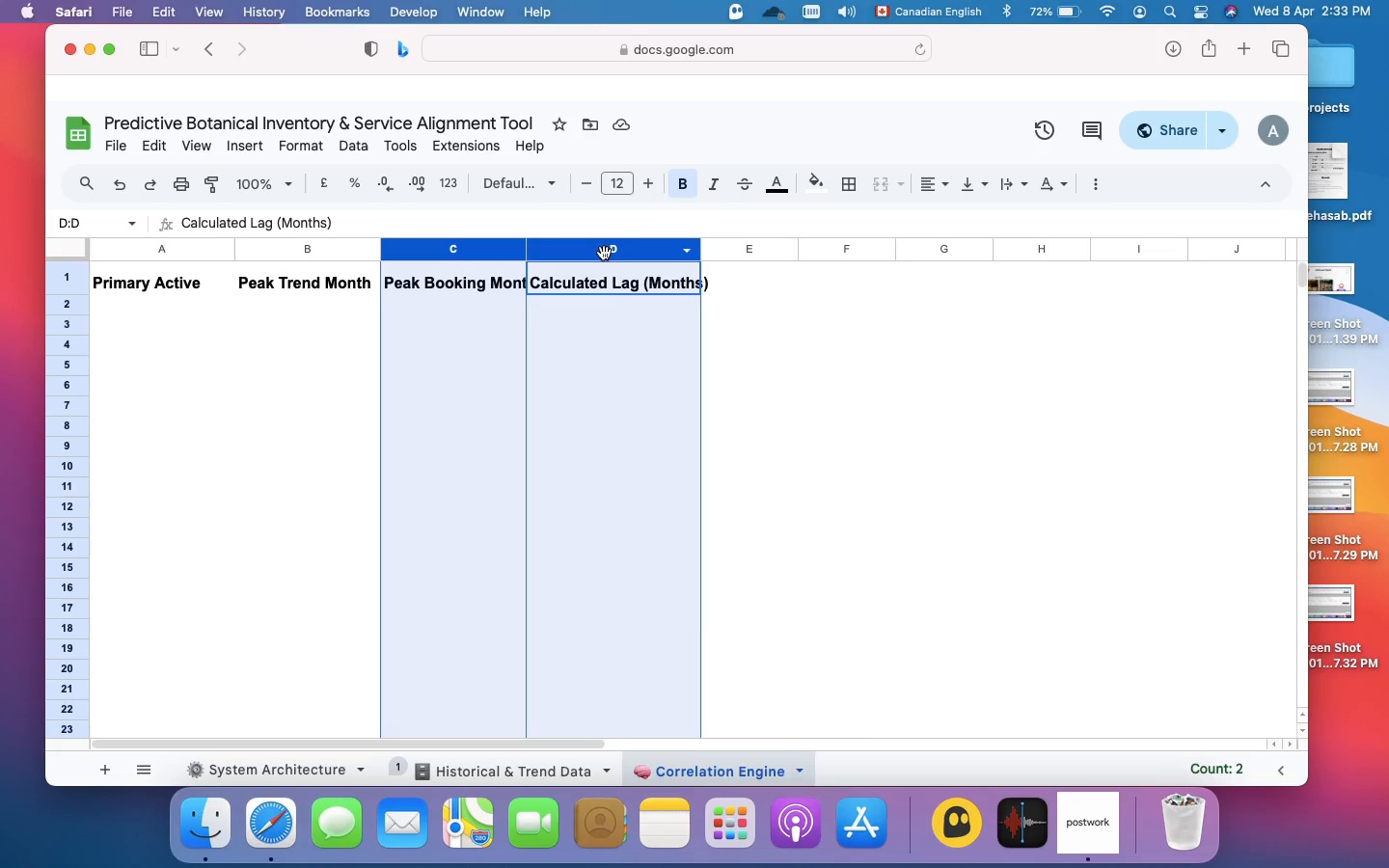 
right_click([604, 253])
 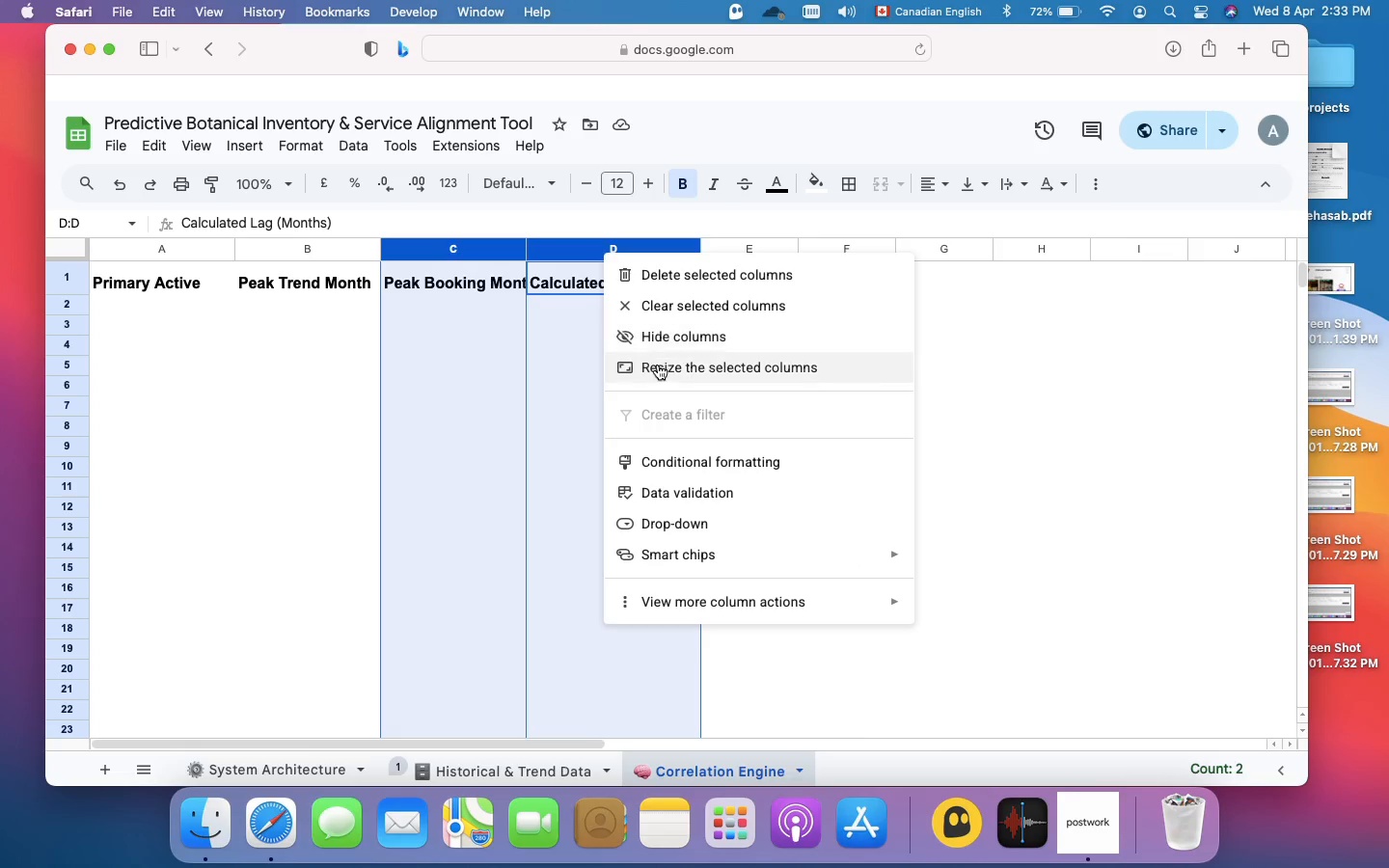 
left_click([658, 365])
 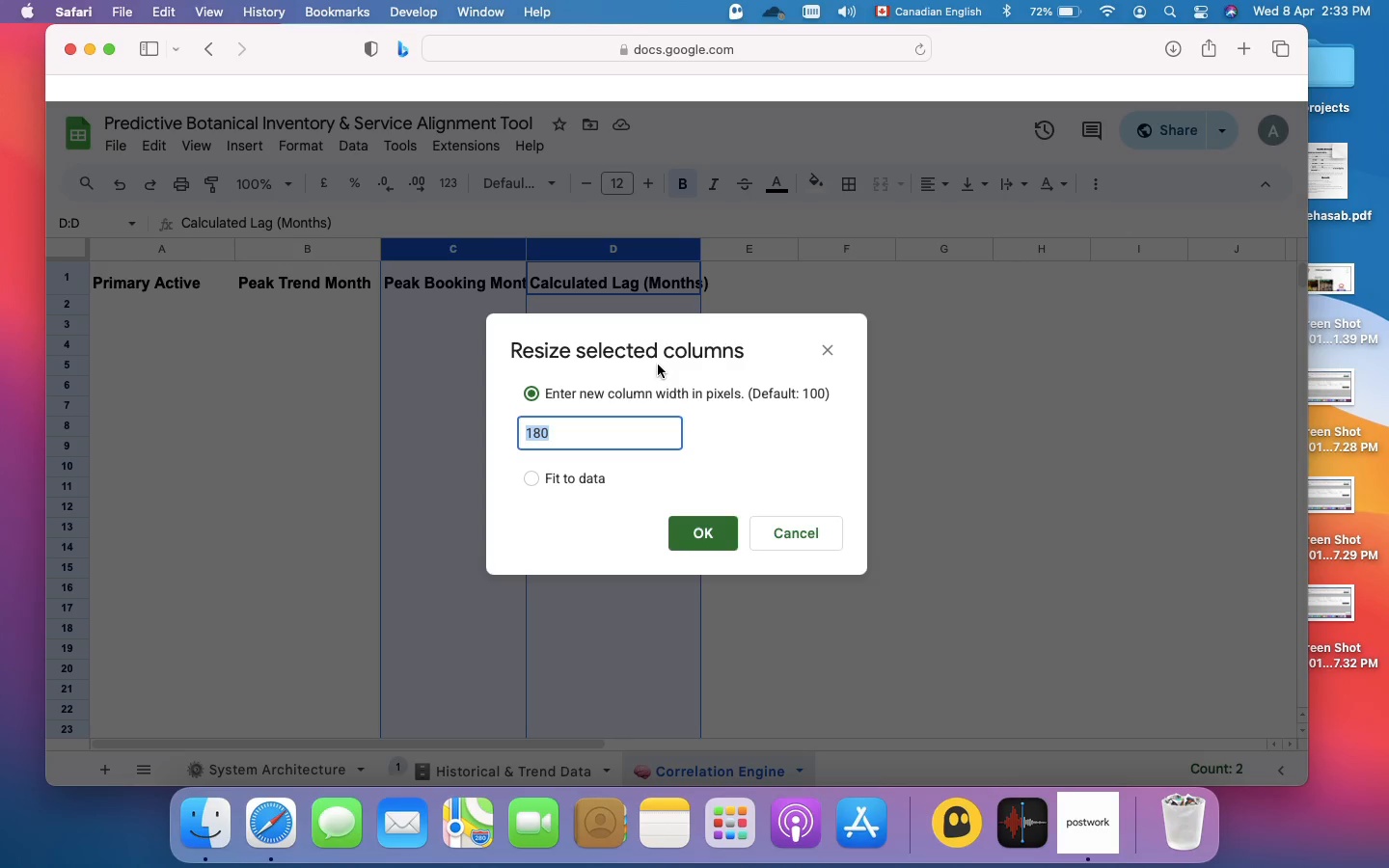 
type(200)
 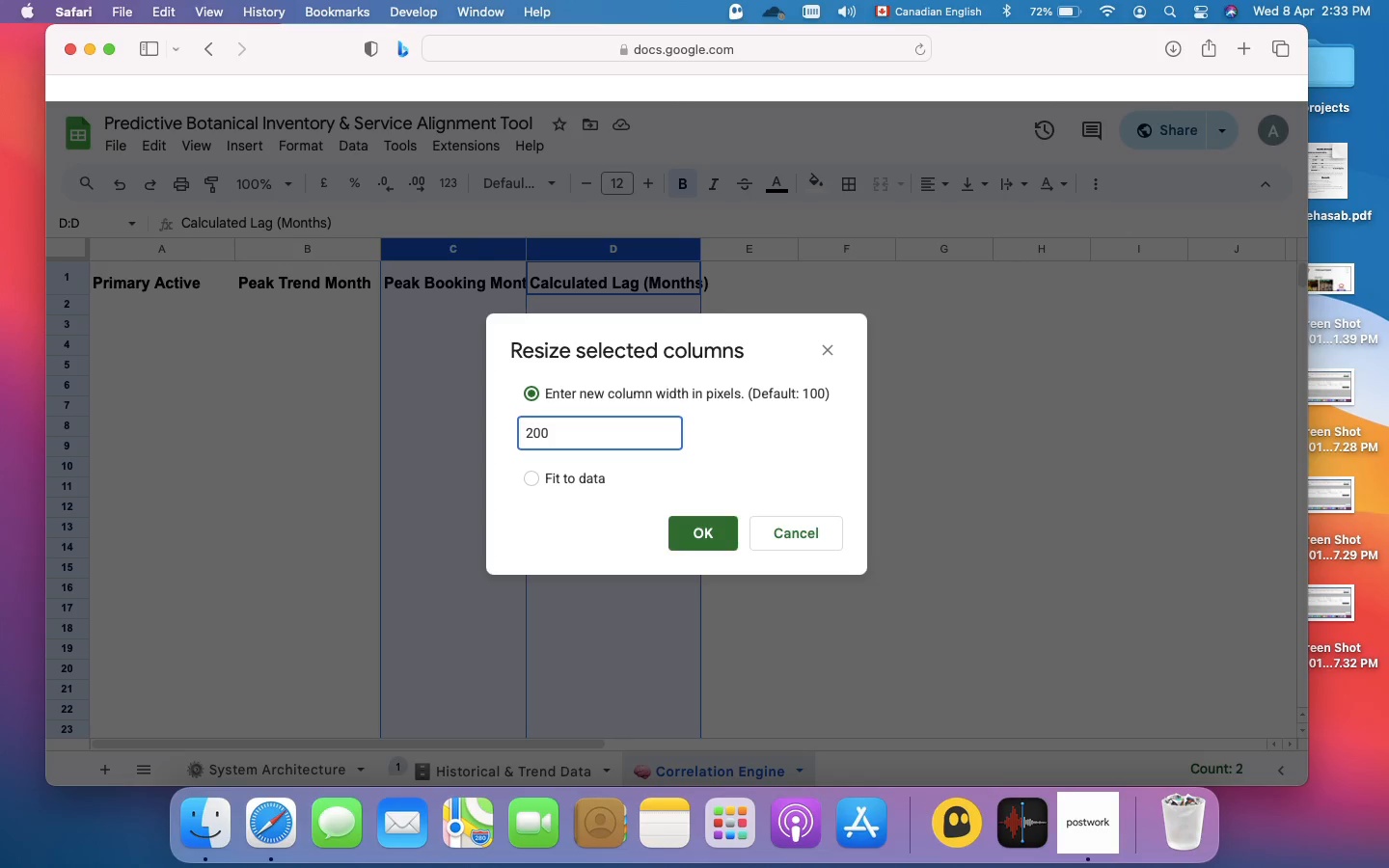 
key(Enter)
 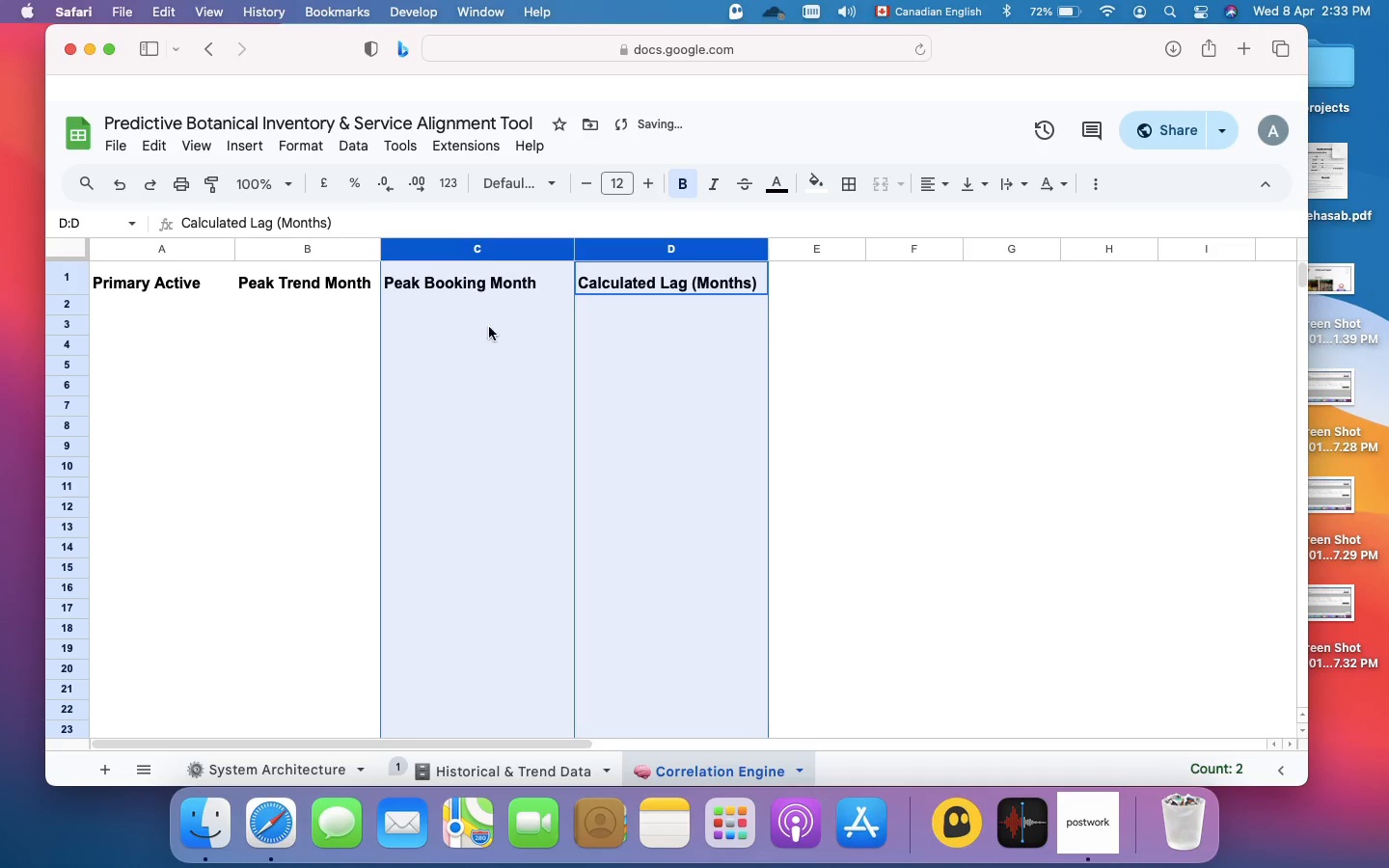 
left_click([1017, 388])
 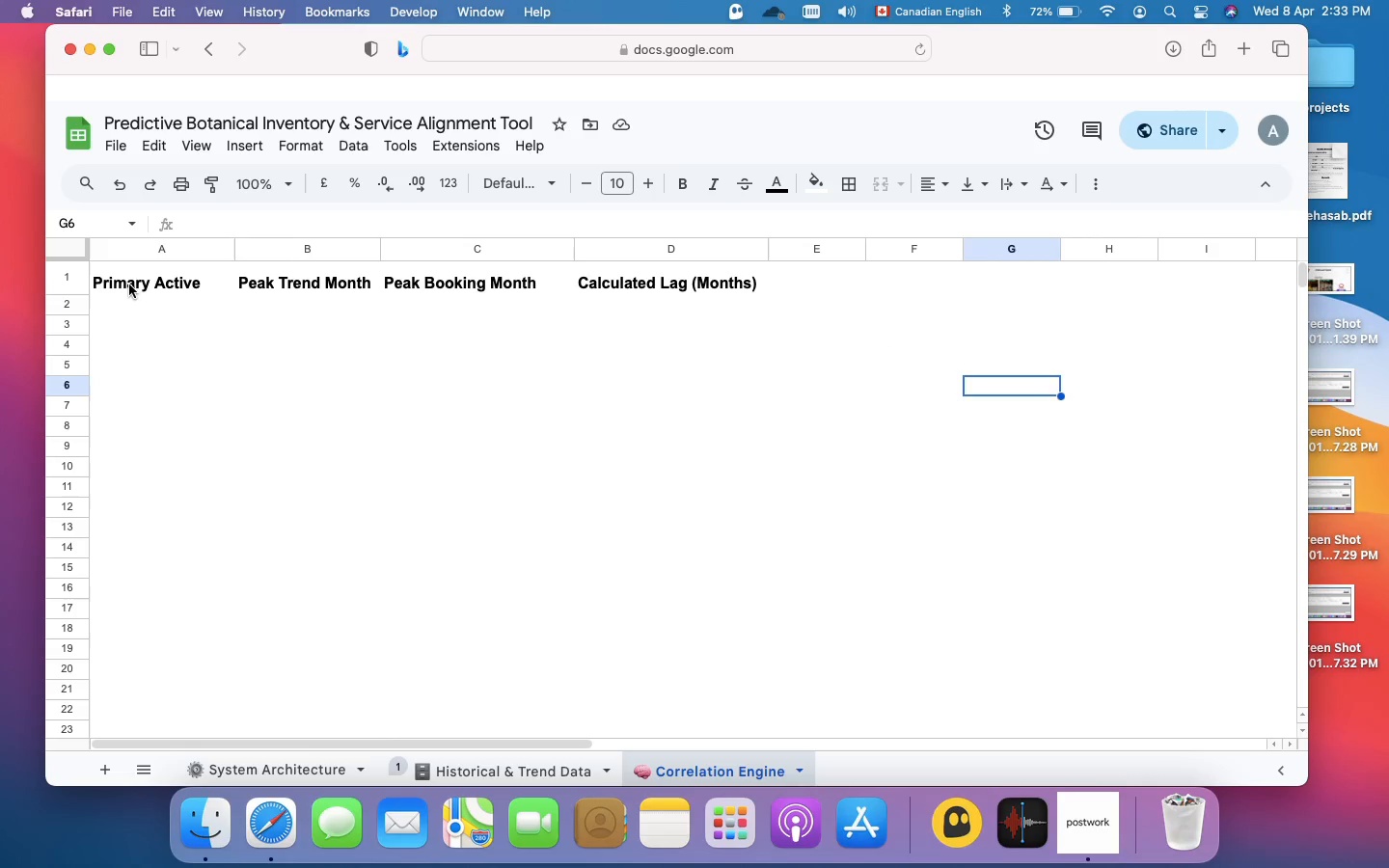 
left_click([98, 272])
 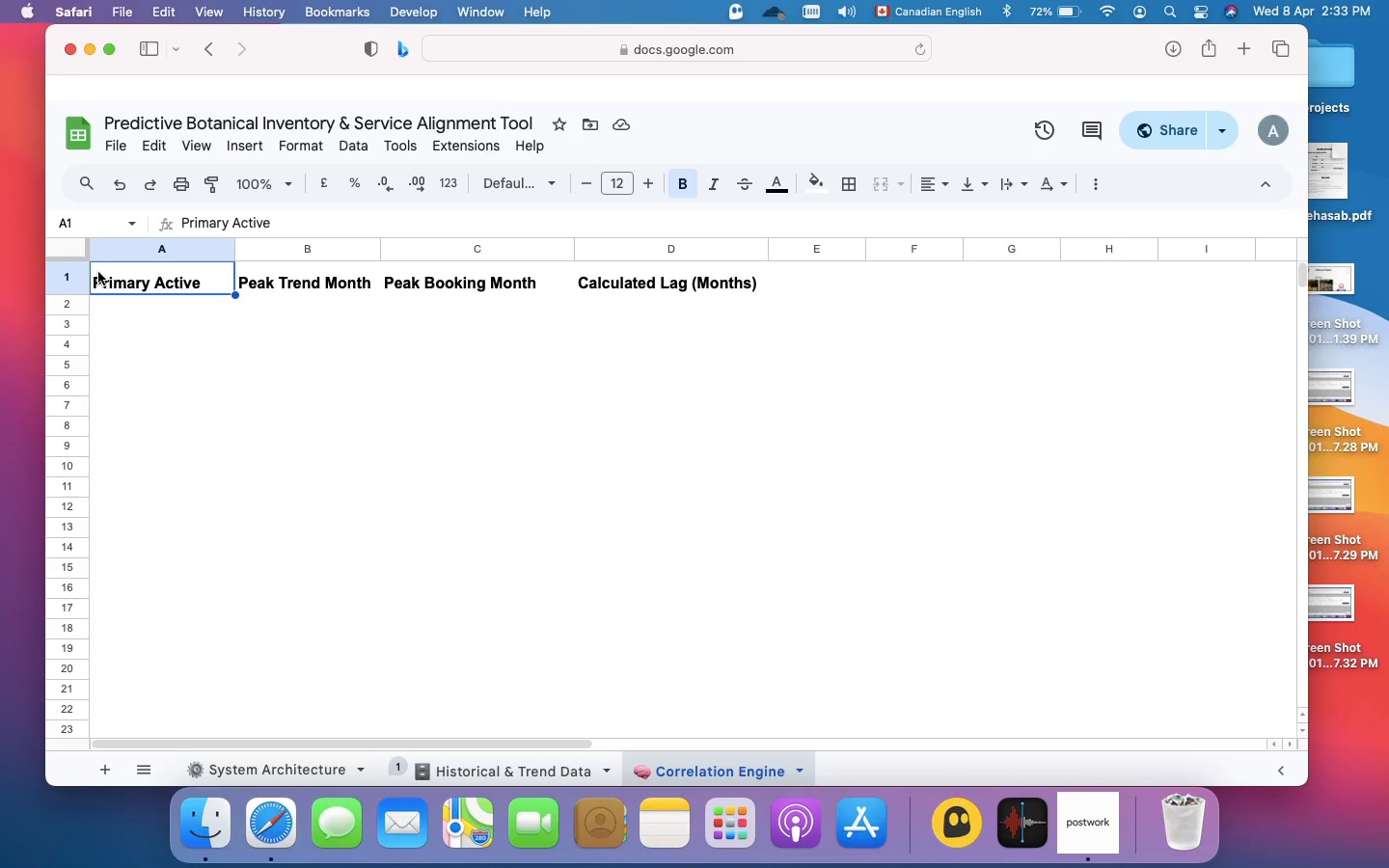 
left_click_drag(start_coordinate=[98, 272], to_coordinate=[697, 277])
 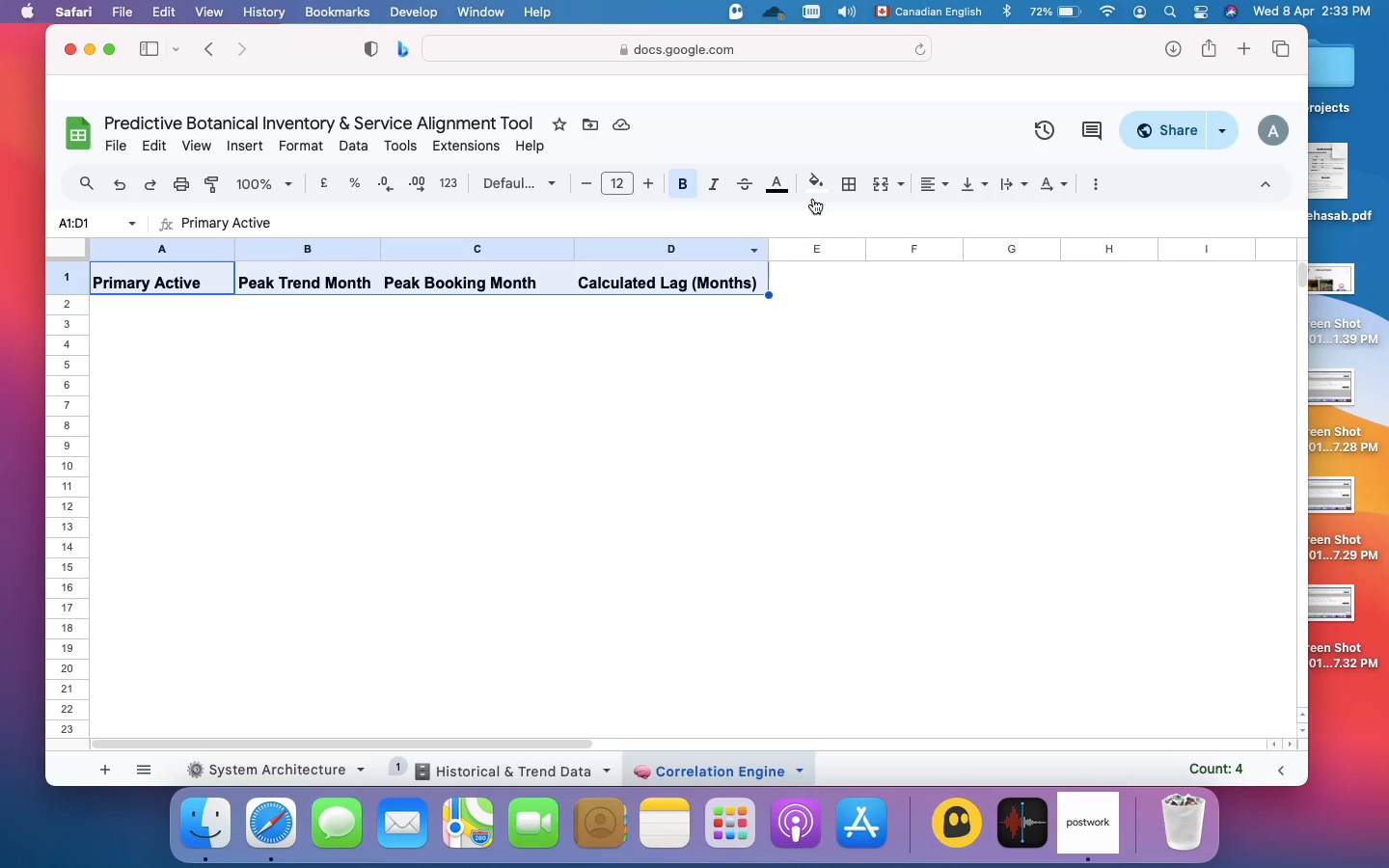 
left_click([821, 190])
 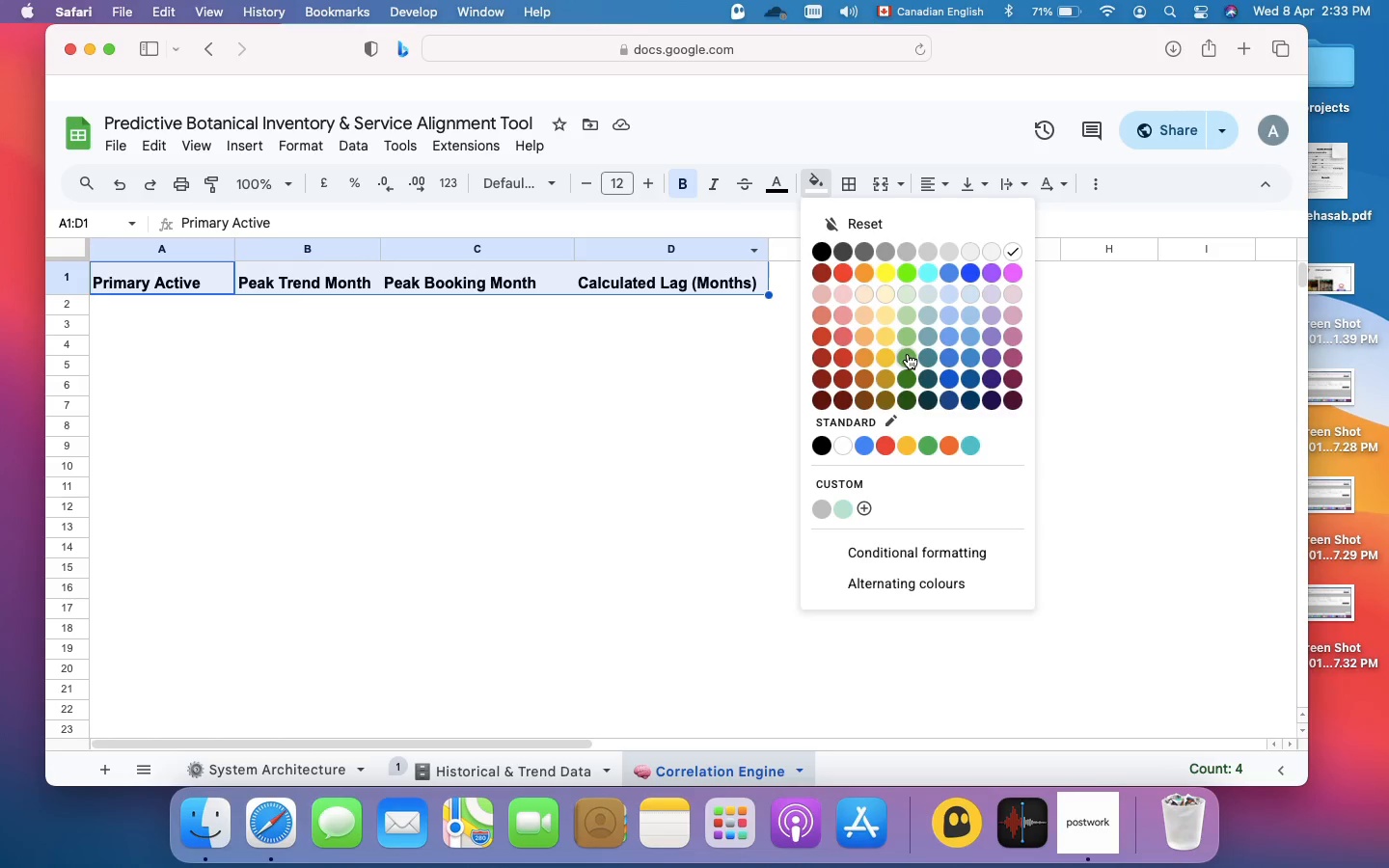 
left_click([909, 353])
 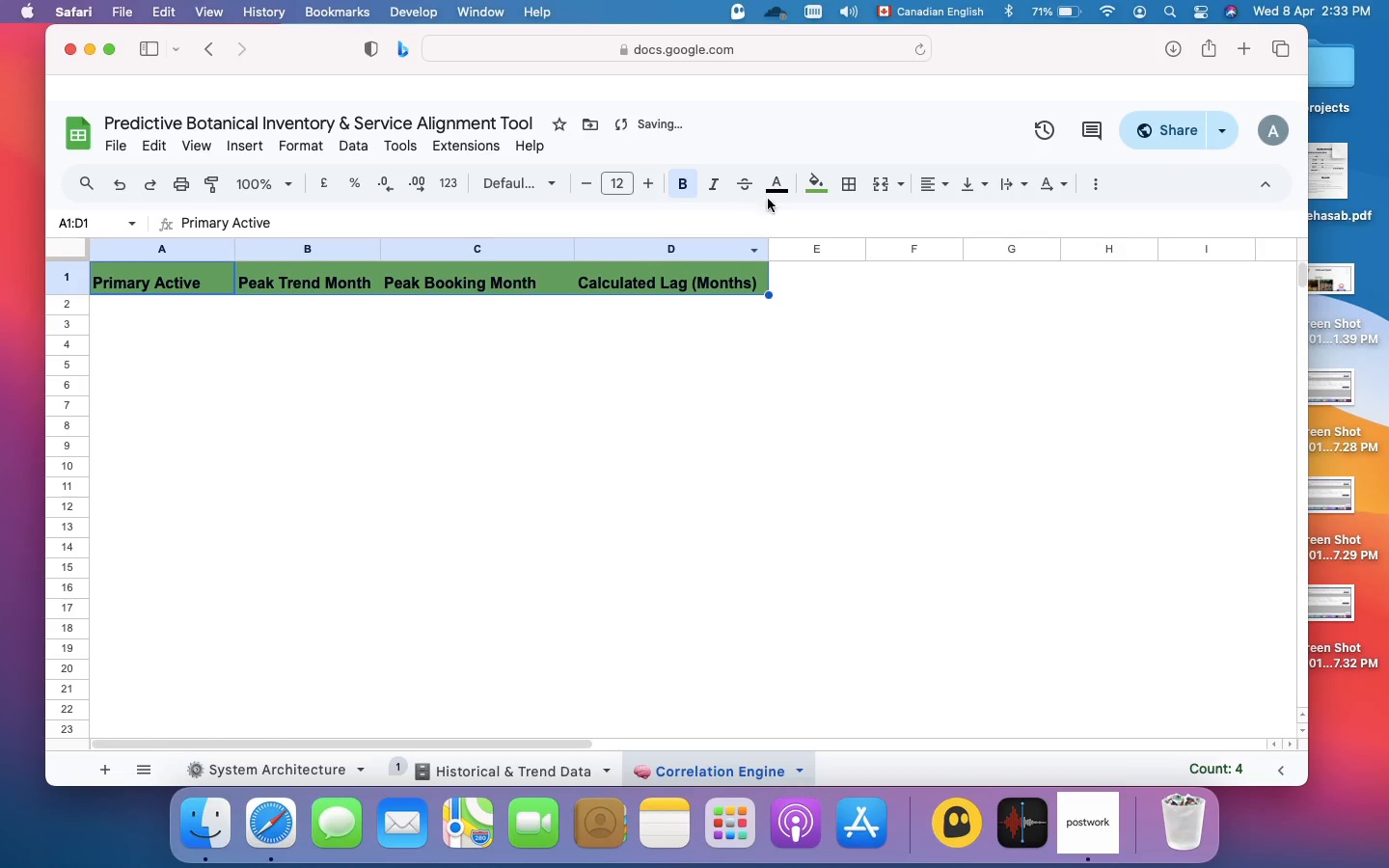 
left_click([781, 182])
 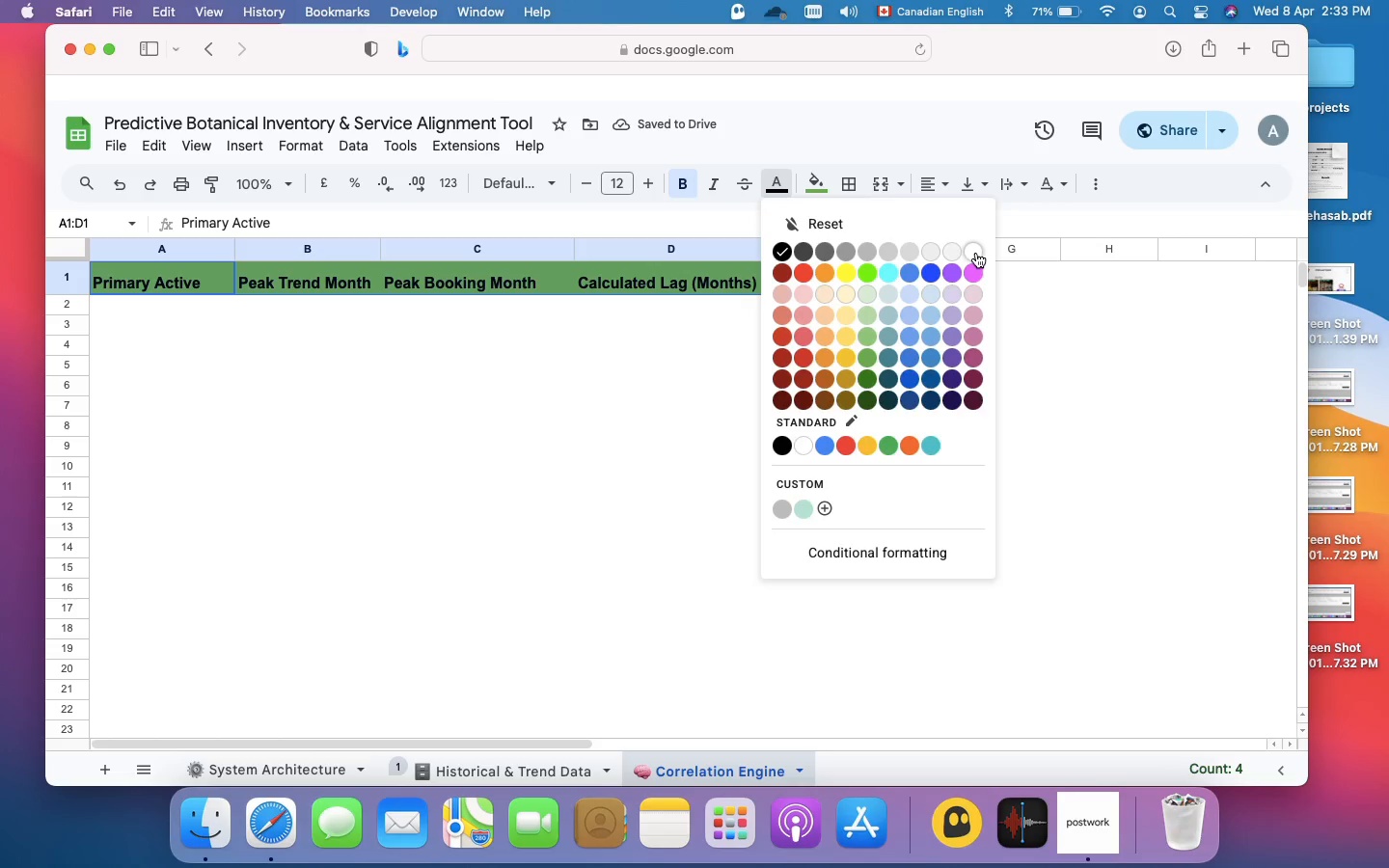 
left_click([976, 253])
 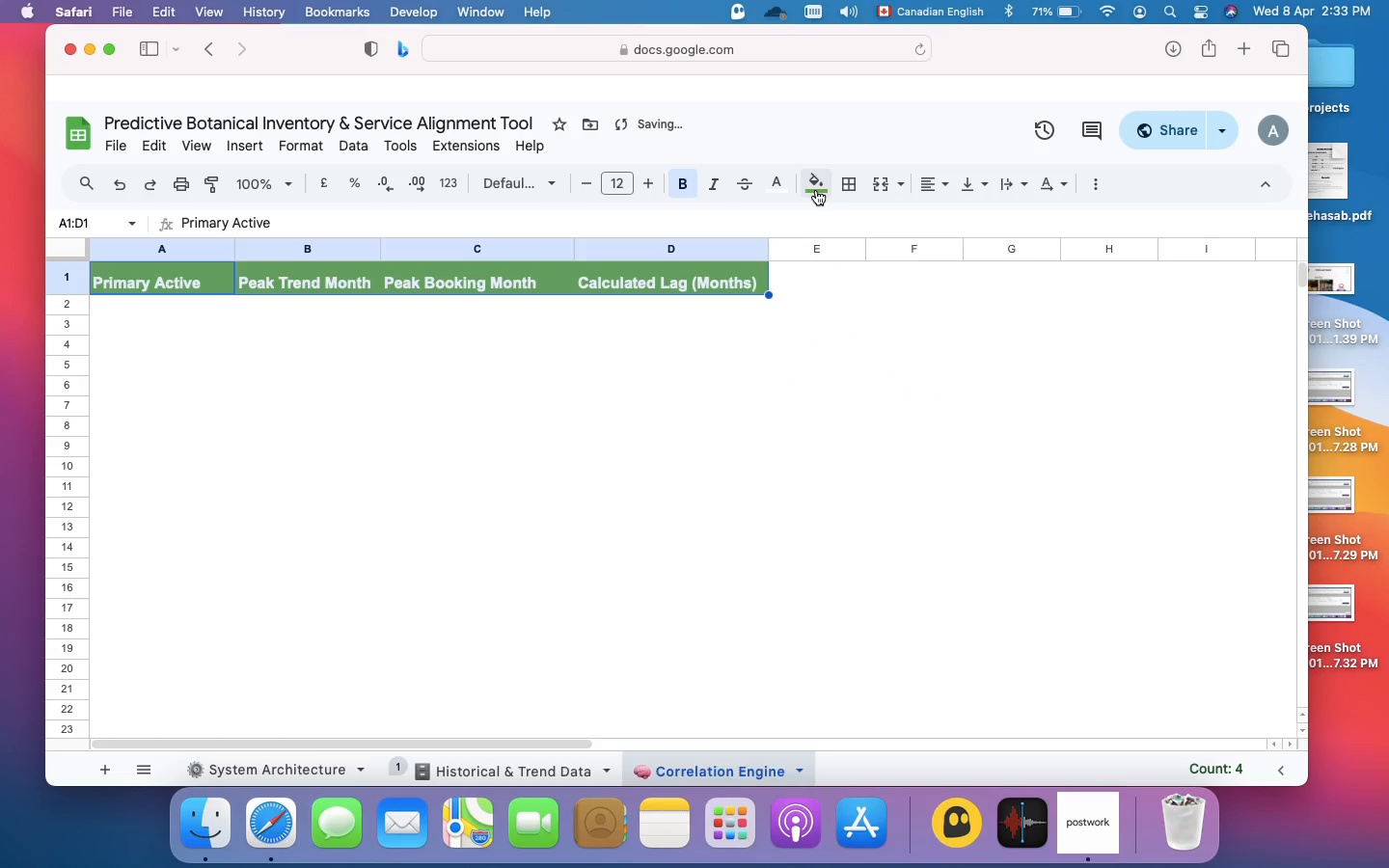 
left_click([816, 190])
 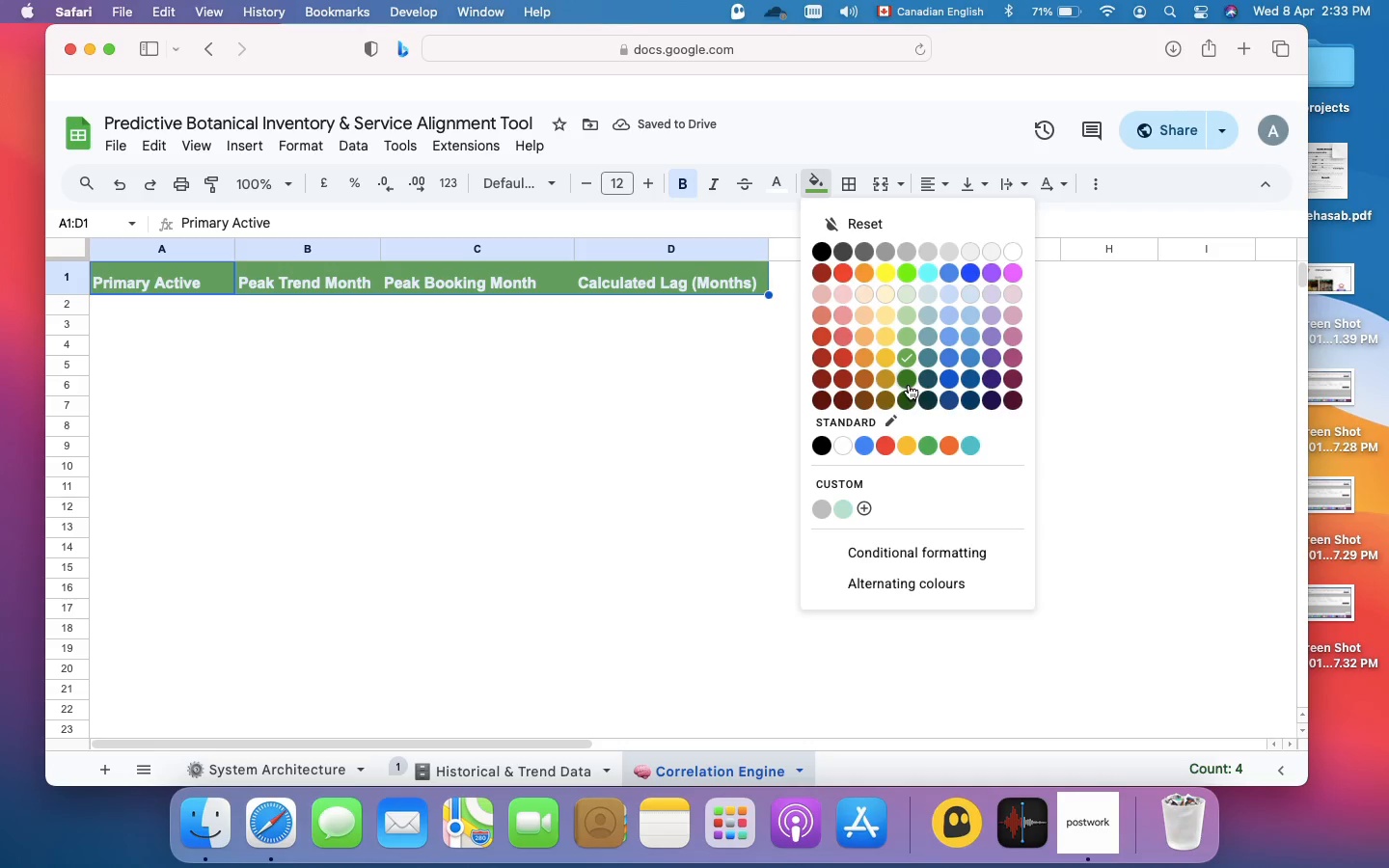 
left_click([910, 383])
 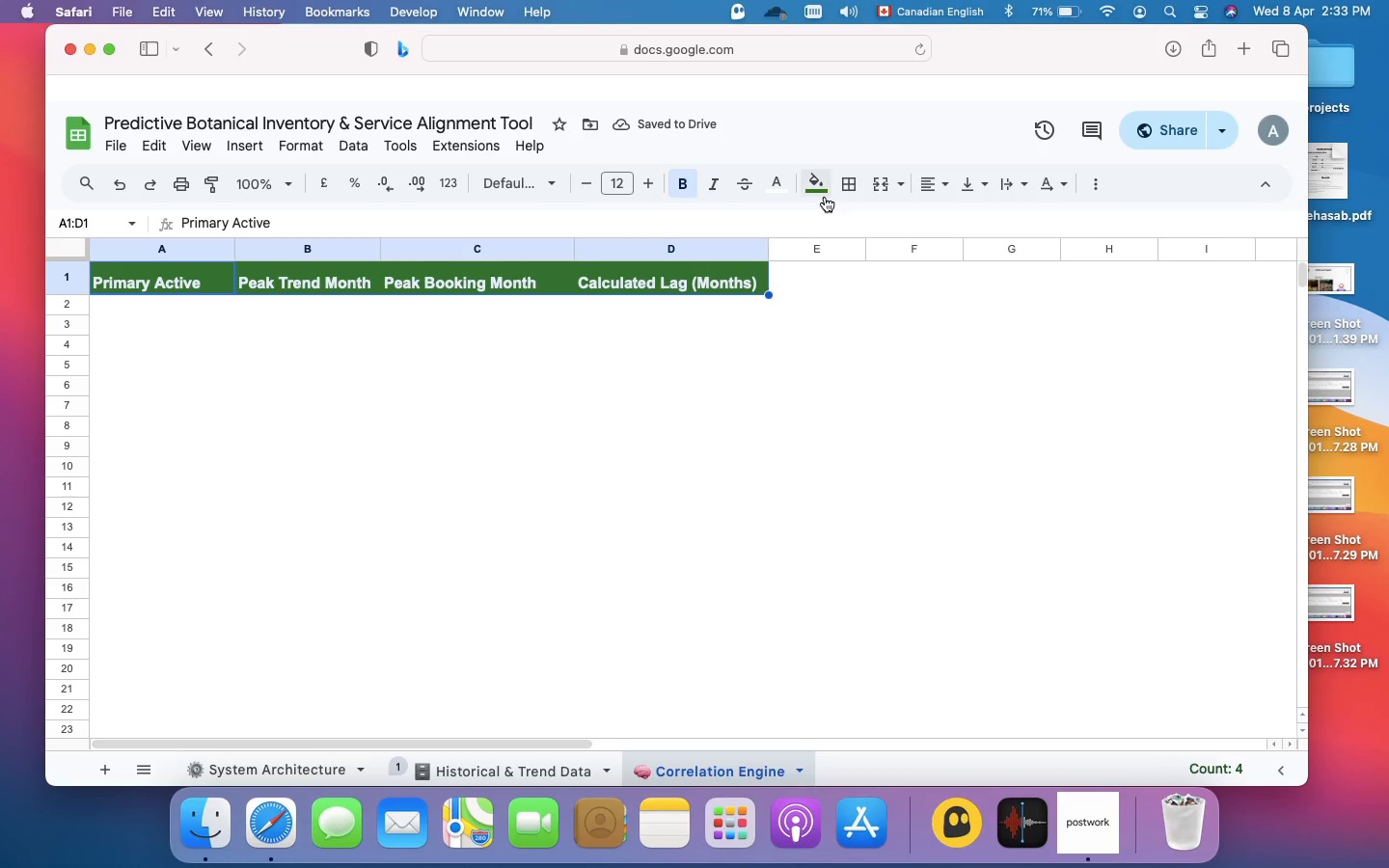 
left_click([823, 191])
 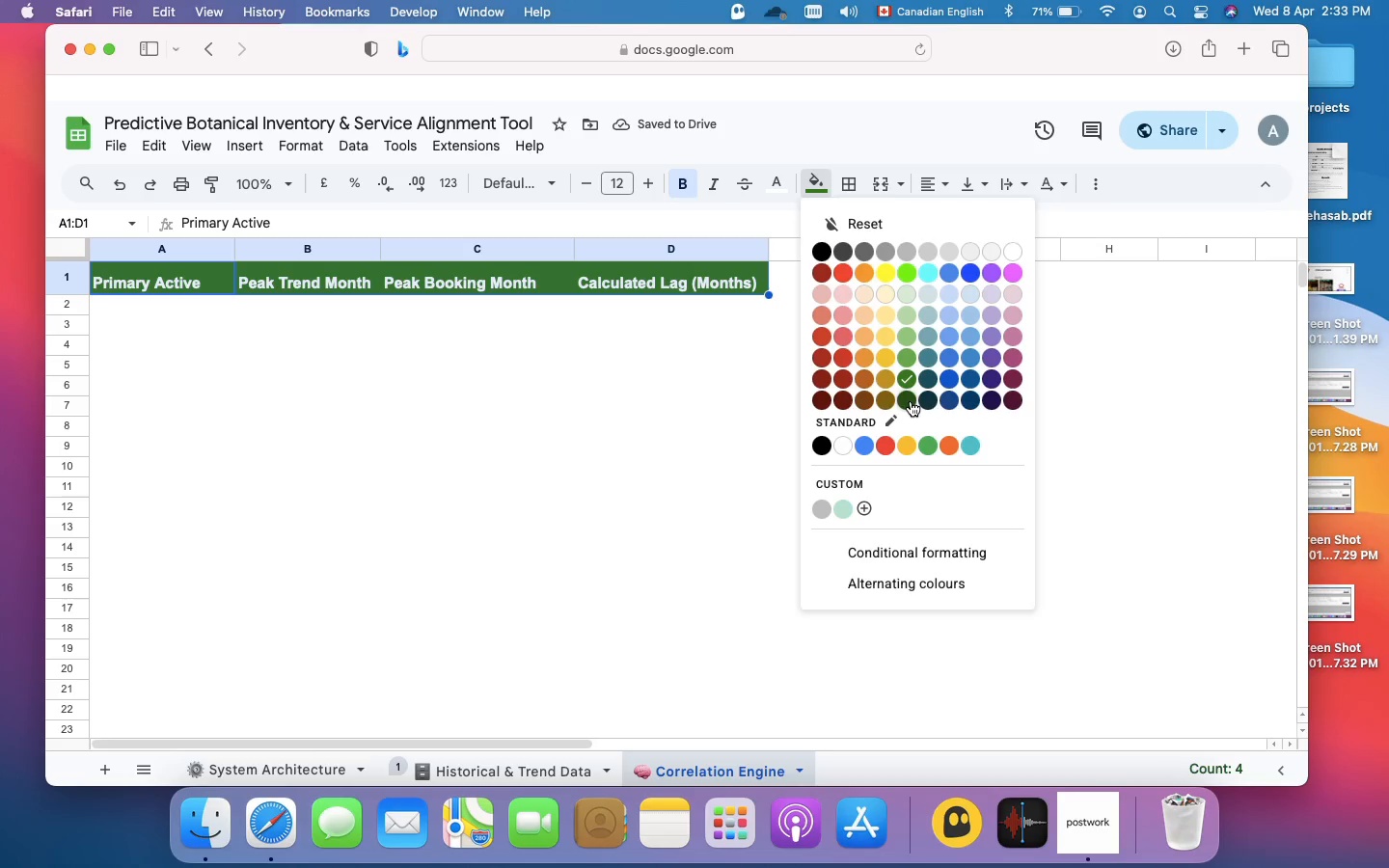 
left_click([911, 401])
 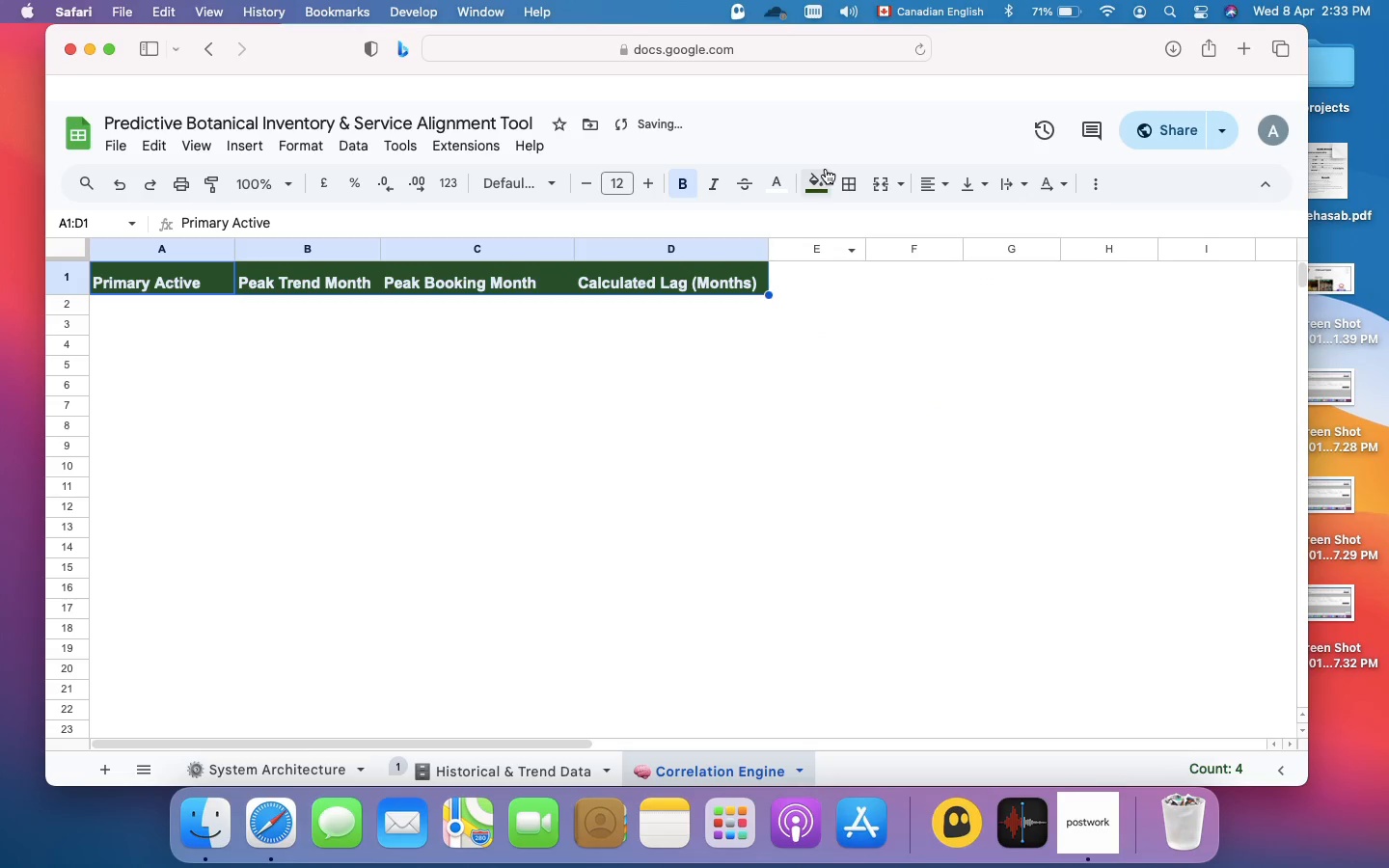 
left_click([817, 179])
 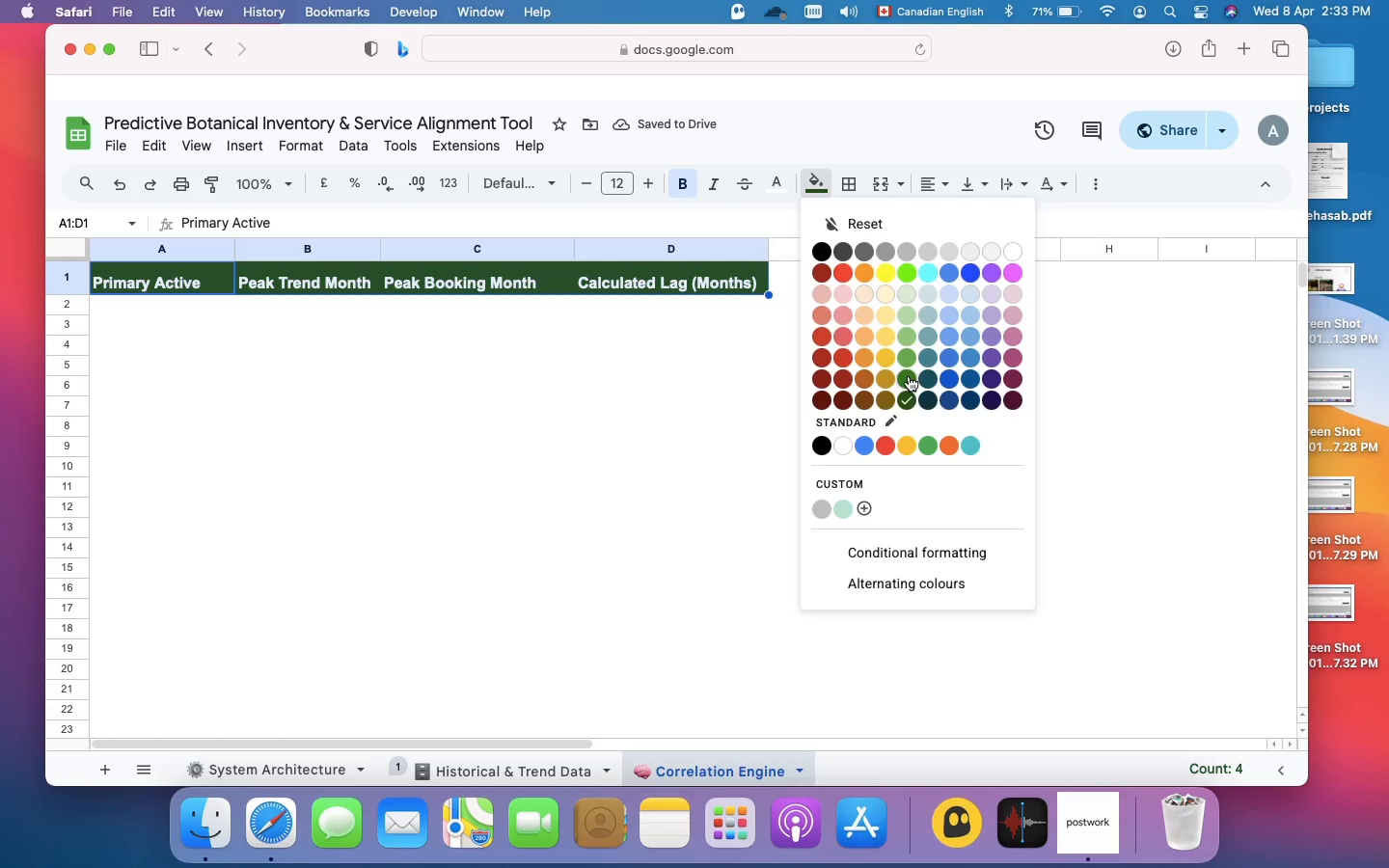 
left_click([909, 376])
 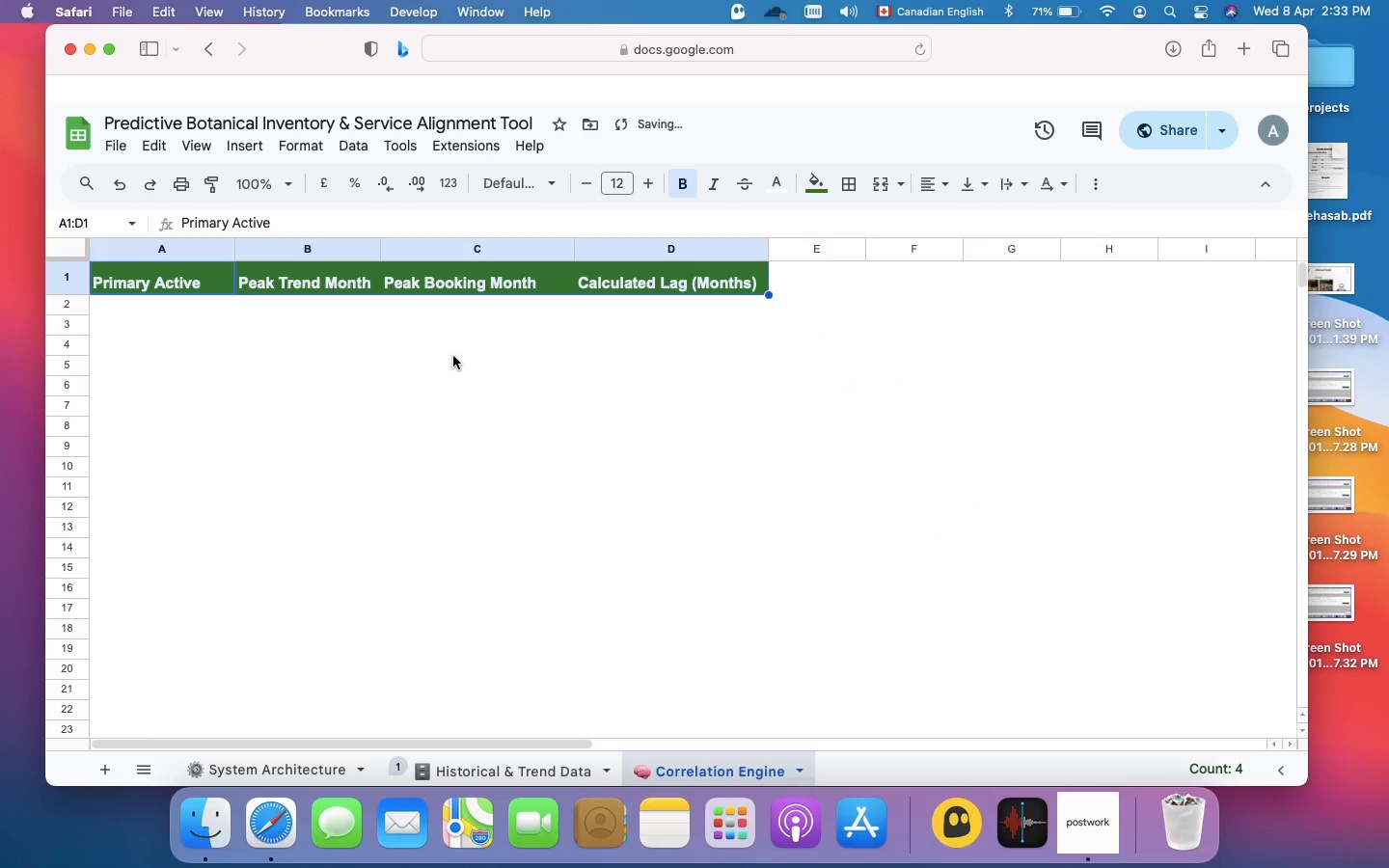 
left_click([453, 356])
 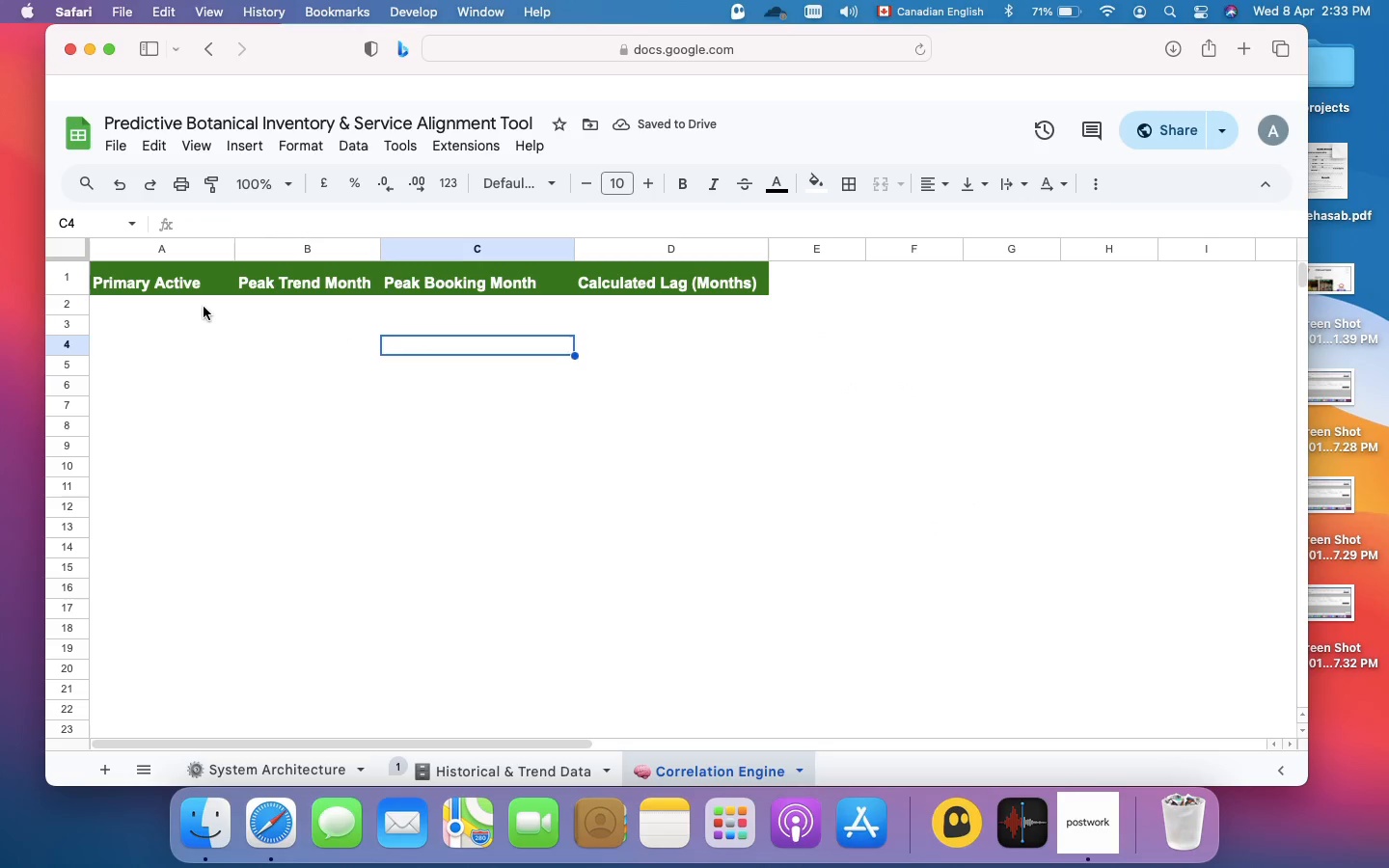 
left_click([204, 307])
 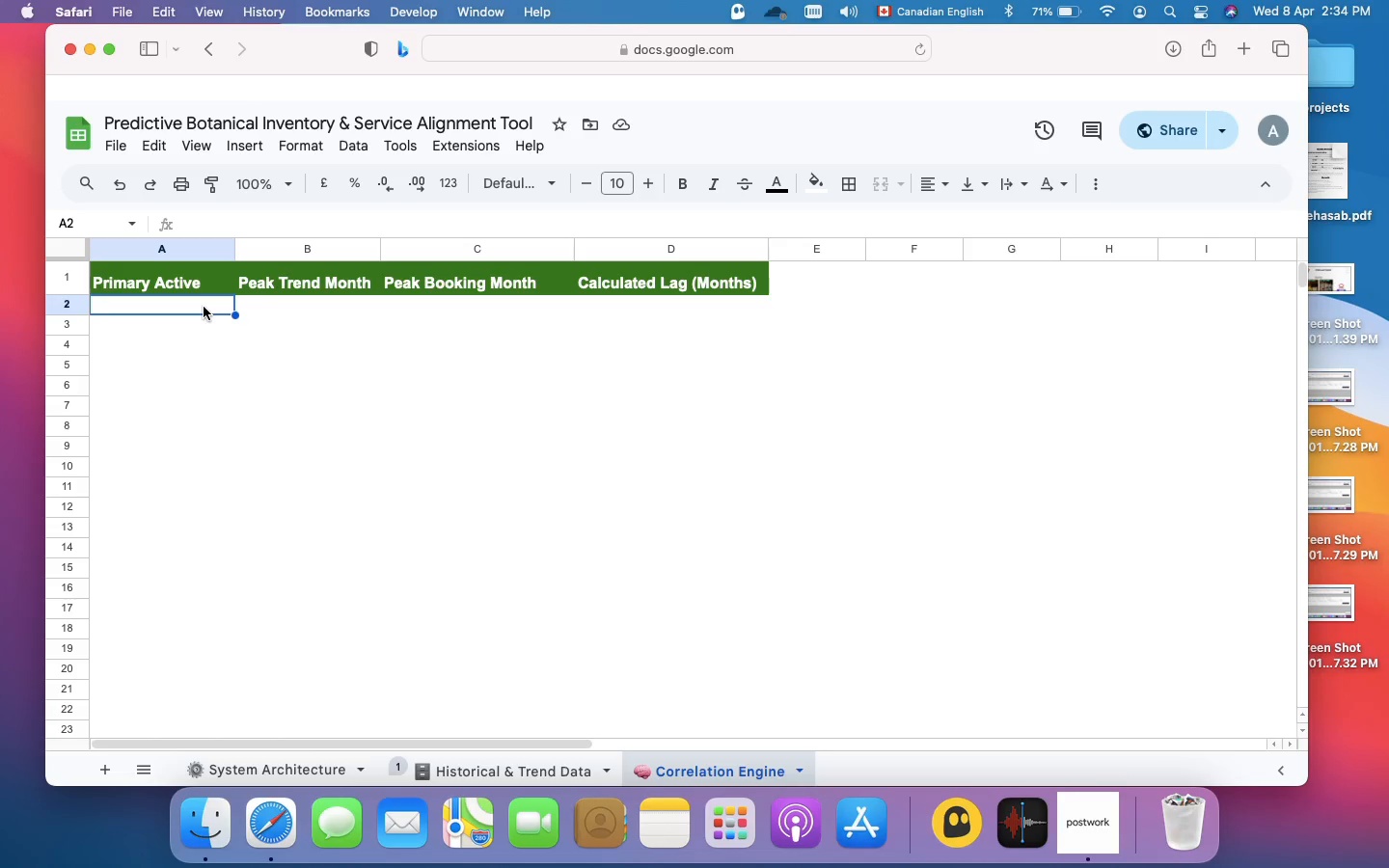 
wait(20.22)
 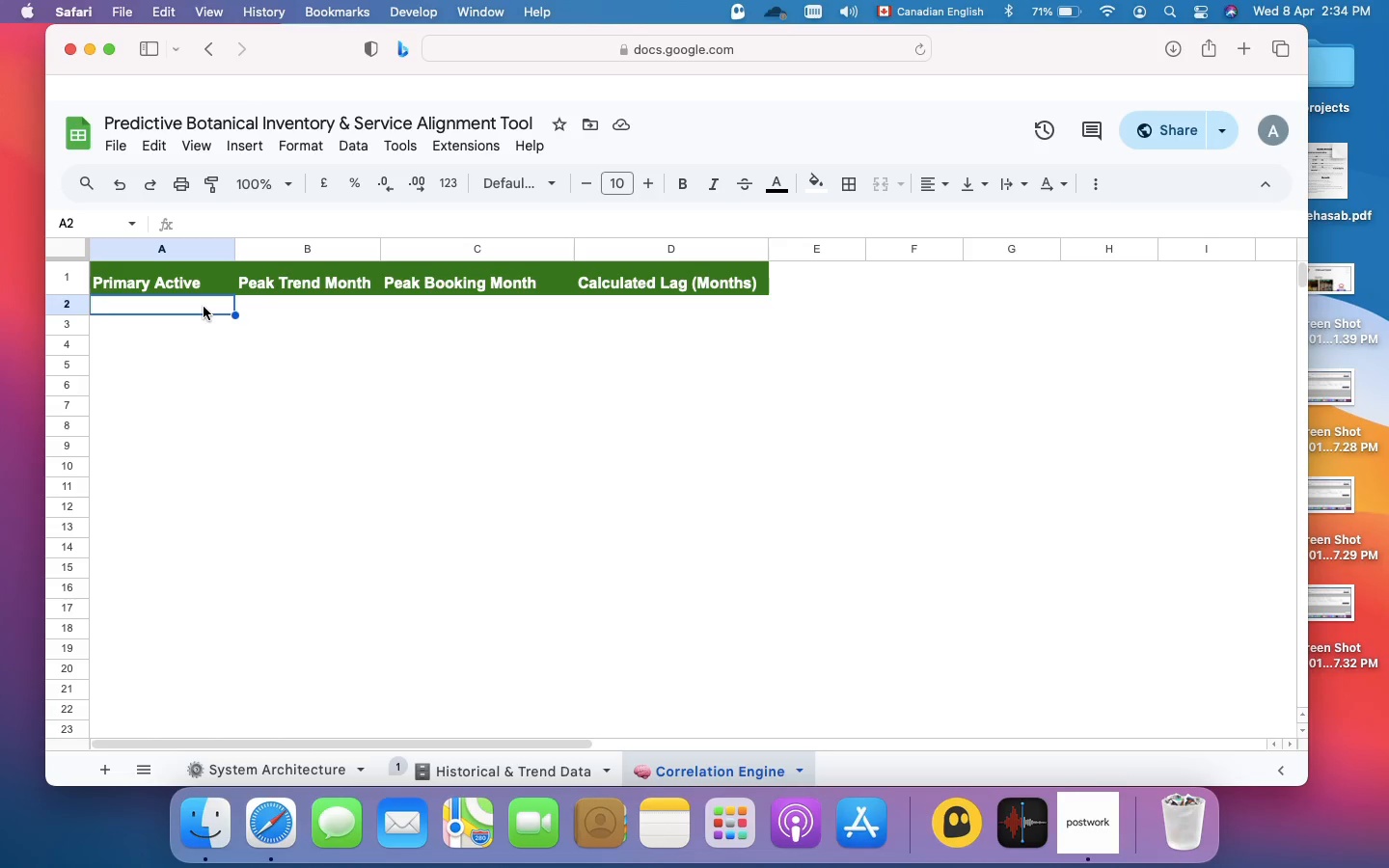 
left_click([248, 229])
 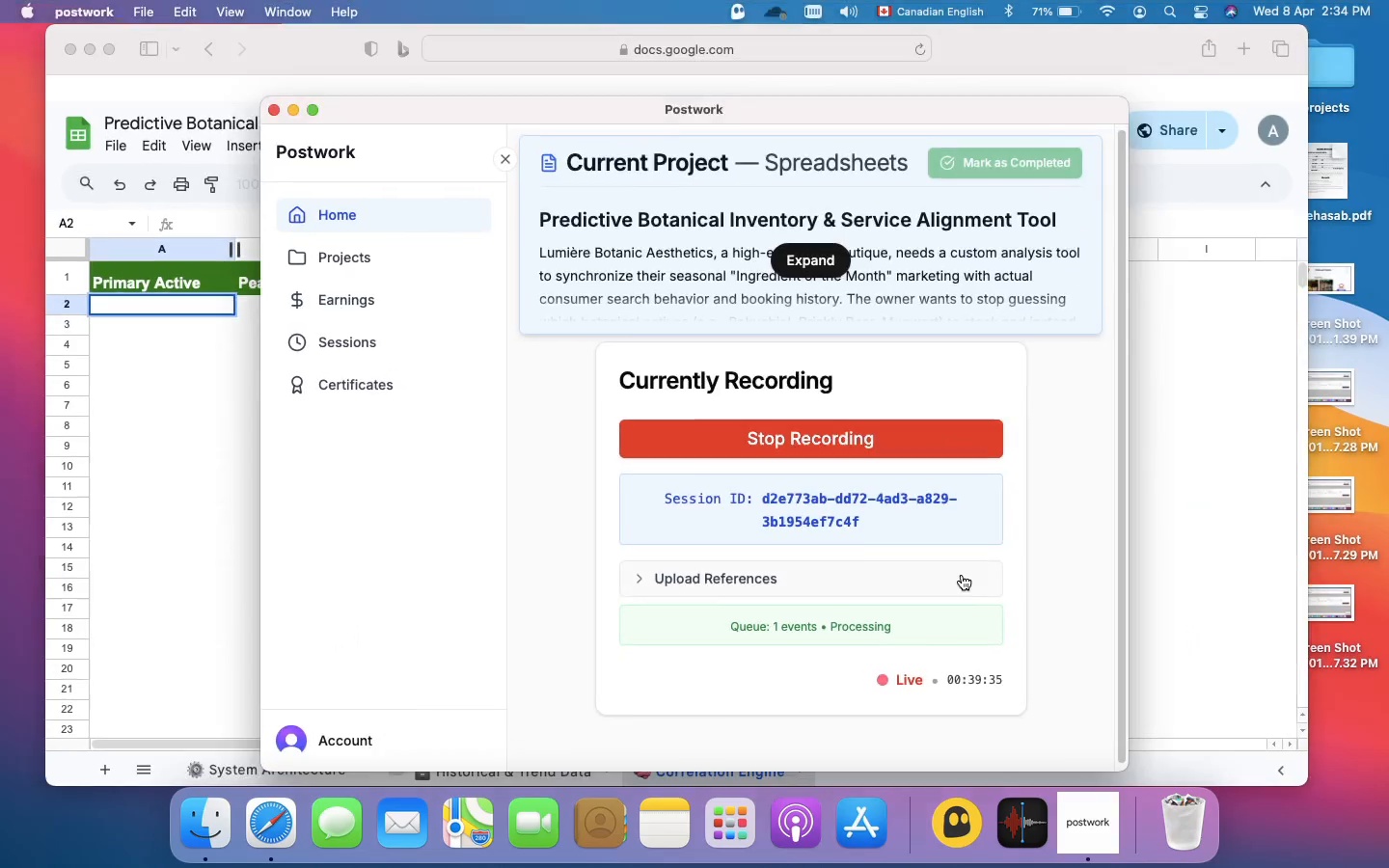 
wait(10.75)
 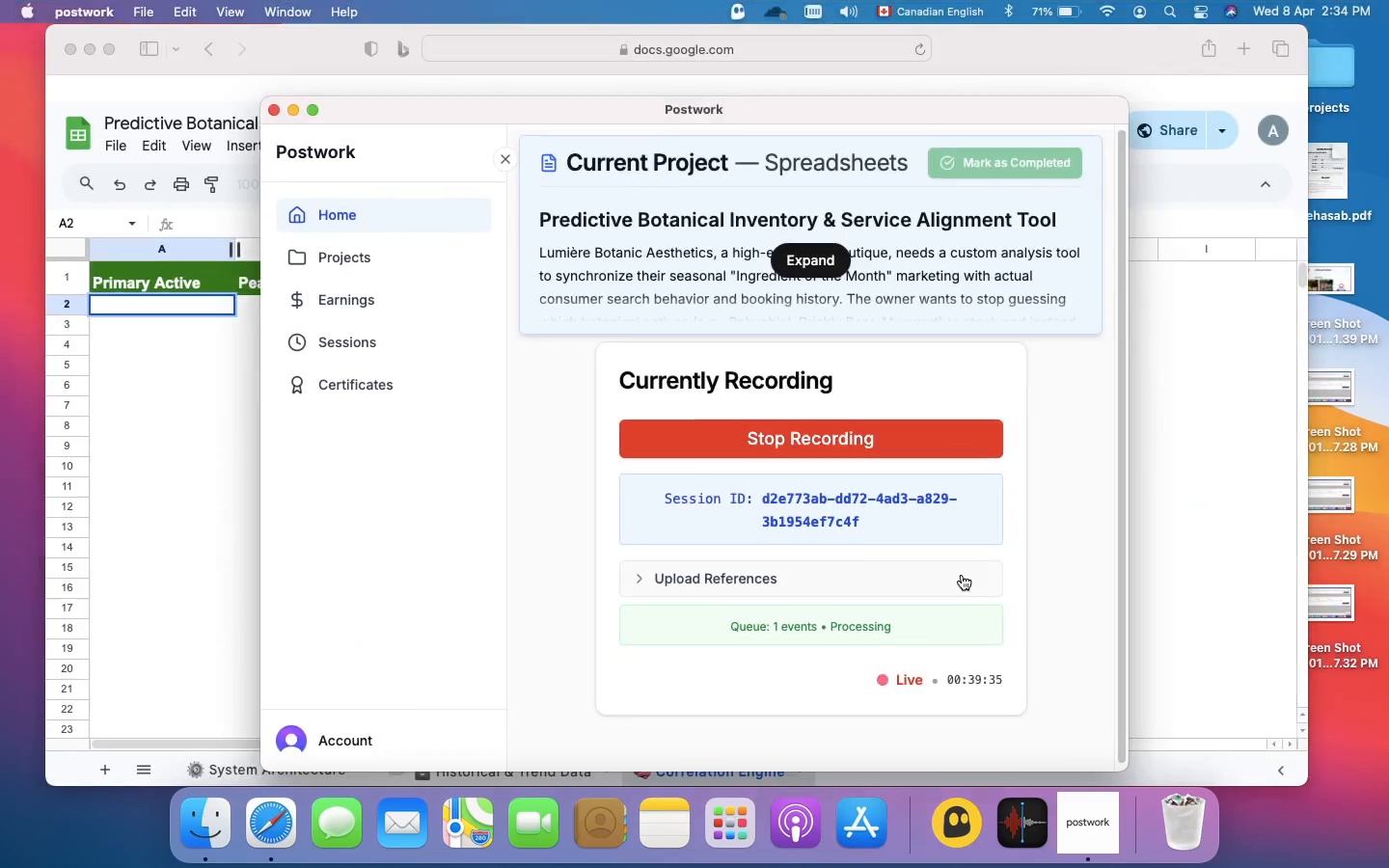 
type(=UNIQUE)
 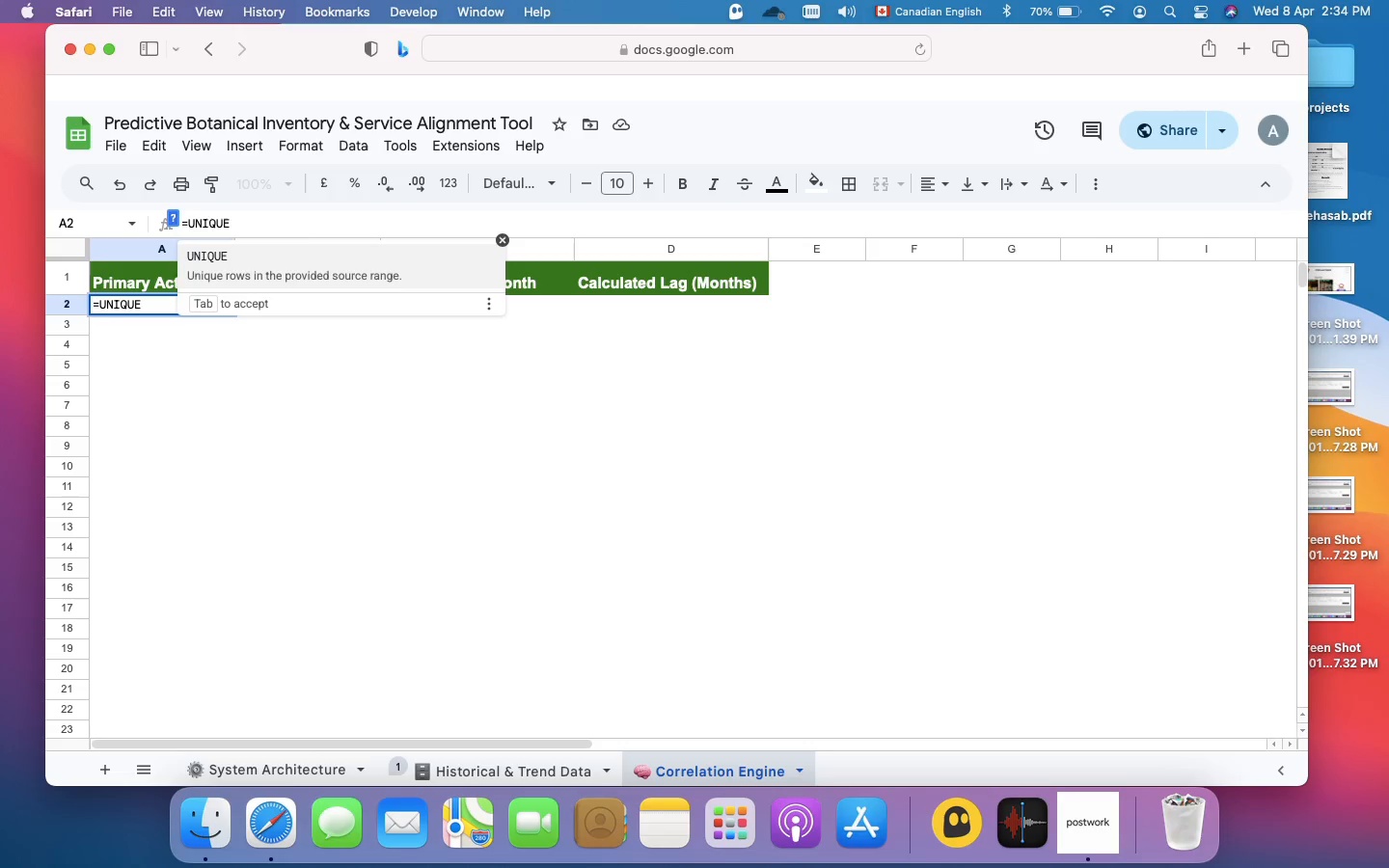 
key(Shift+9)
 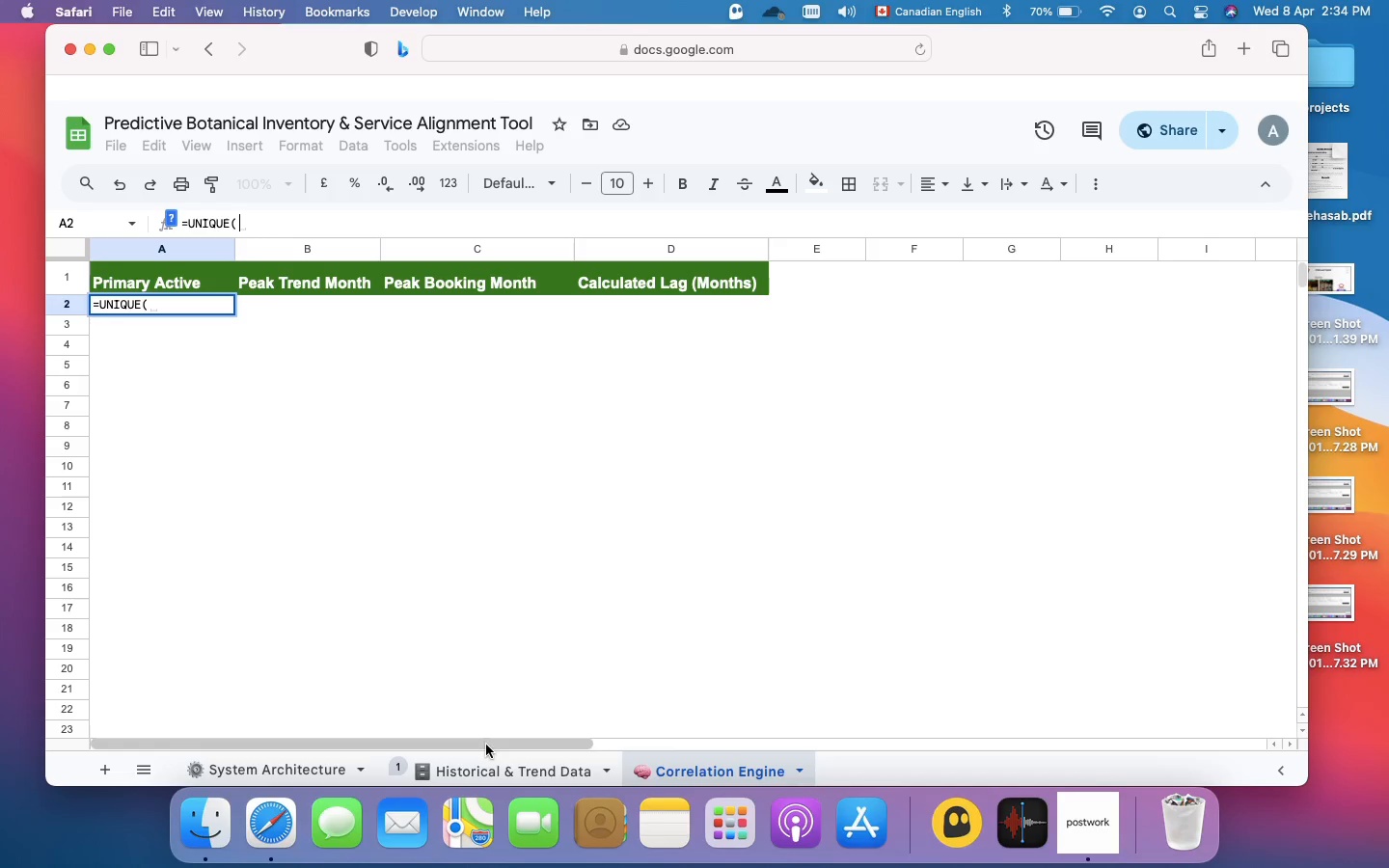 
right_click([478, 768])
 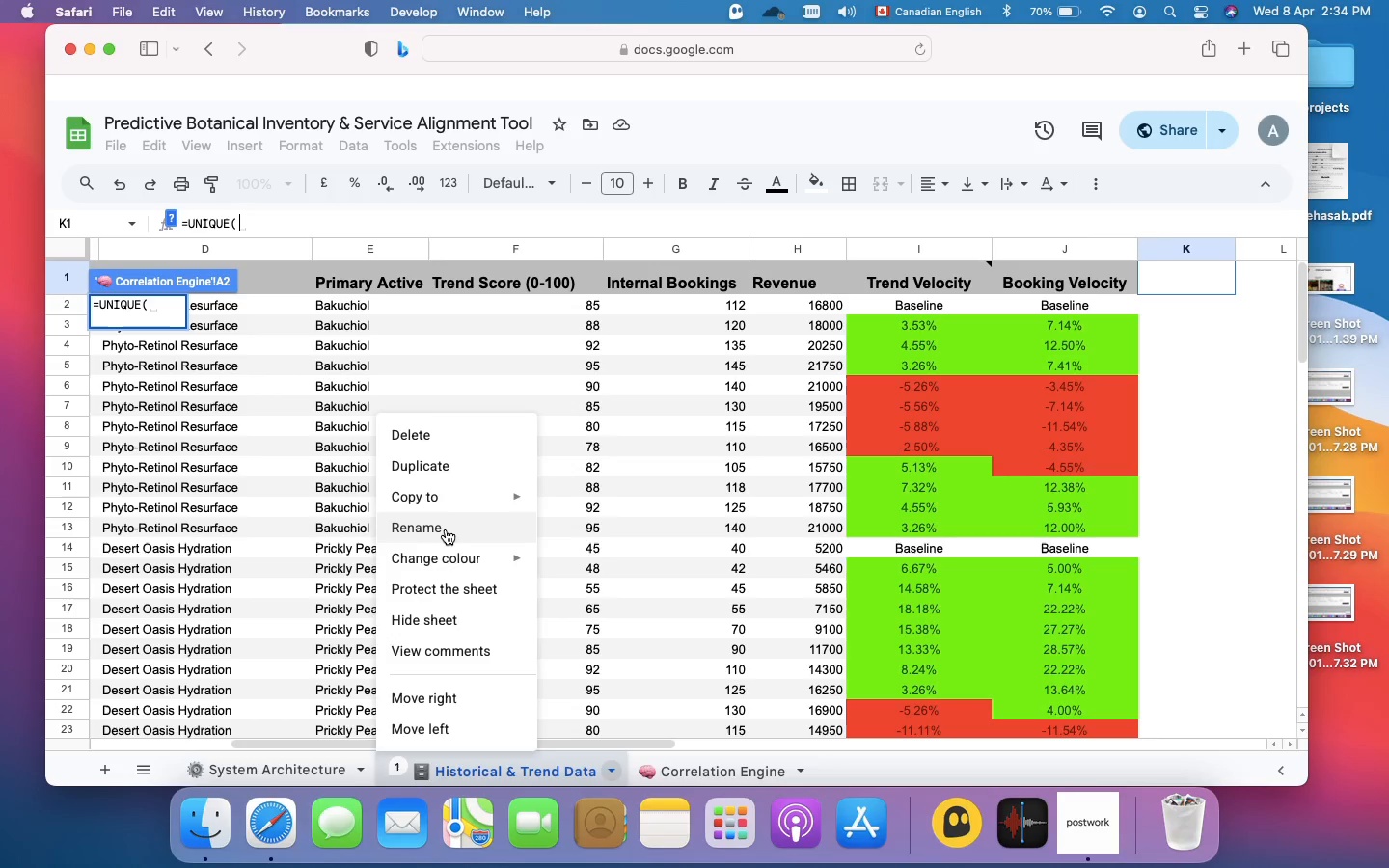 
left_click([446, 529])
 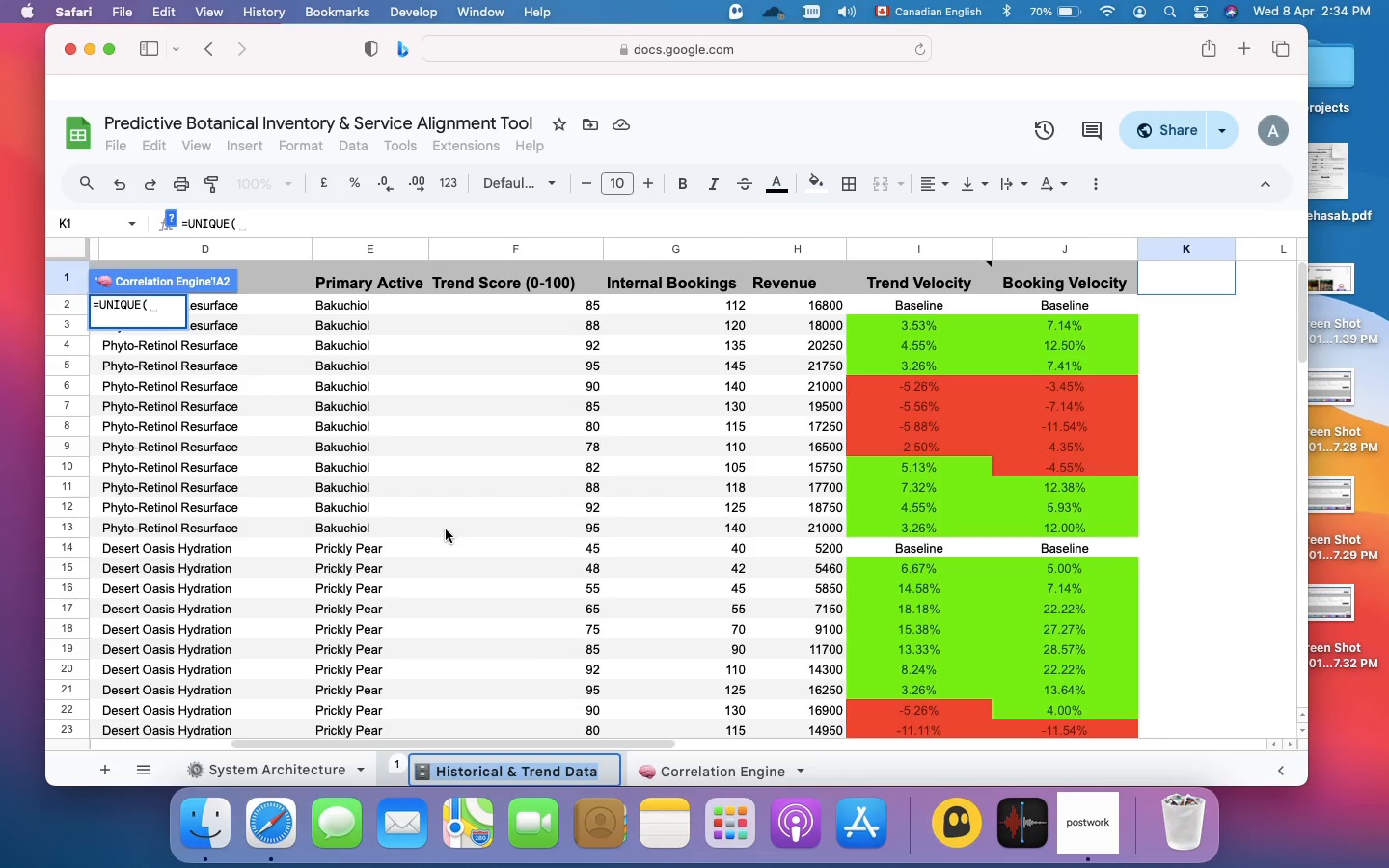 
key(Meta+C)
 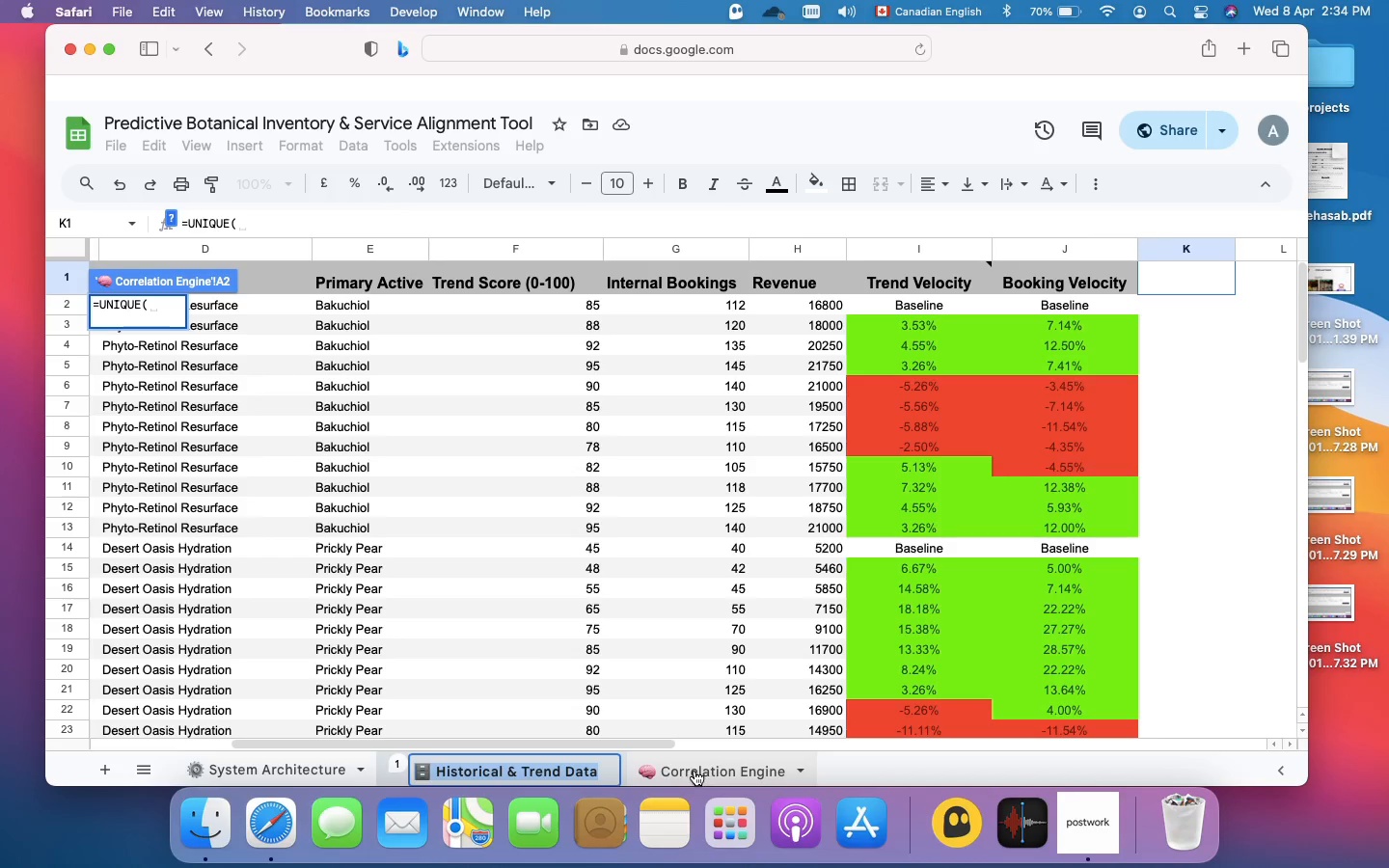 
left_click([694, 773])
 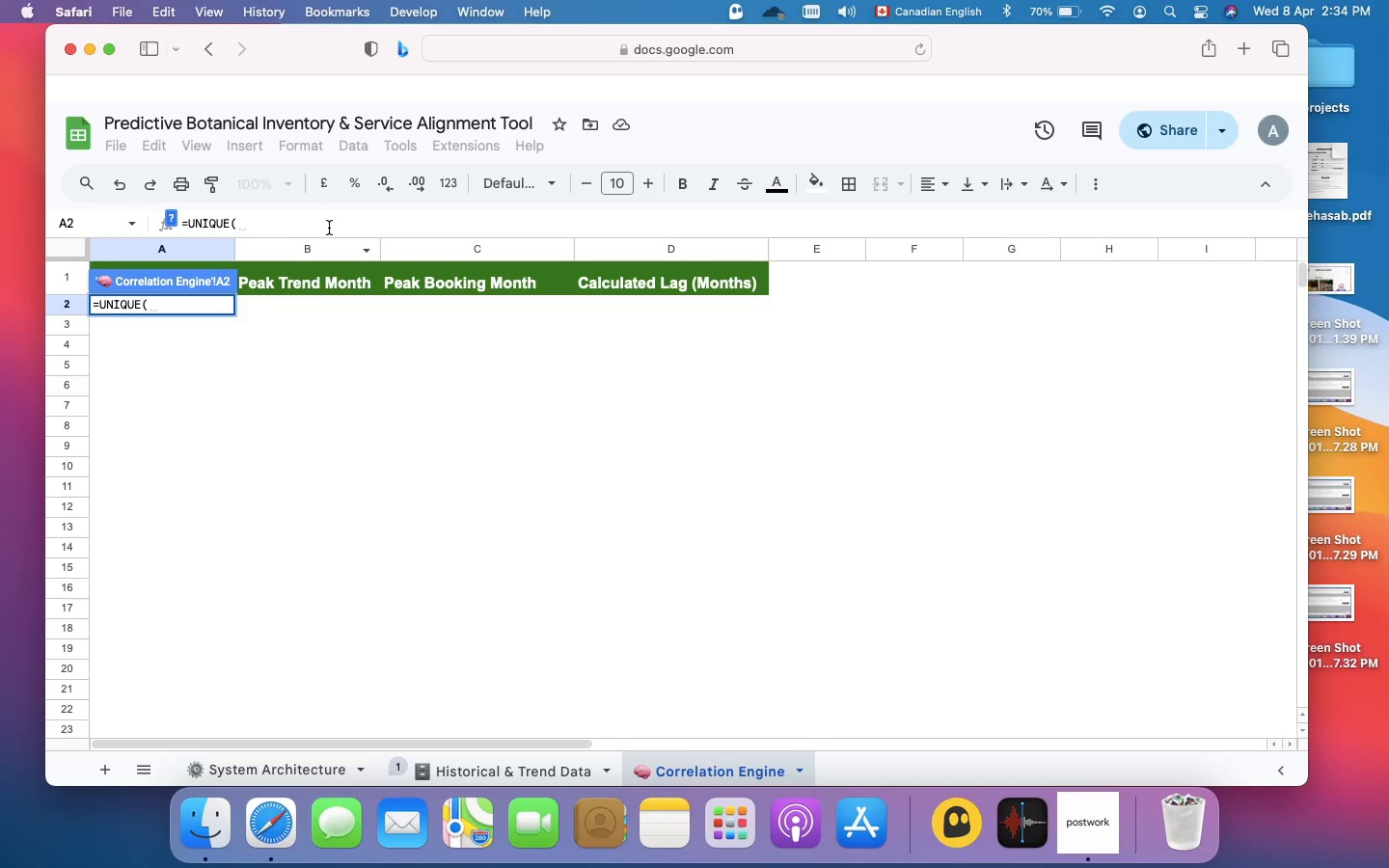 
left_click([329, 228])
 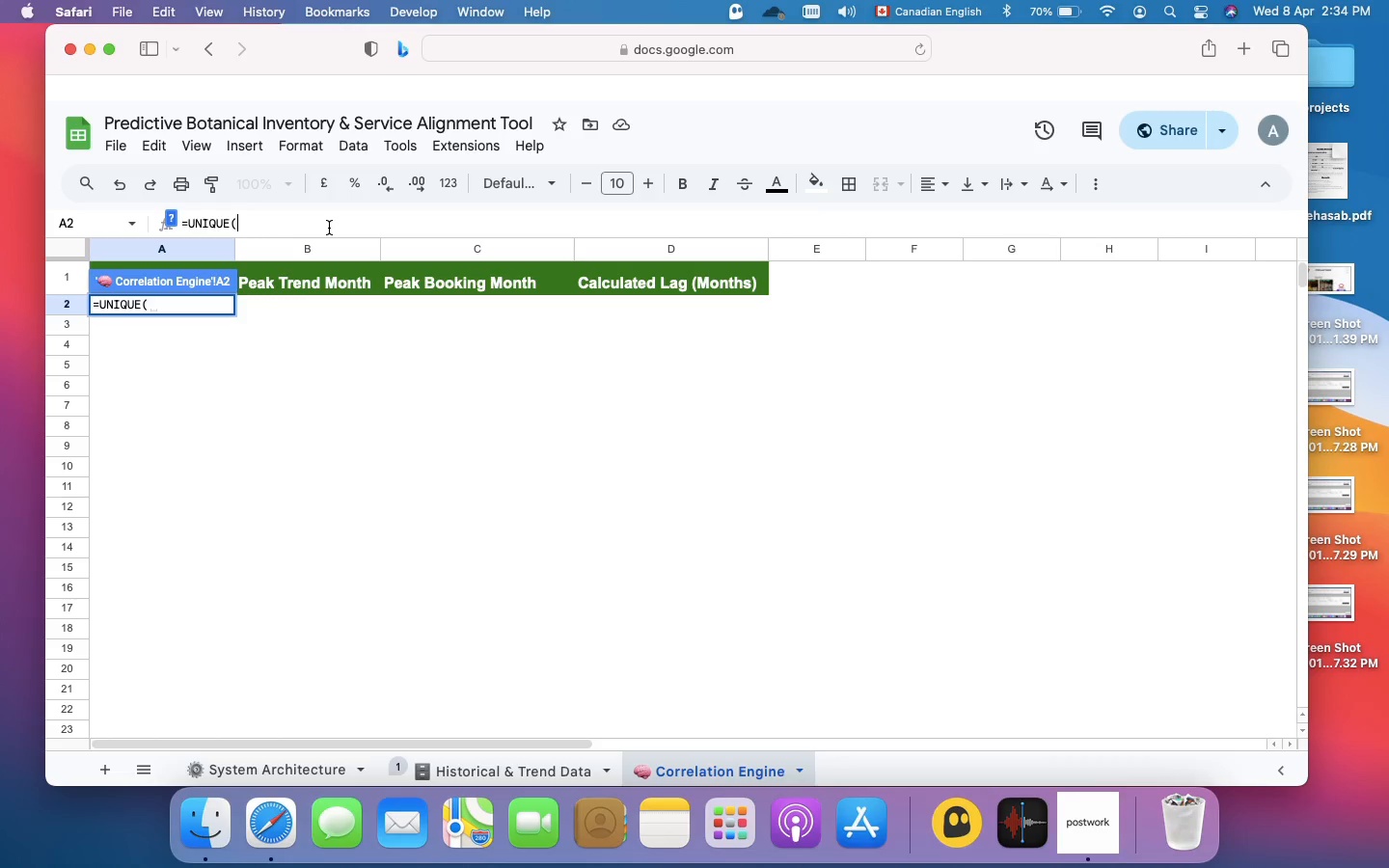 
wait(9.33)
 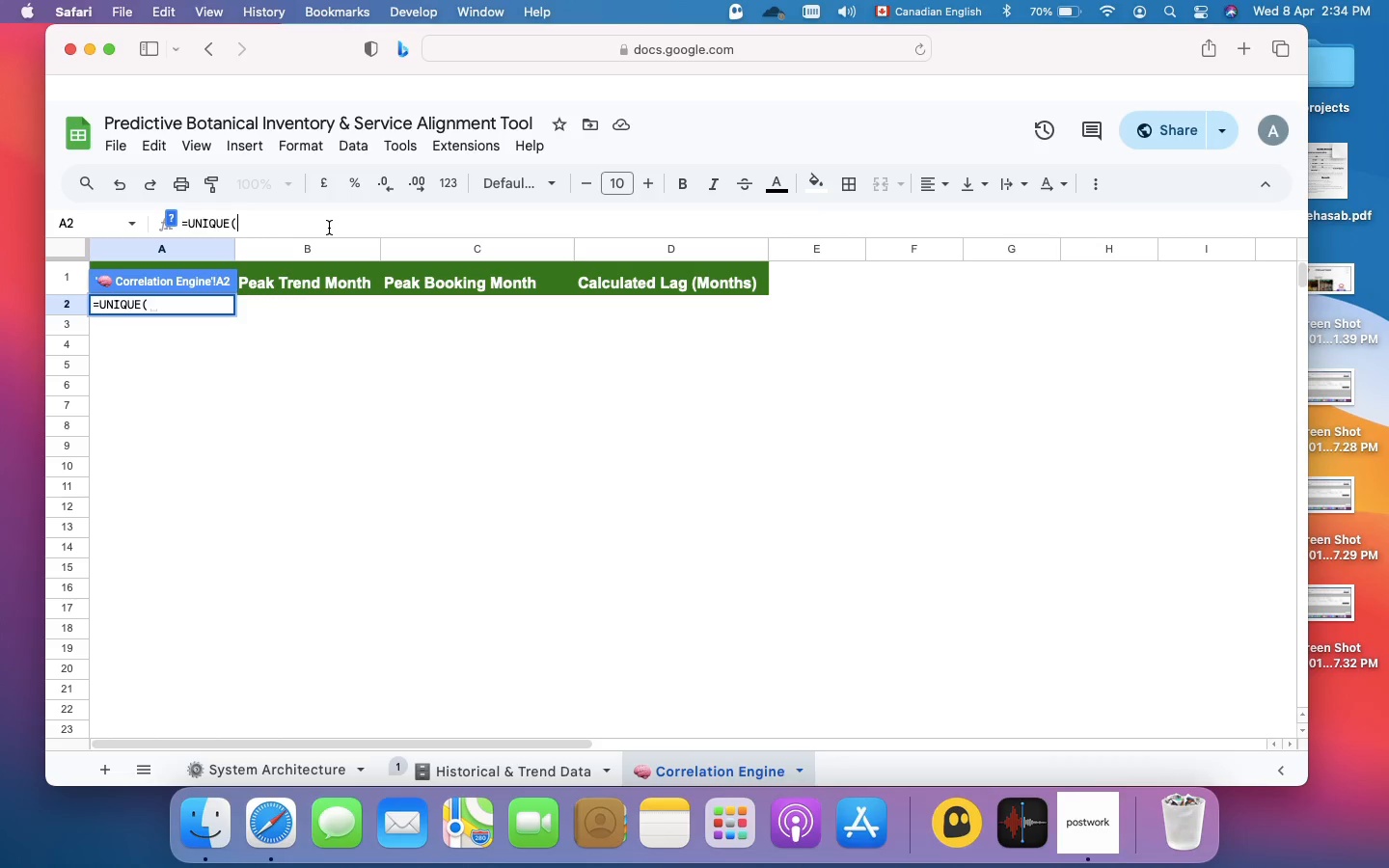 
key(Quote)
 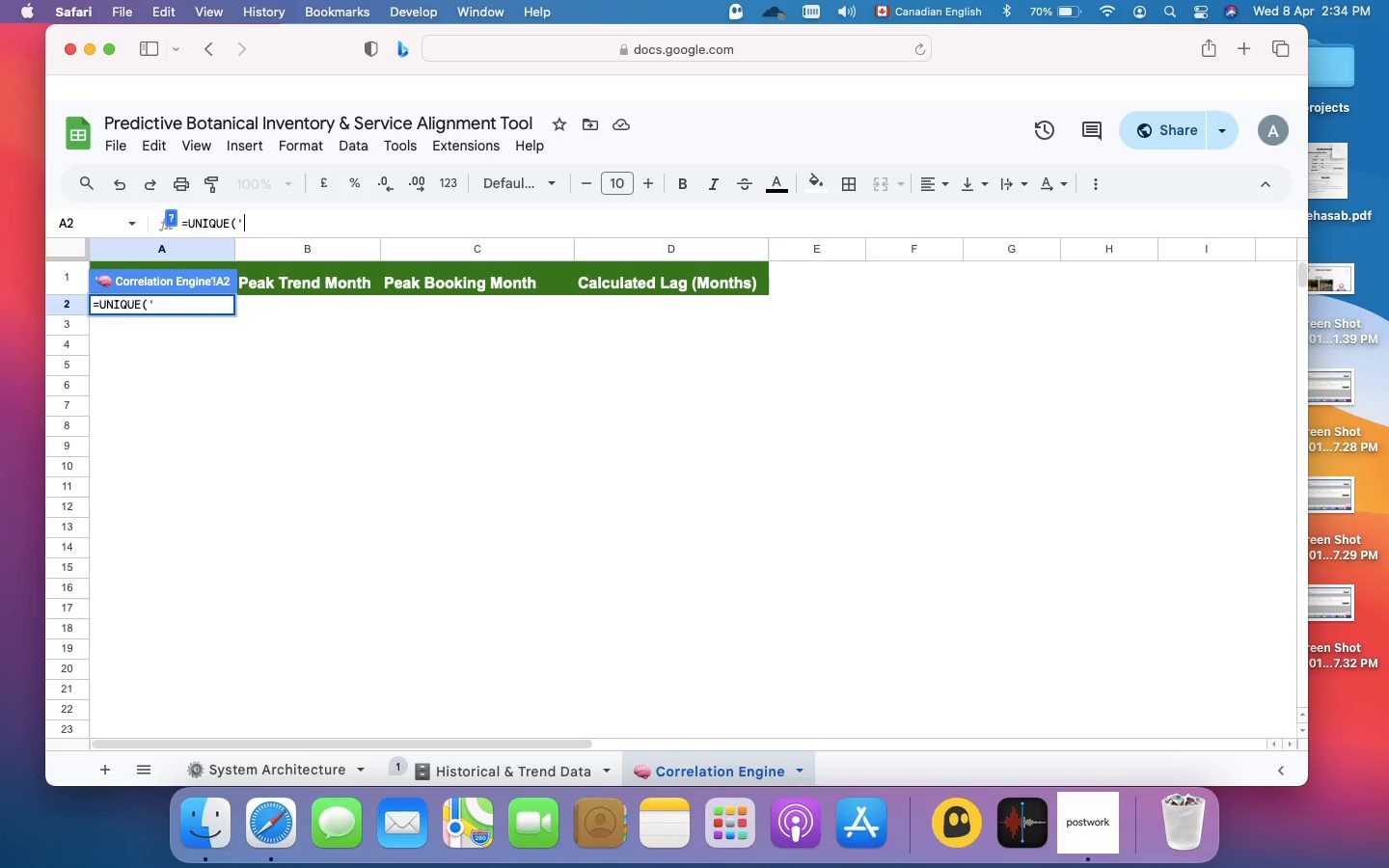 
key(Meta+V)
 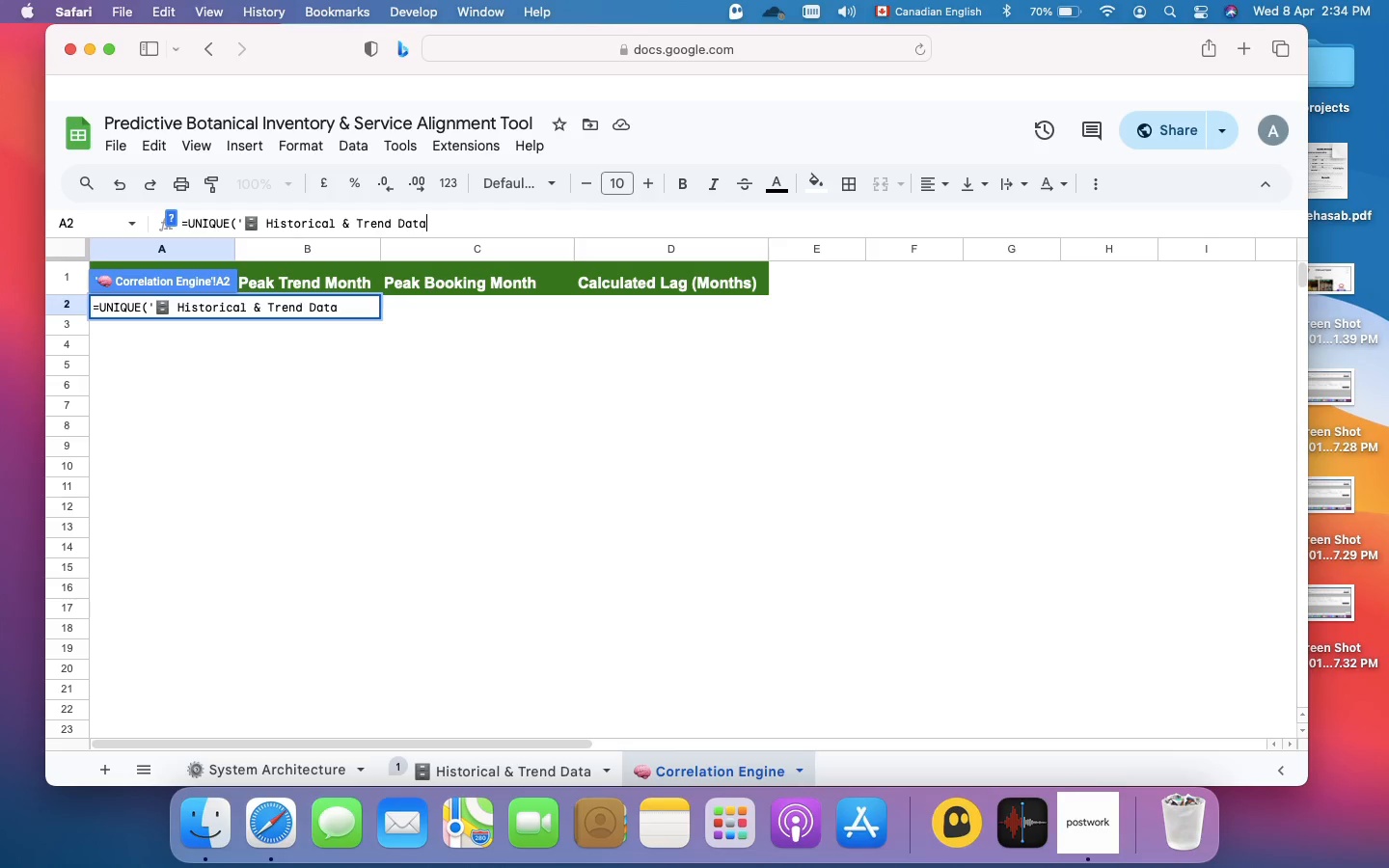 
key(Quote)
 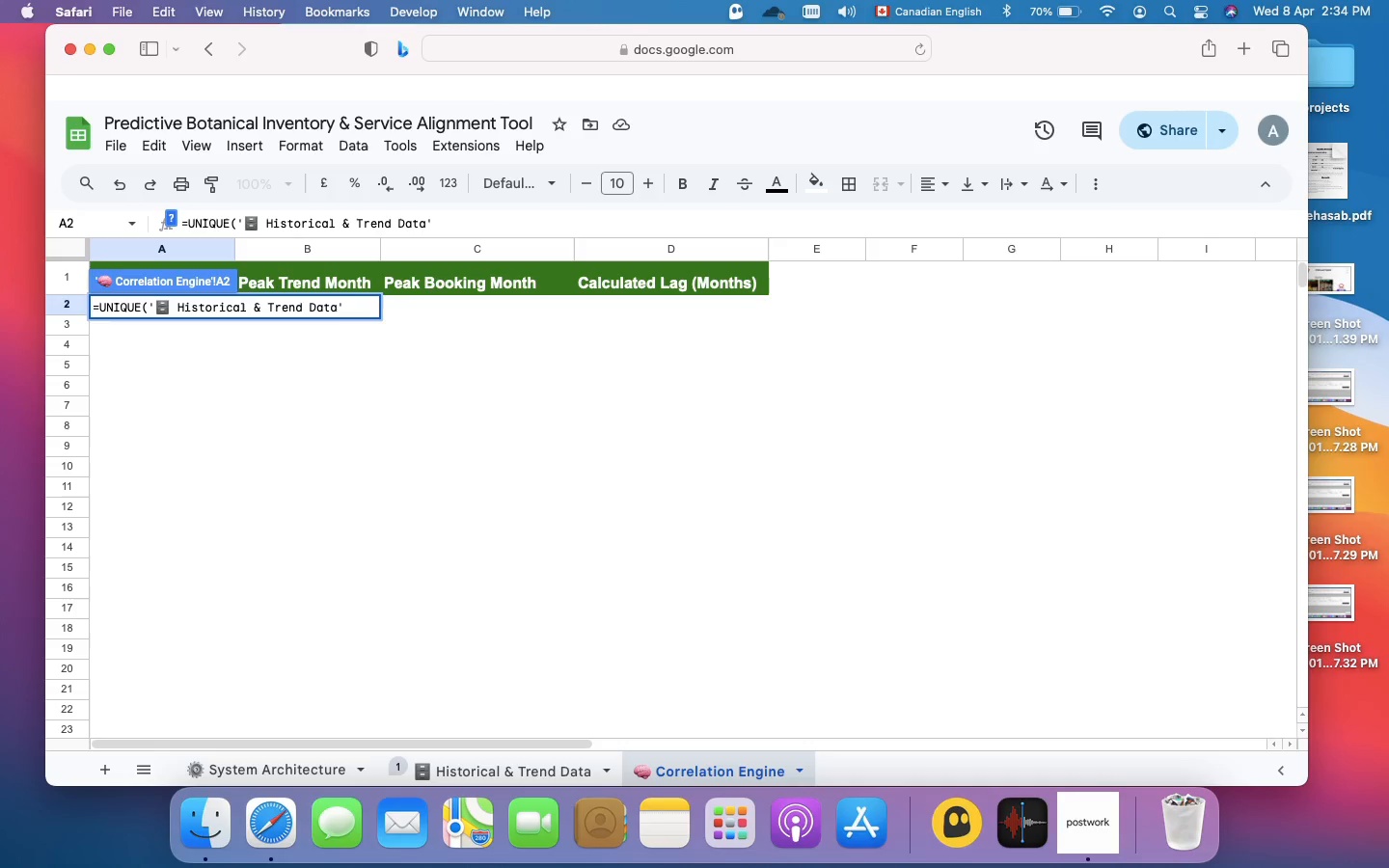 
key(Shift+1)
 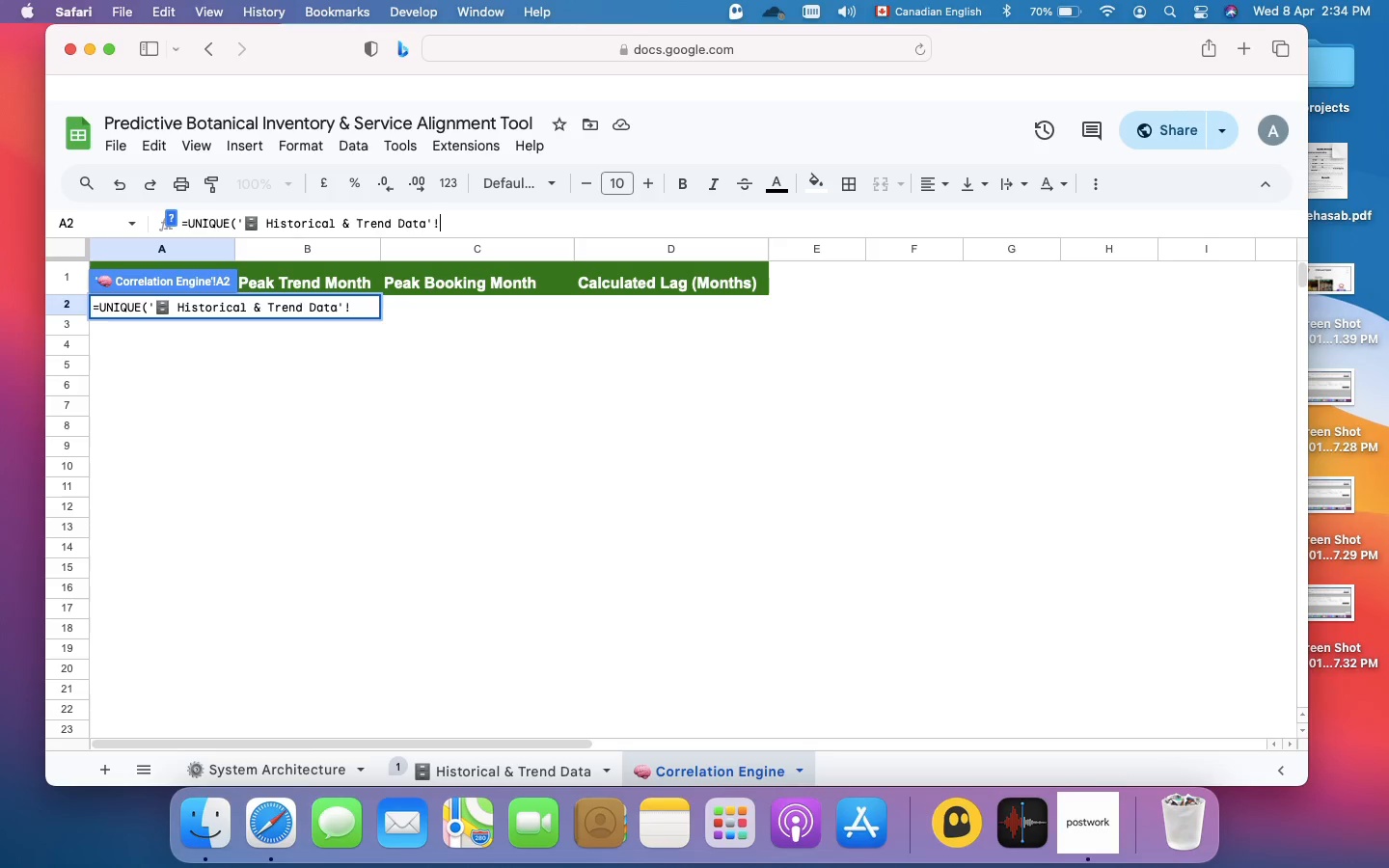 
hold_key(key=ShiftRight, duration=0.68)
 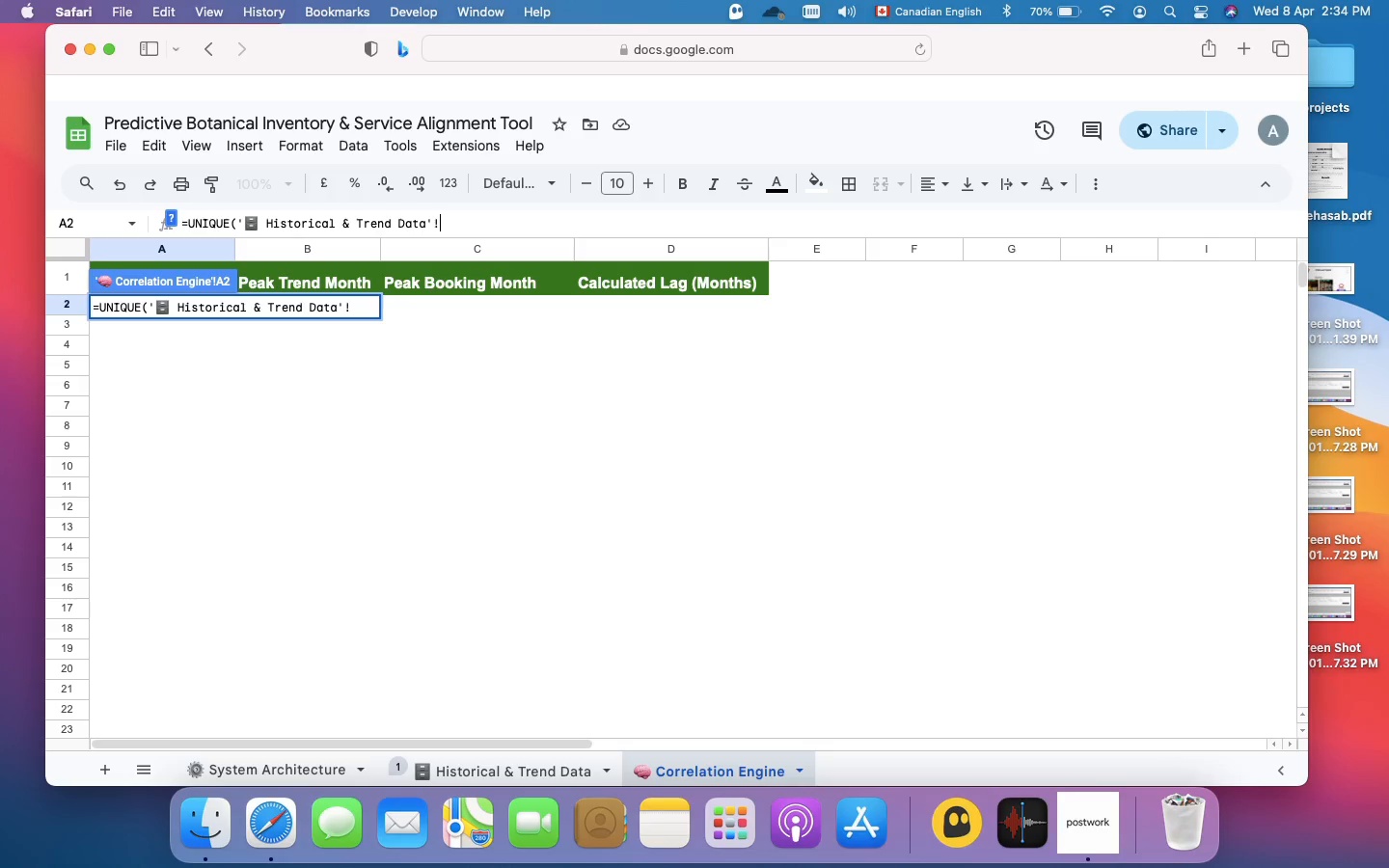 
type(E2:E97)
 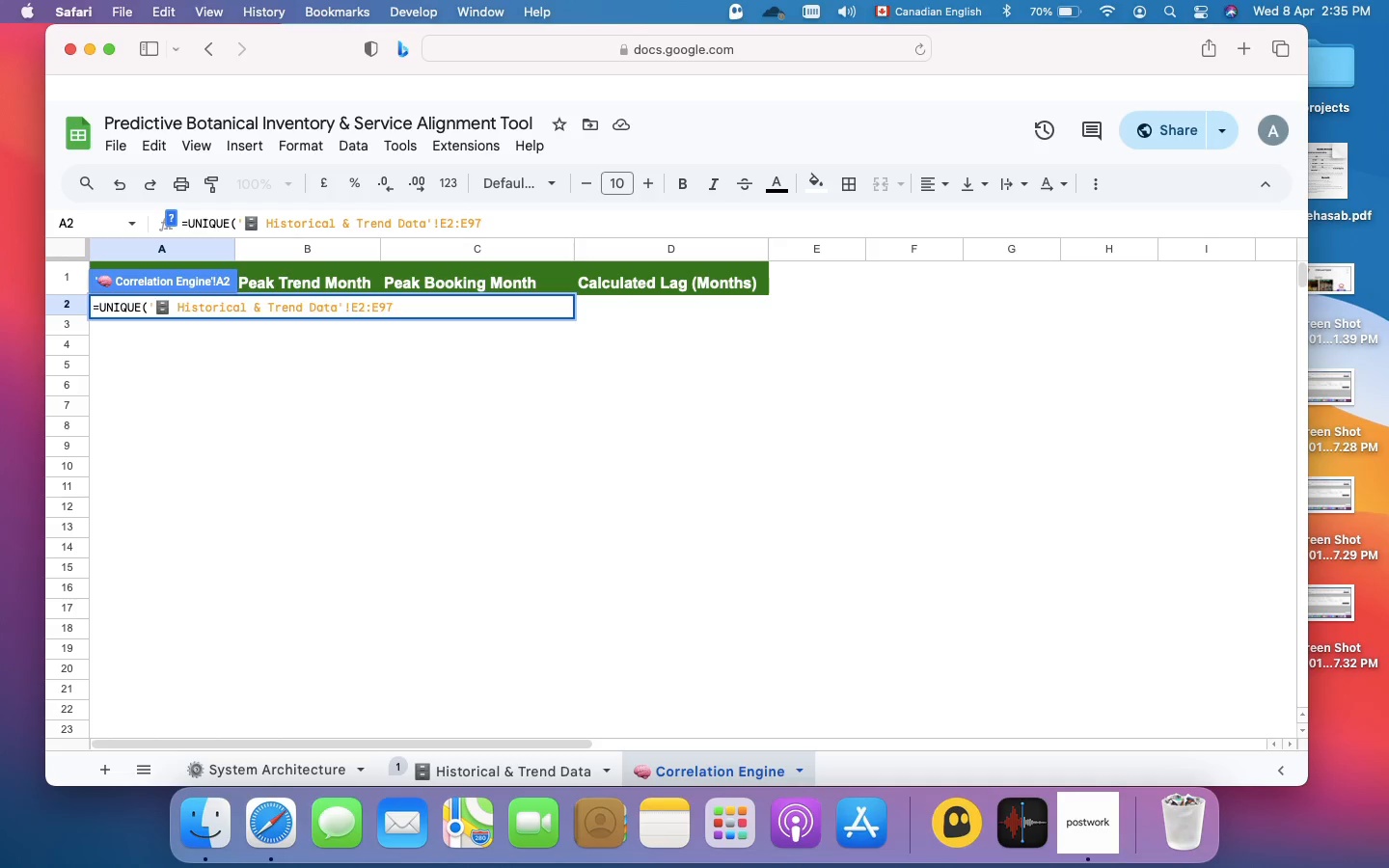 
wait(7.34)
 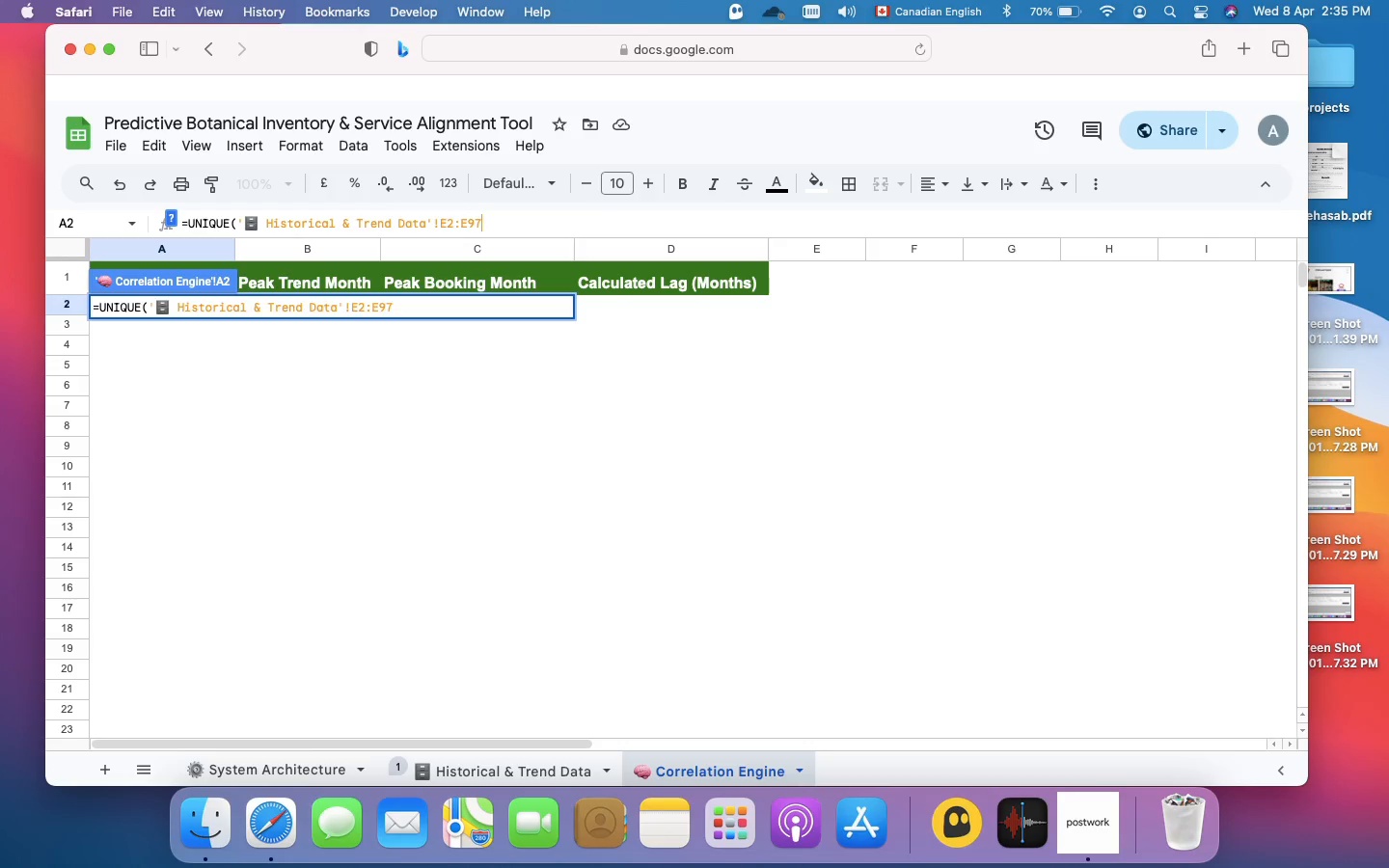 
key(Shift+0)
 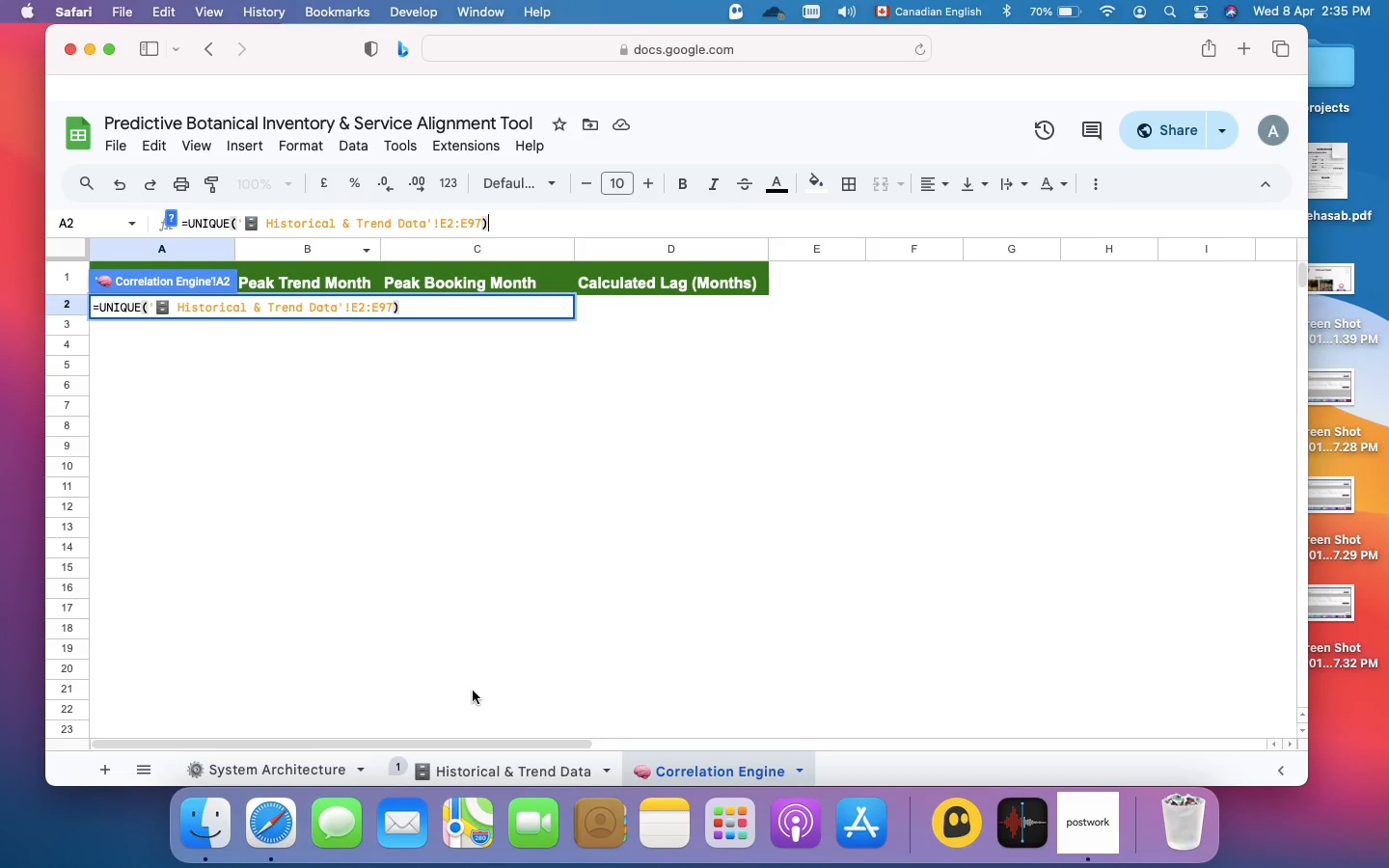 
wait(5.62)
 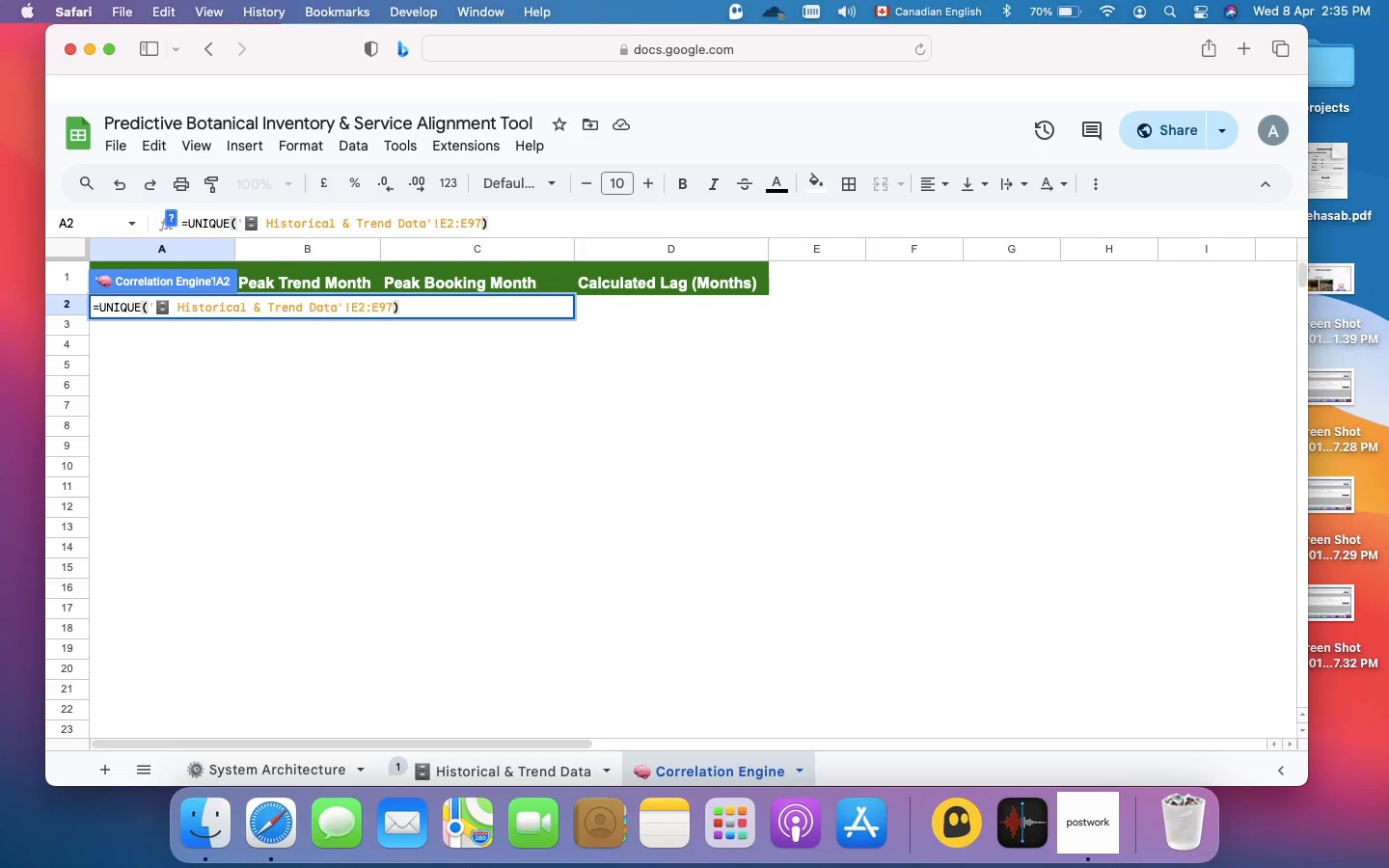 
left_click([487, 773])
 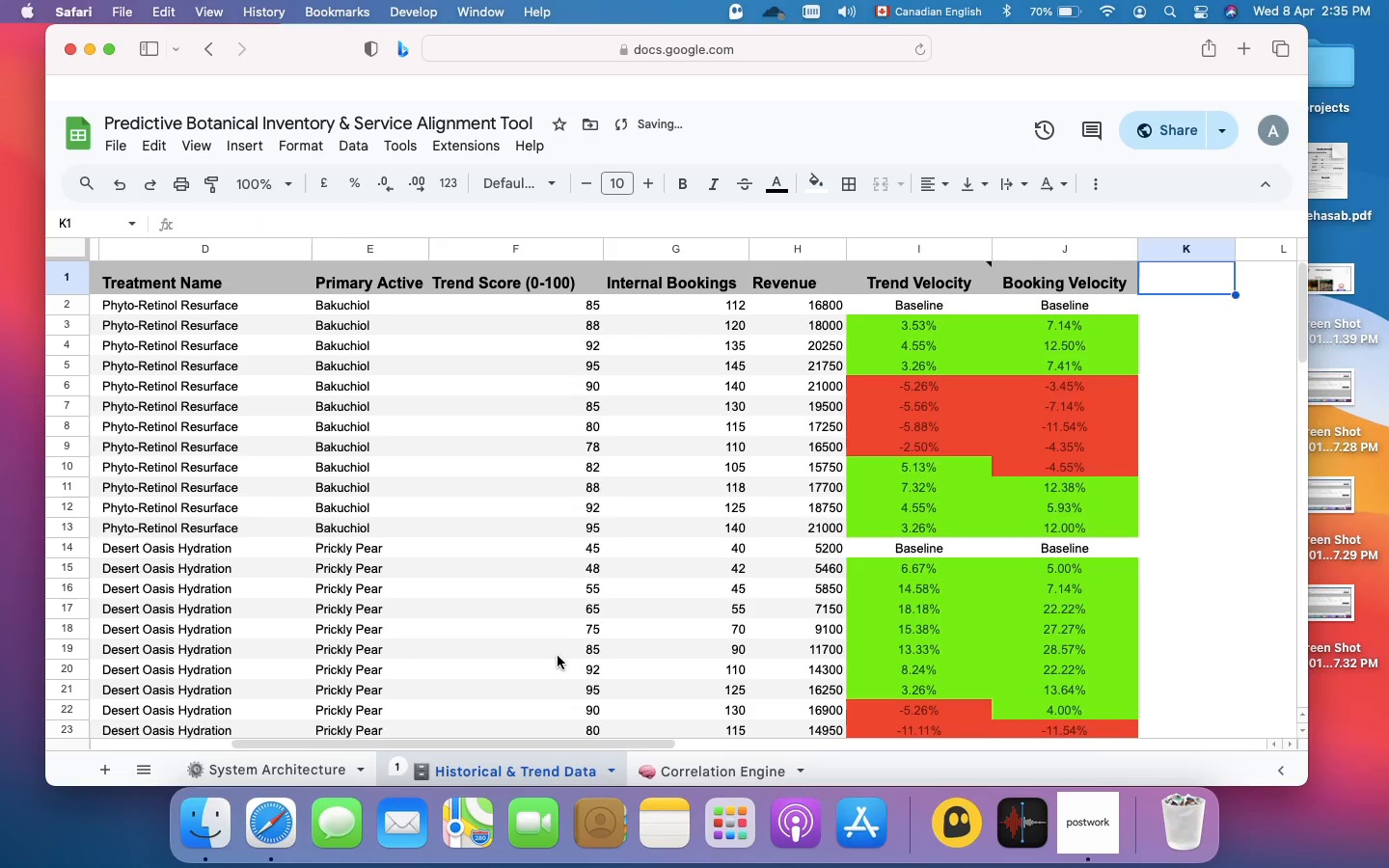 
scroll: coordinate [558, 656], scroll_direction: down, amount: 152.0
 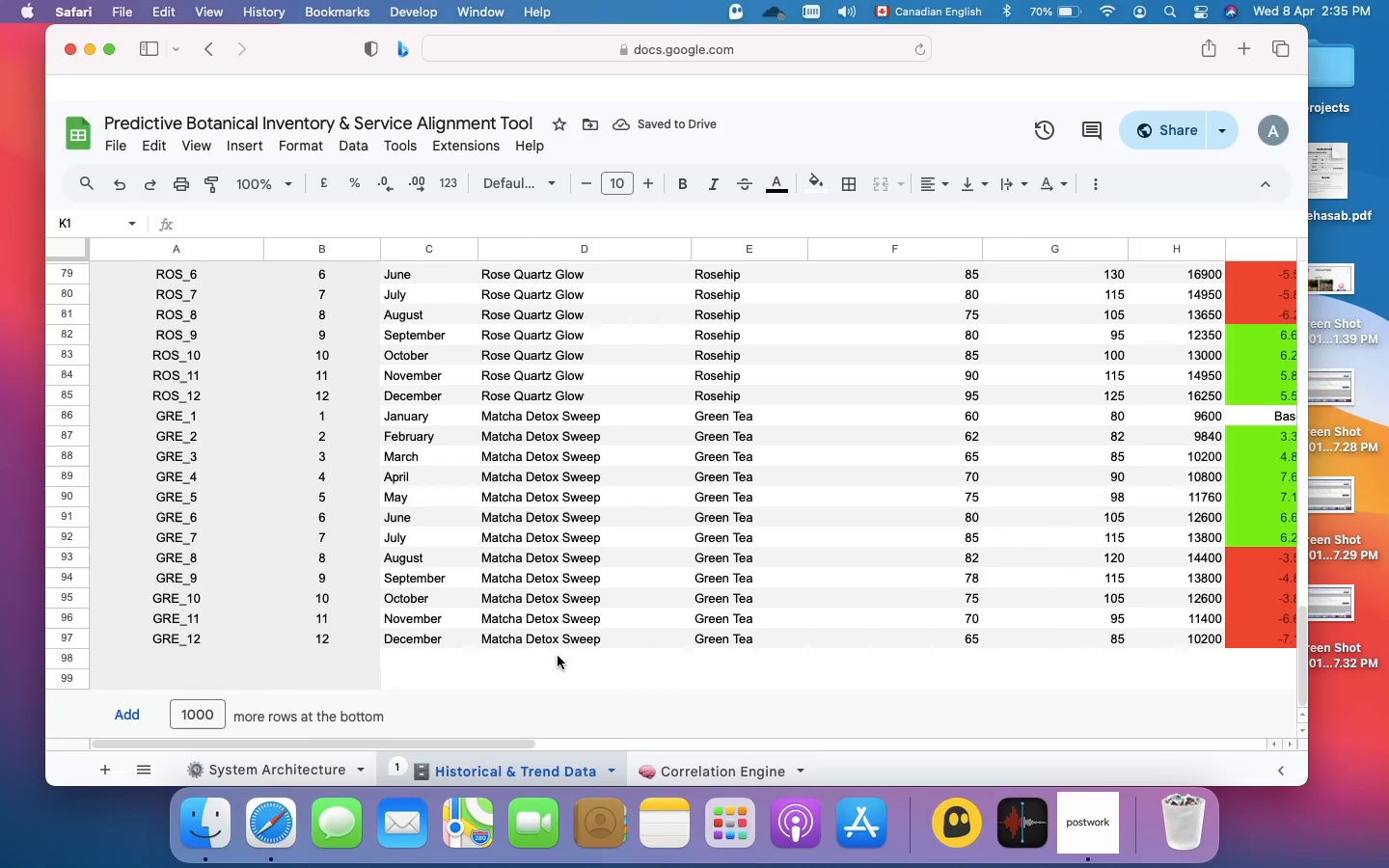 
left_click([558, 656])
 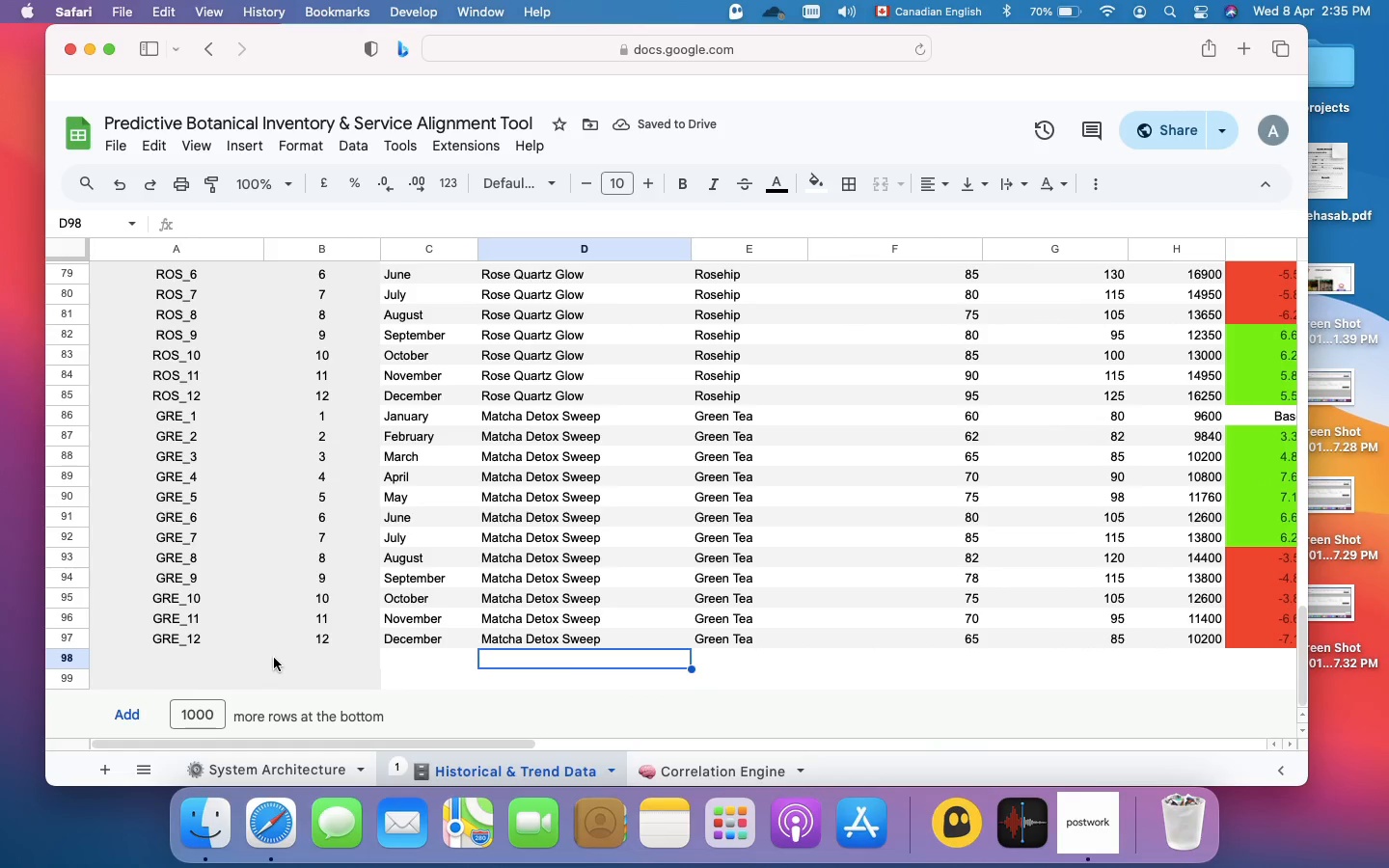 
scroll: coordinate [274, 658], scroll_direction: down, amount: 4.0
 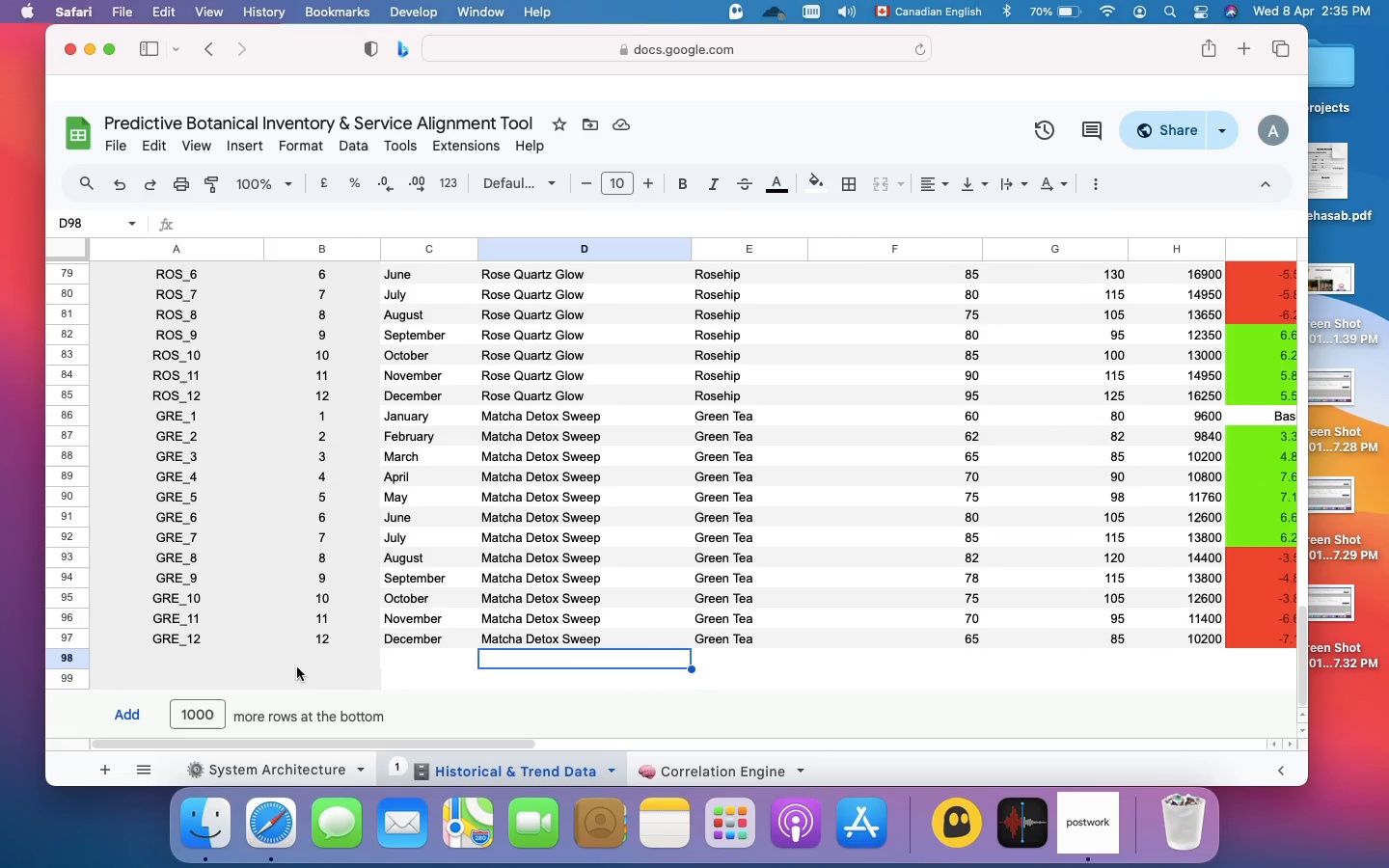 
wait(7.65)
 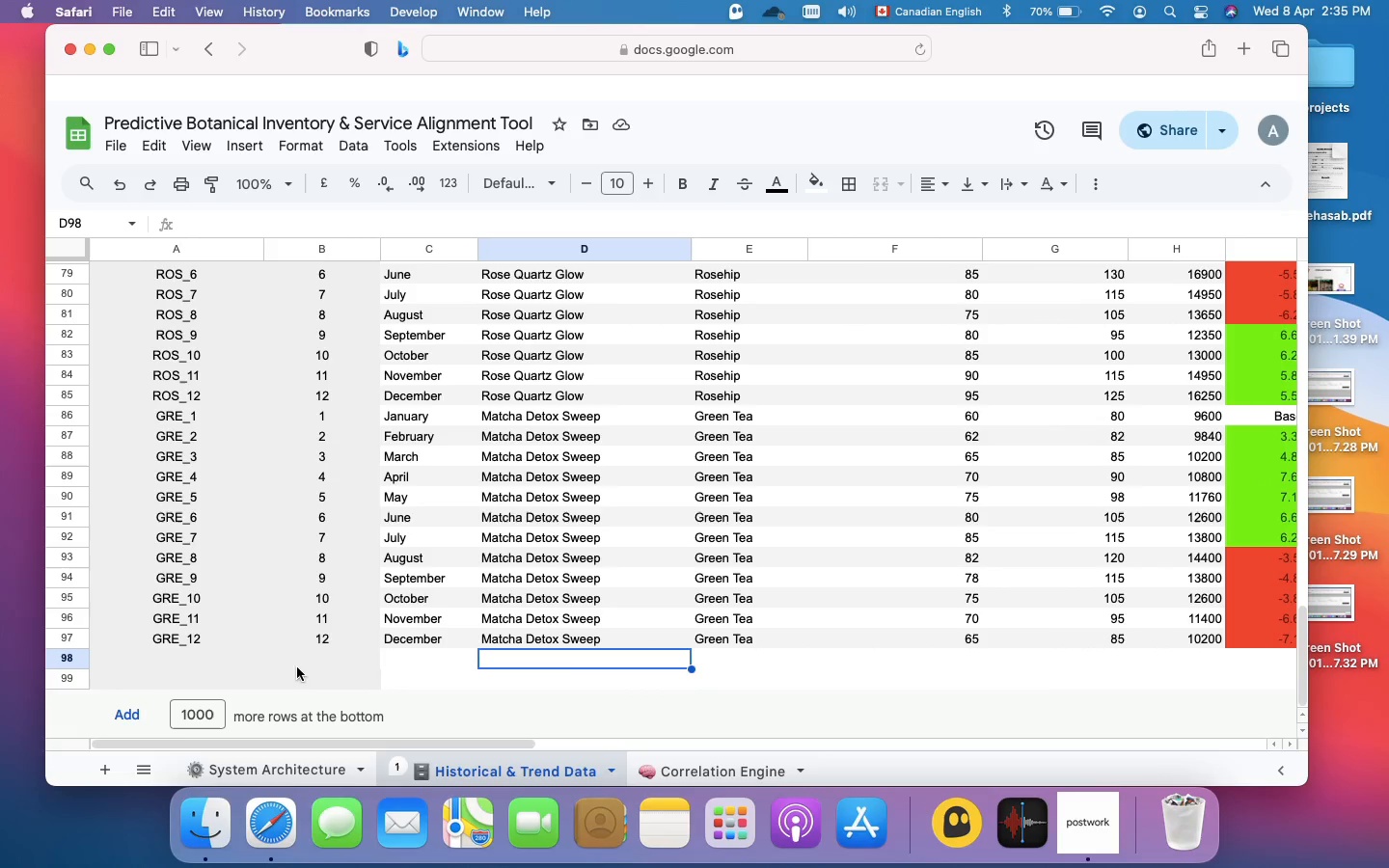 
left_click([701, 769])
 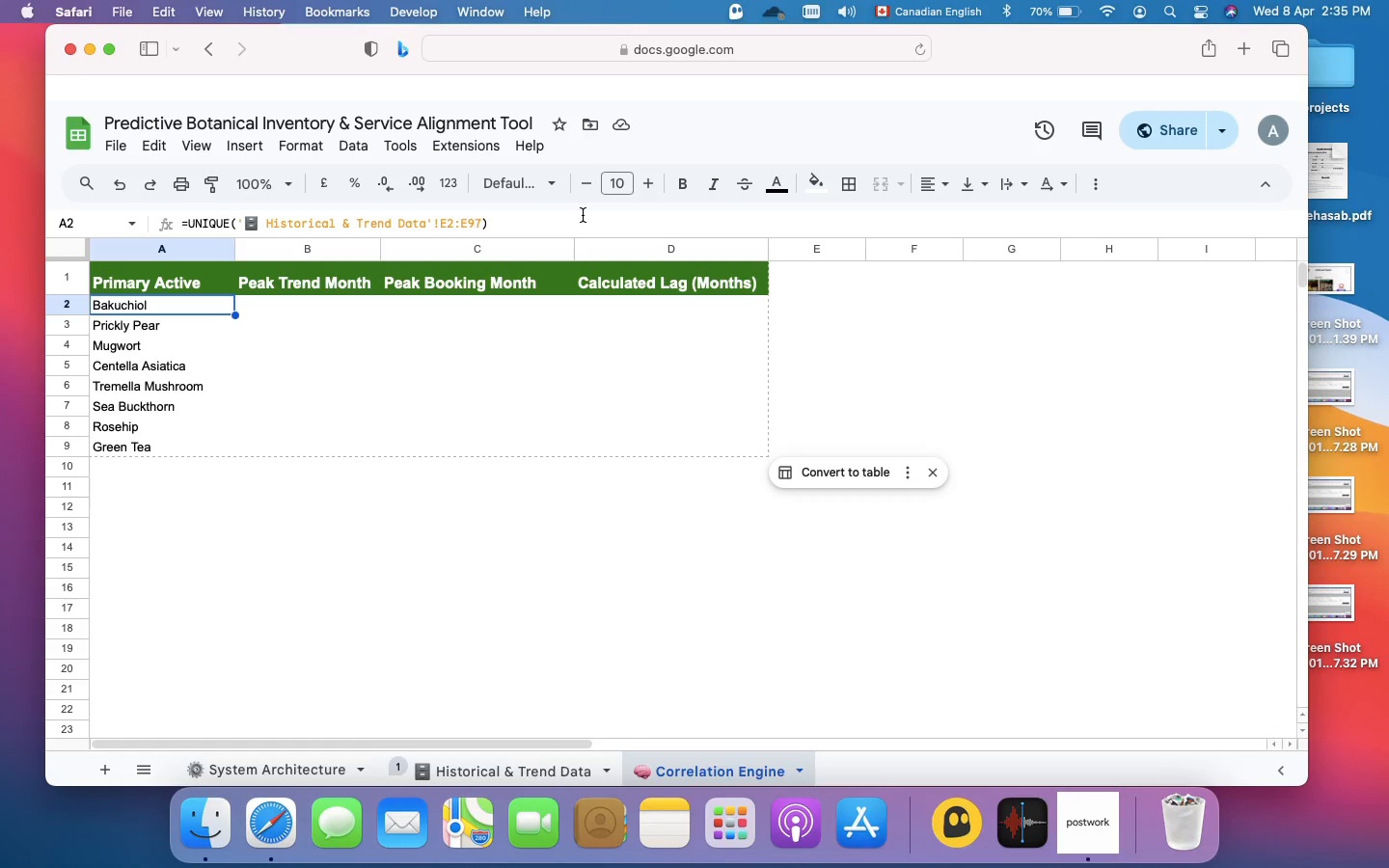 
left_click([584, 222])
 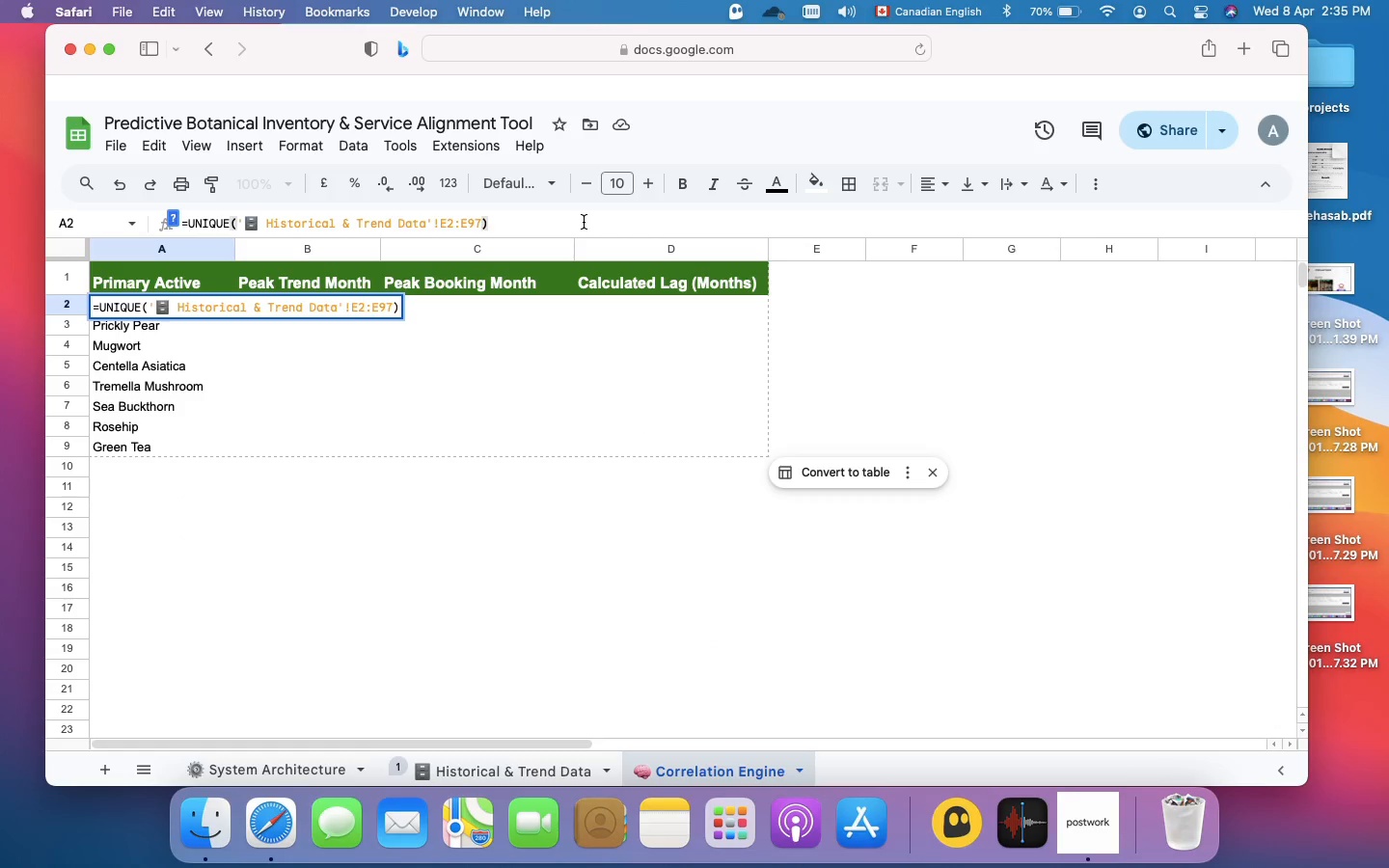 
key(Enter)
 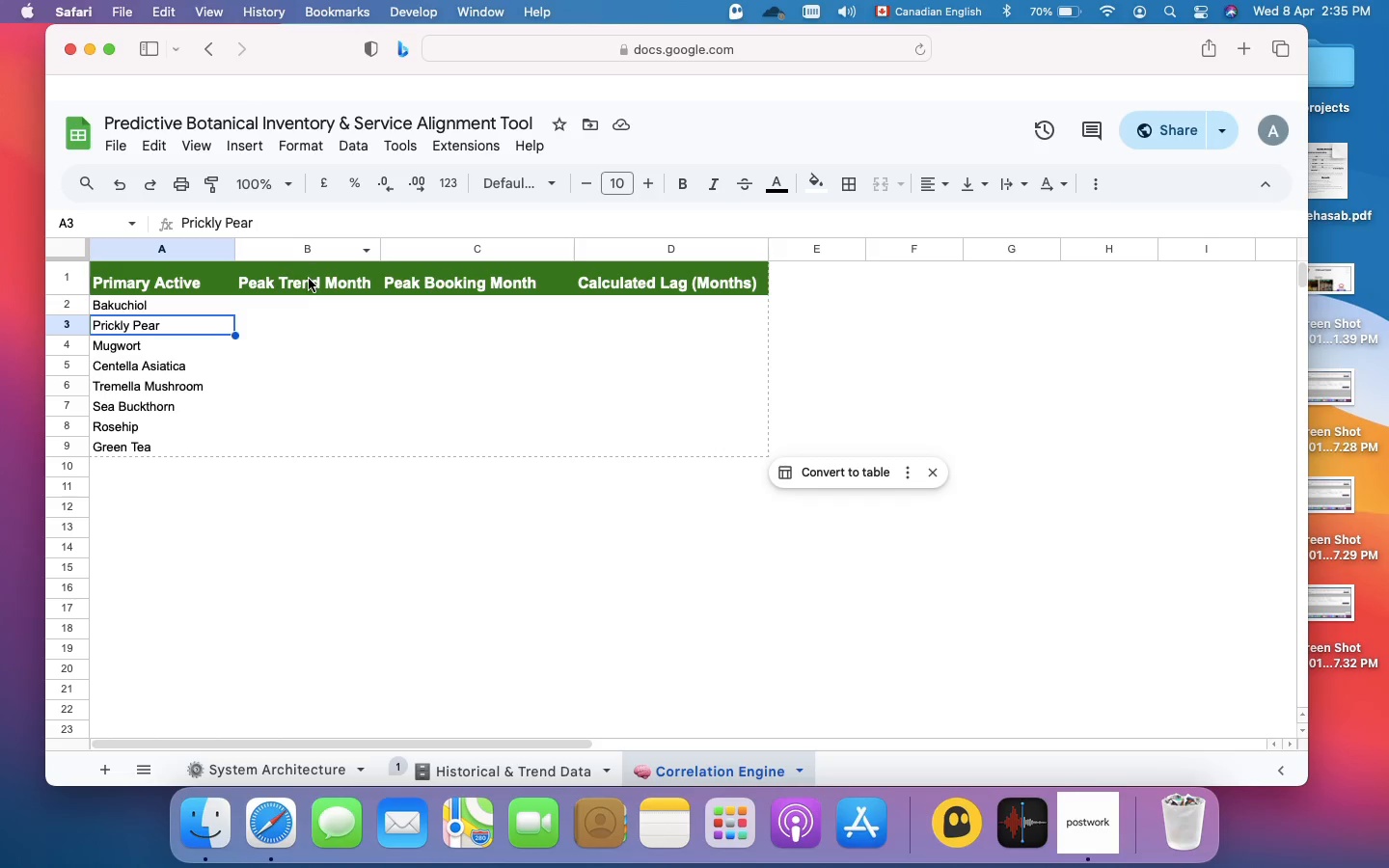 
wait(6.78)
 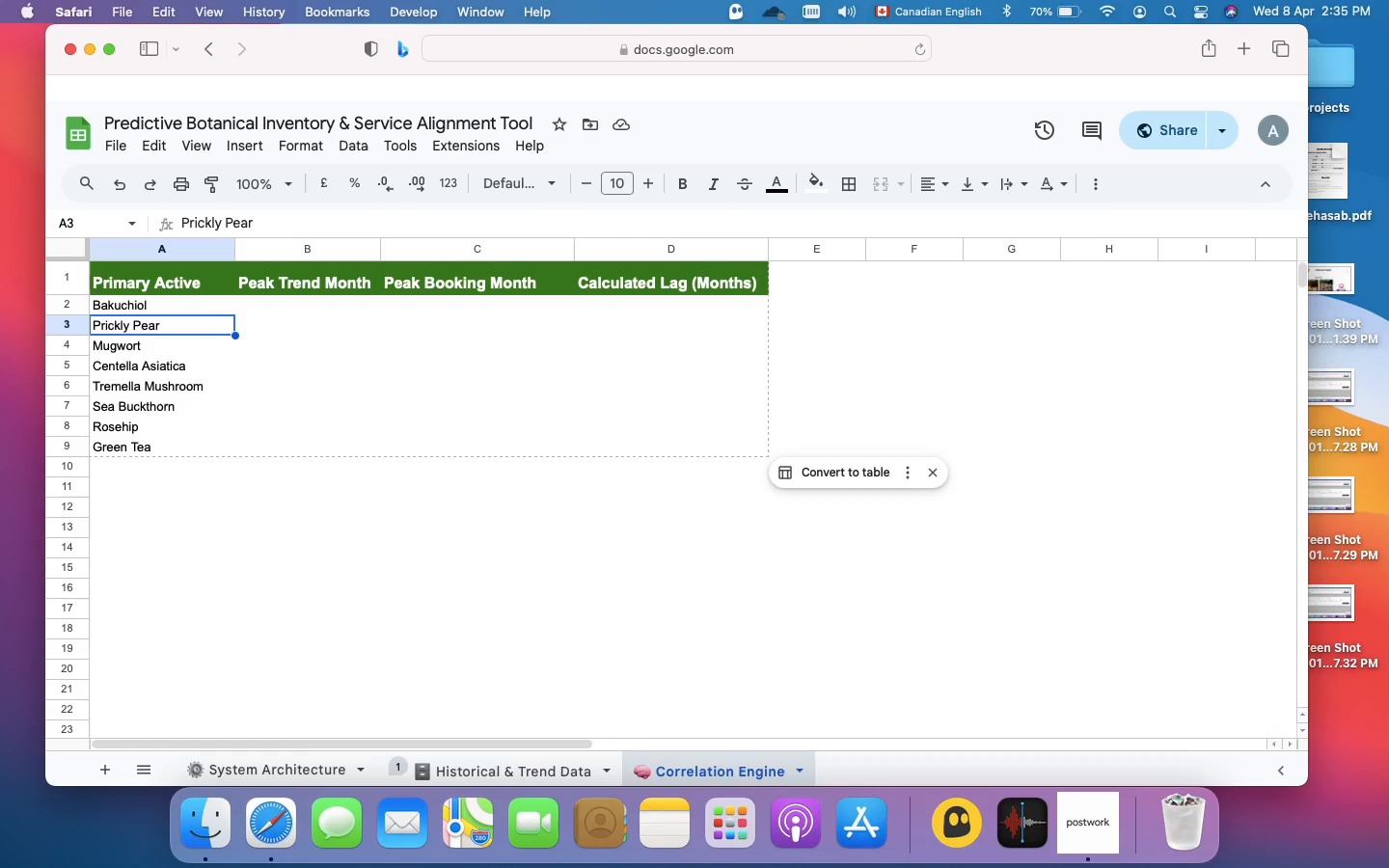 
left_click([300, 303])
 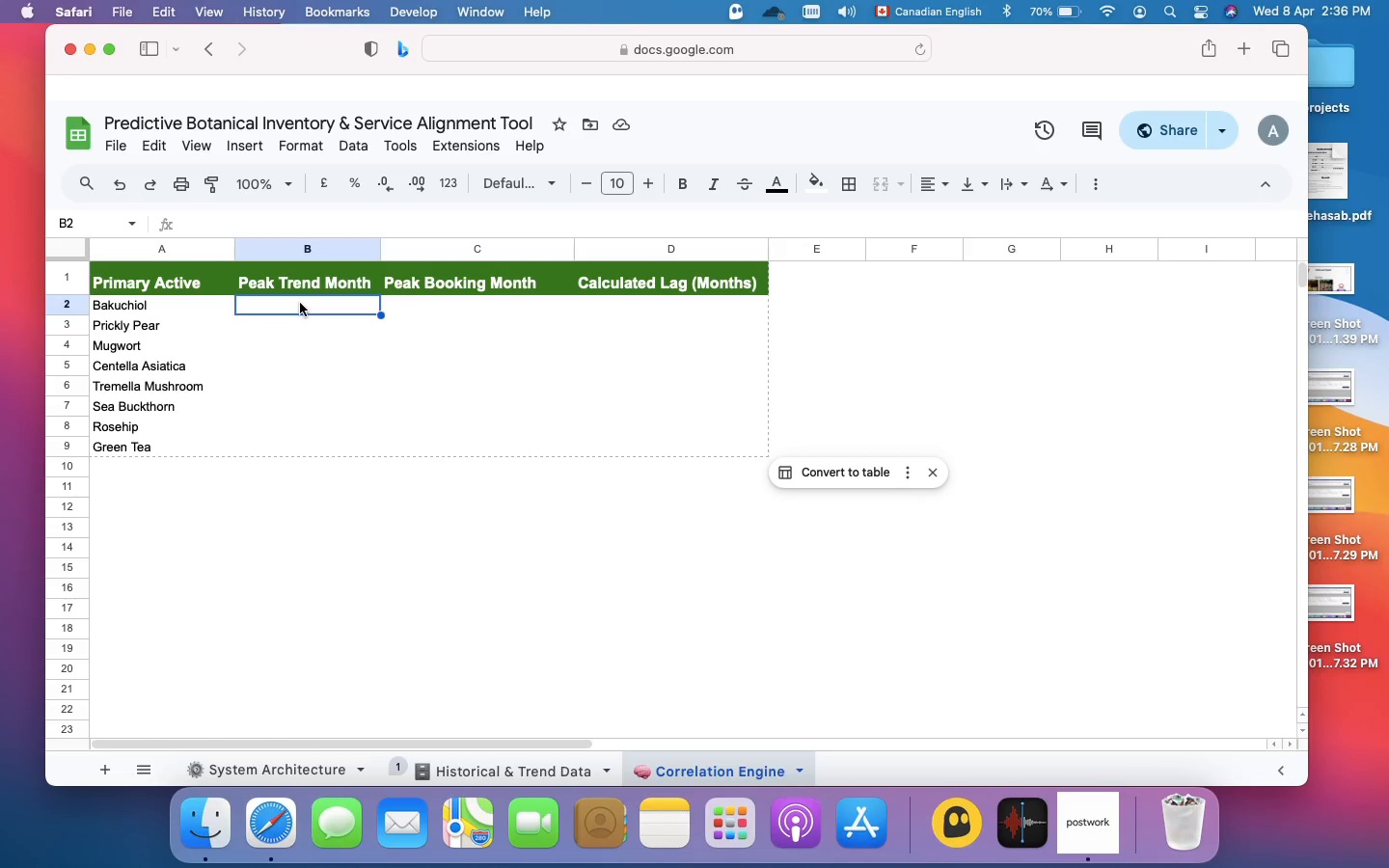 
wait(31.36)
 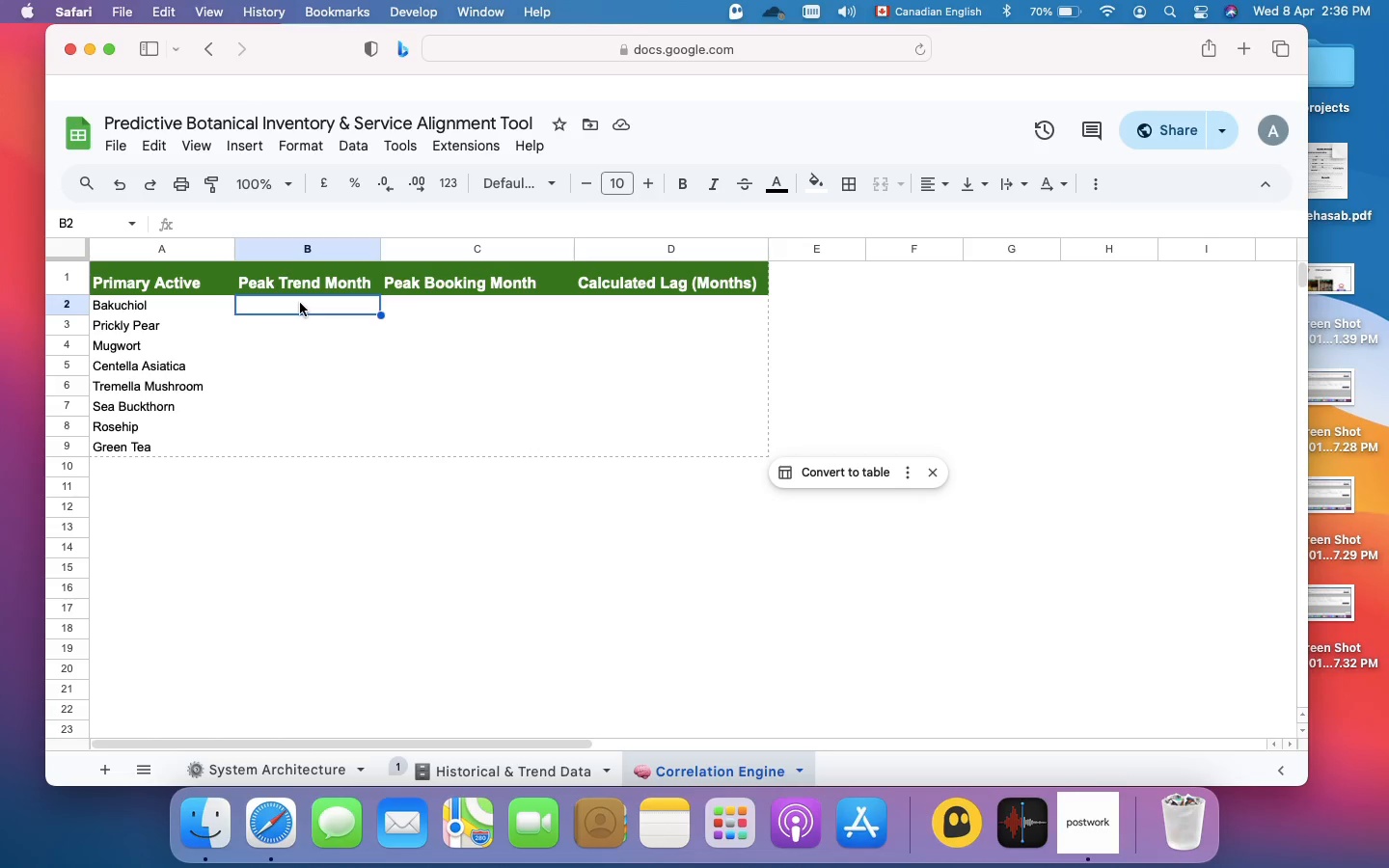 
left_click([264, 229])
 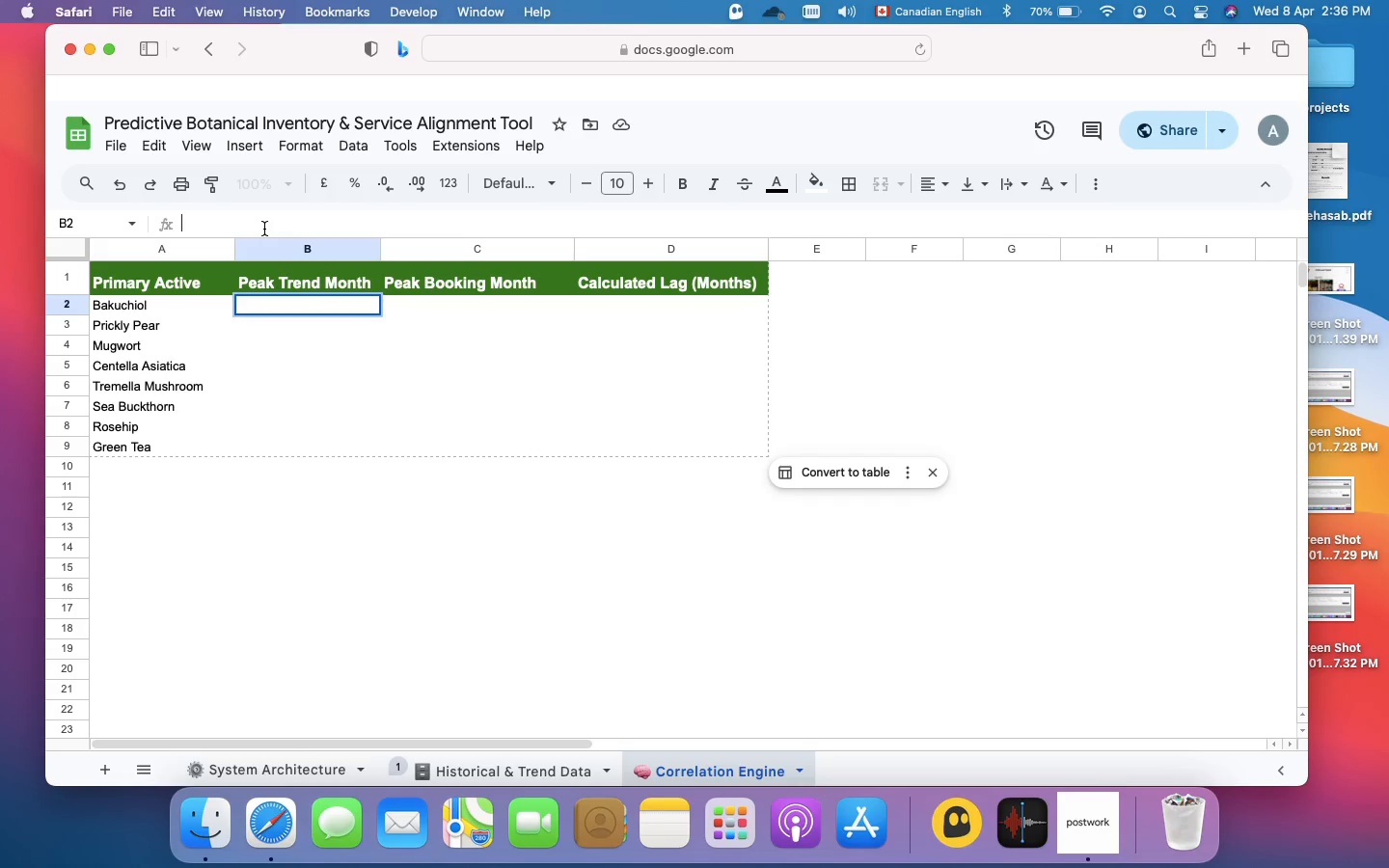 
key(Equal)
 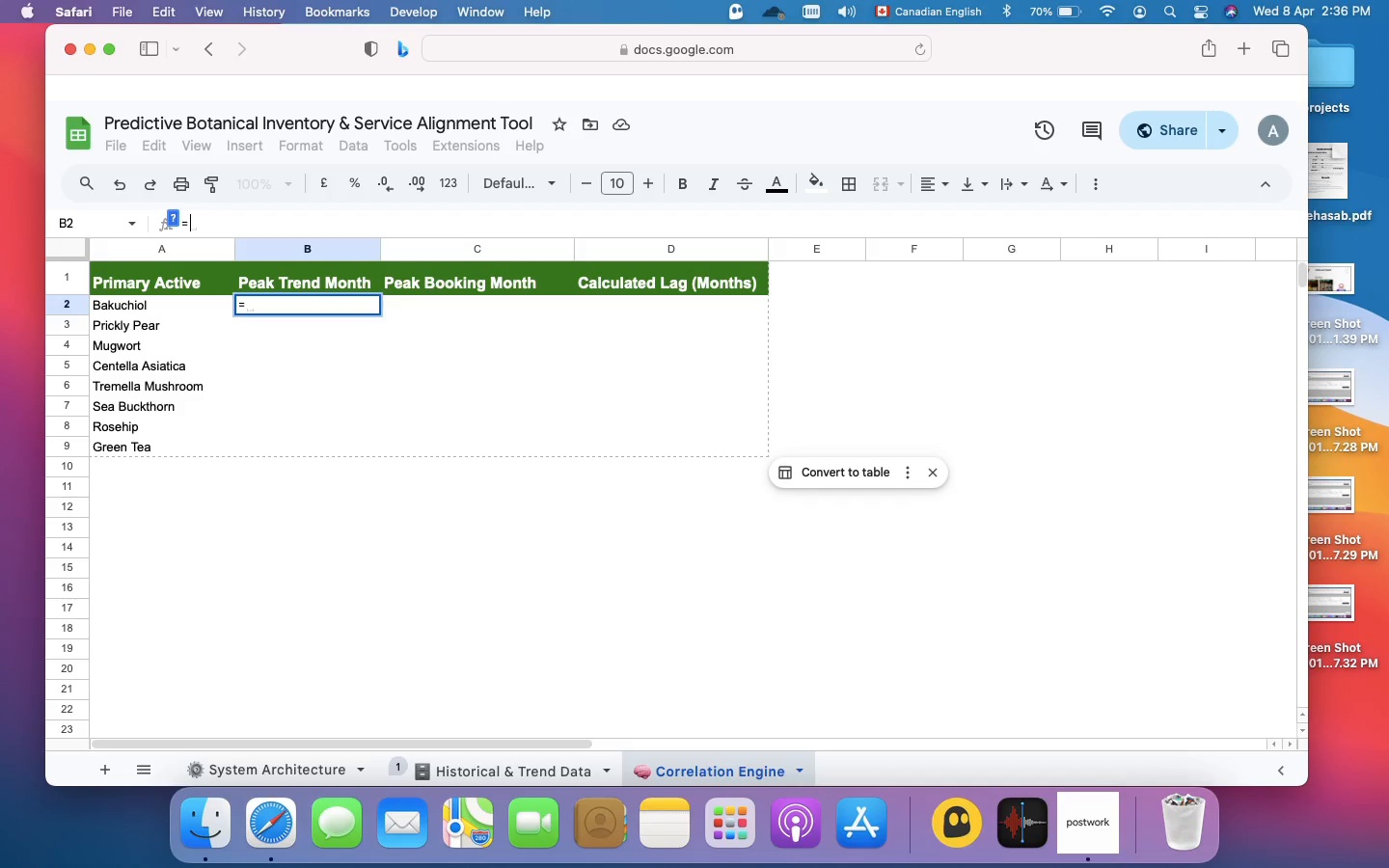 
type(INDEX(SORT(FILTER()
 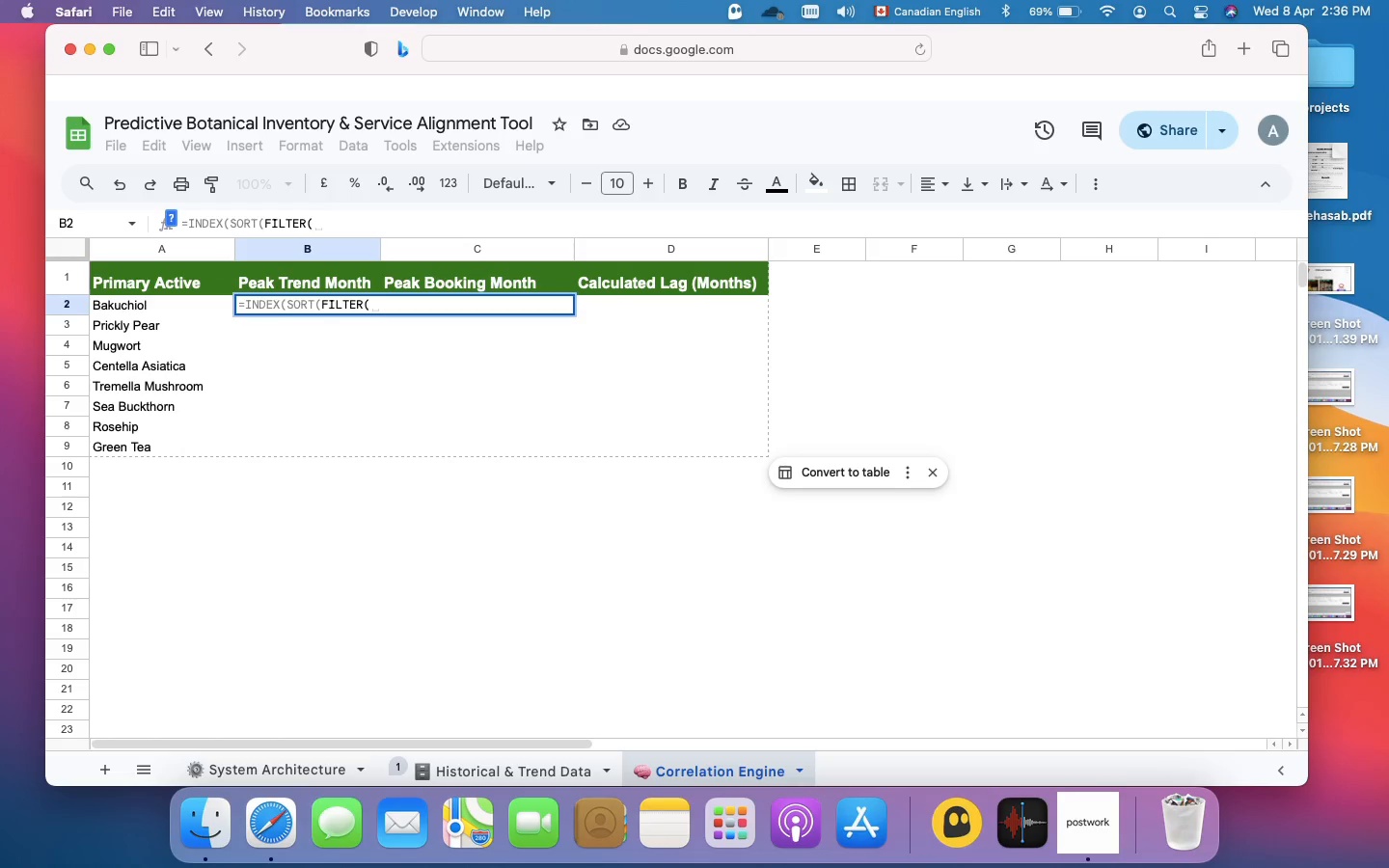 
key(Shift+BracketLeft)
 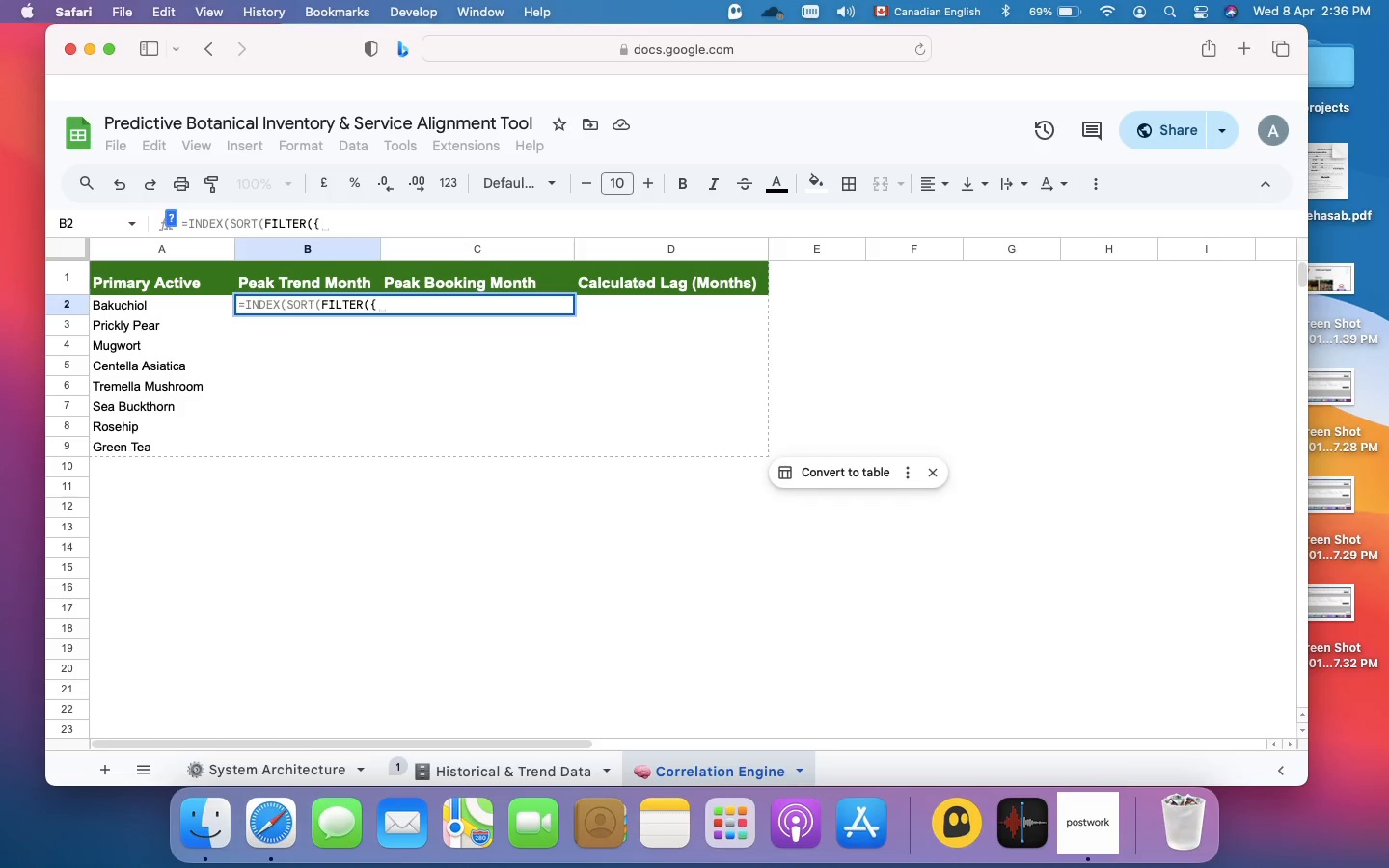 
key(Quote)
 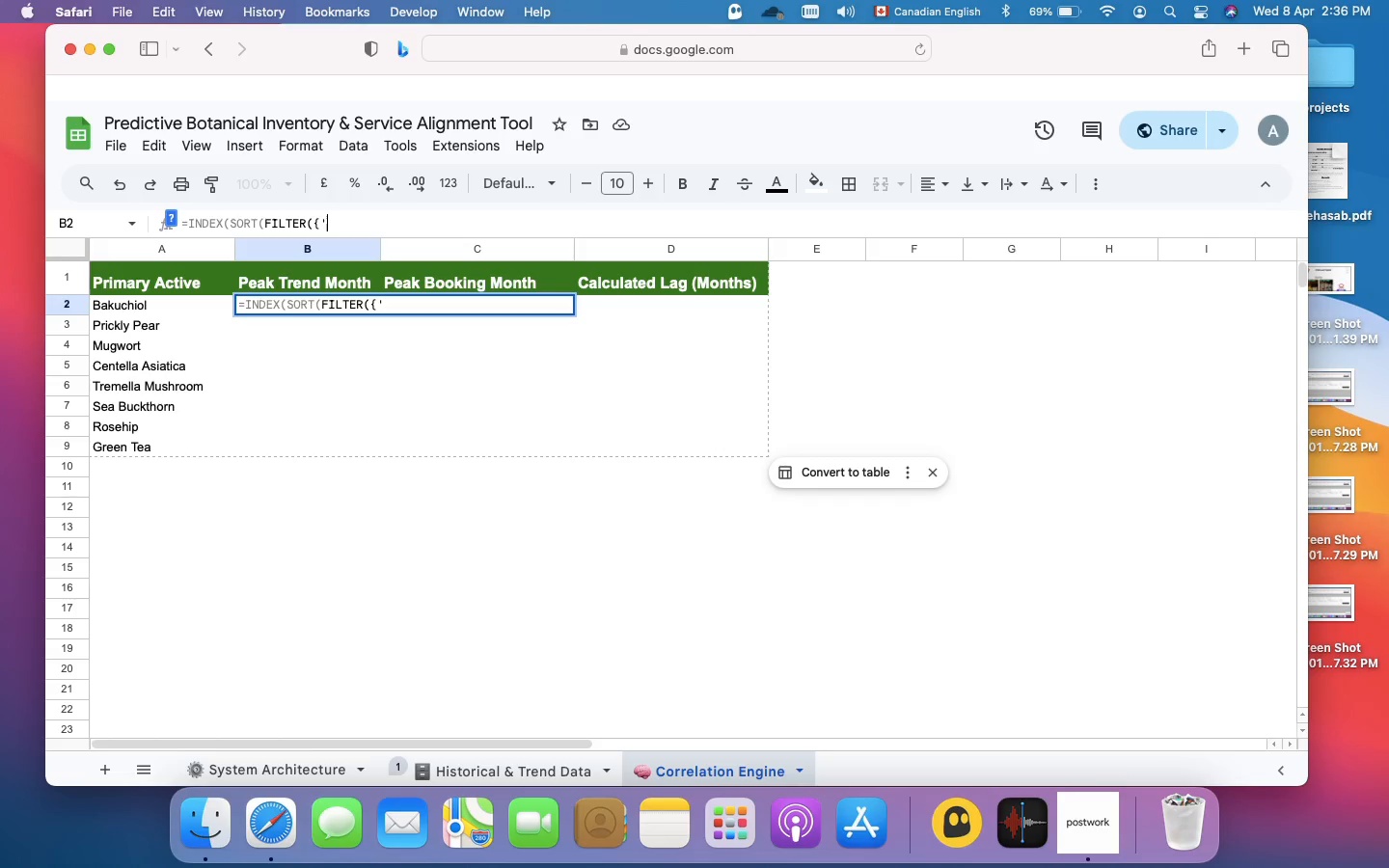 
key(Meta+V)
 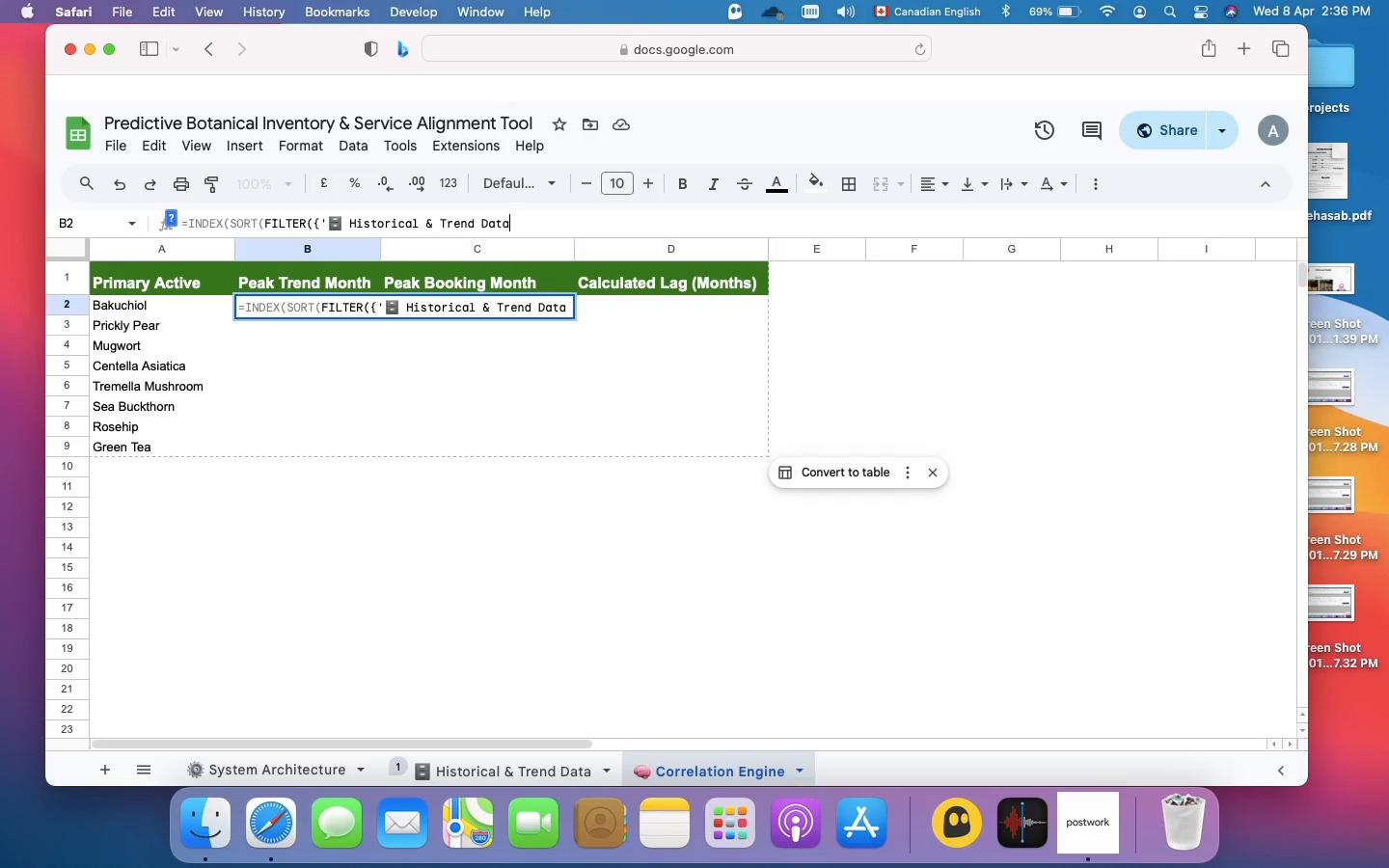 
key(Quote)
 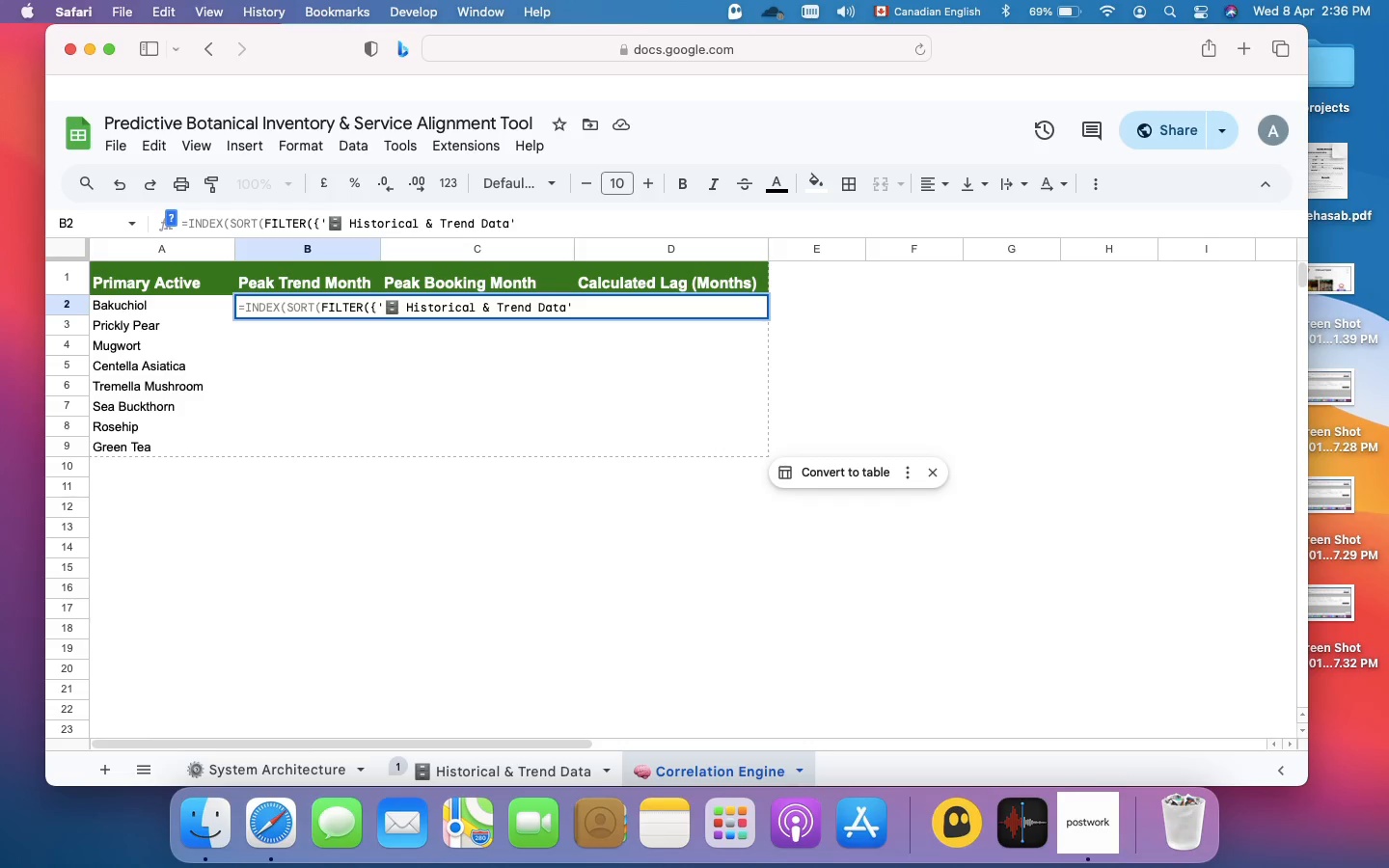 
key(Shift+1)
 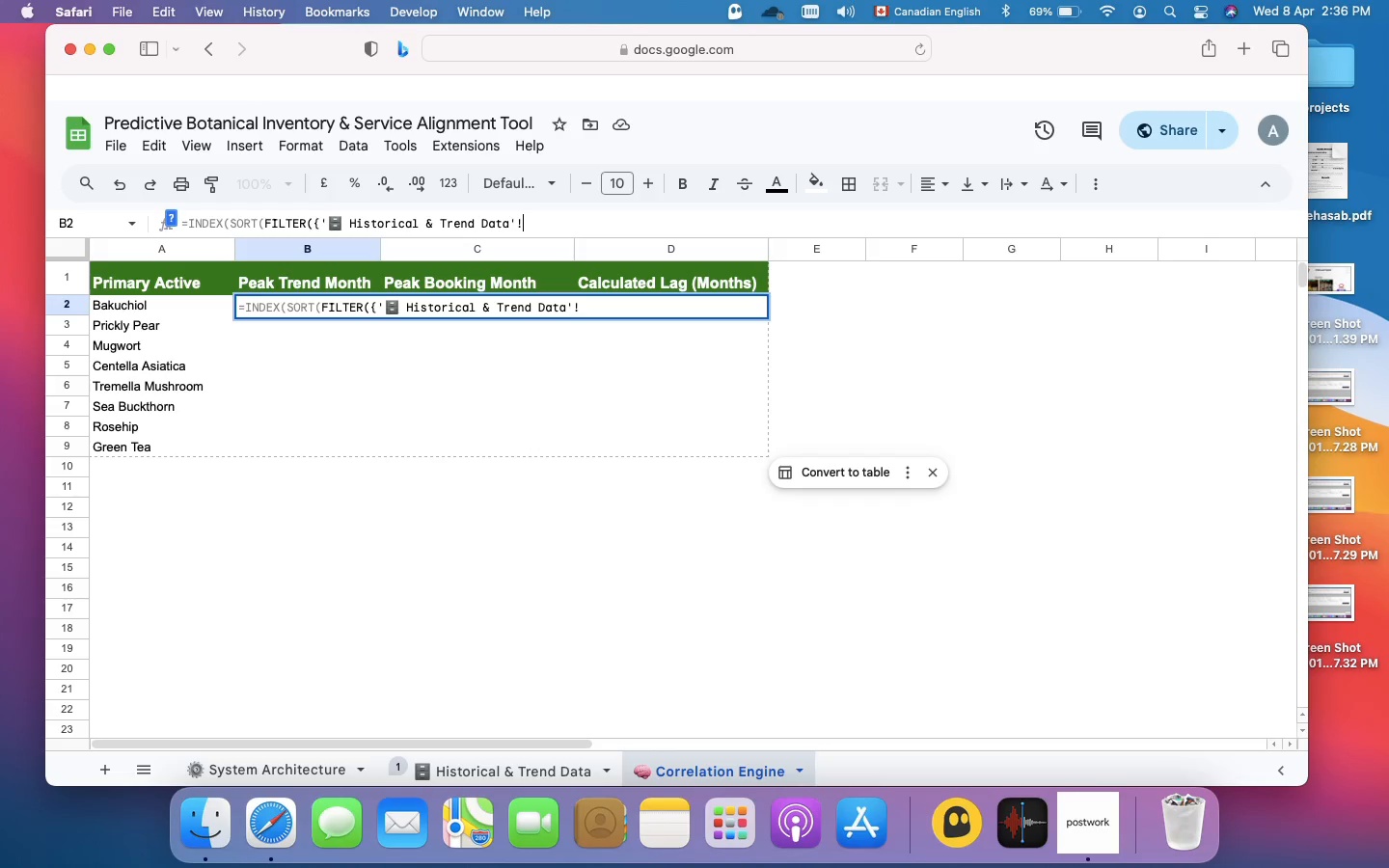 
wait(6.14)
 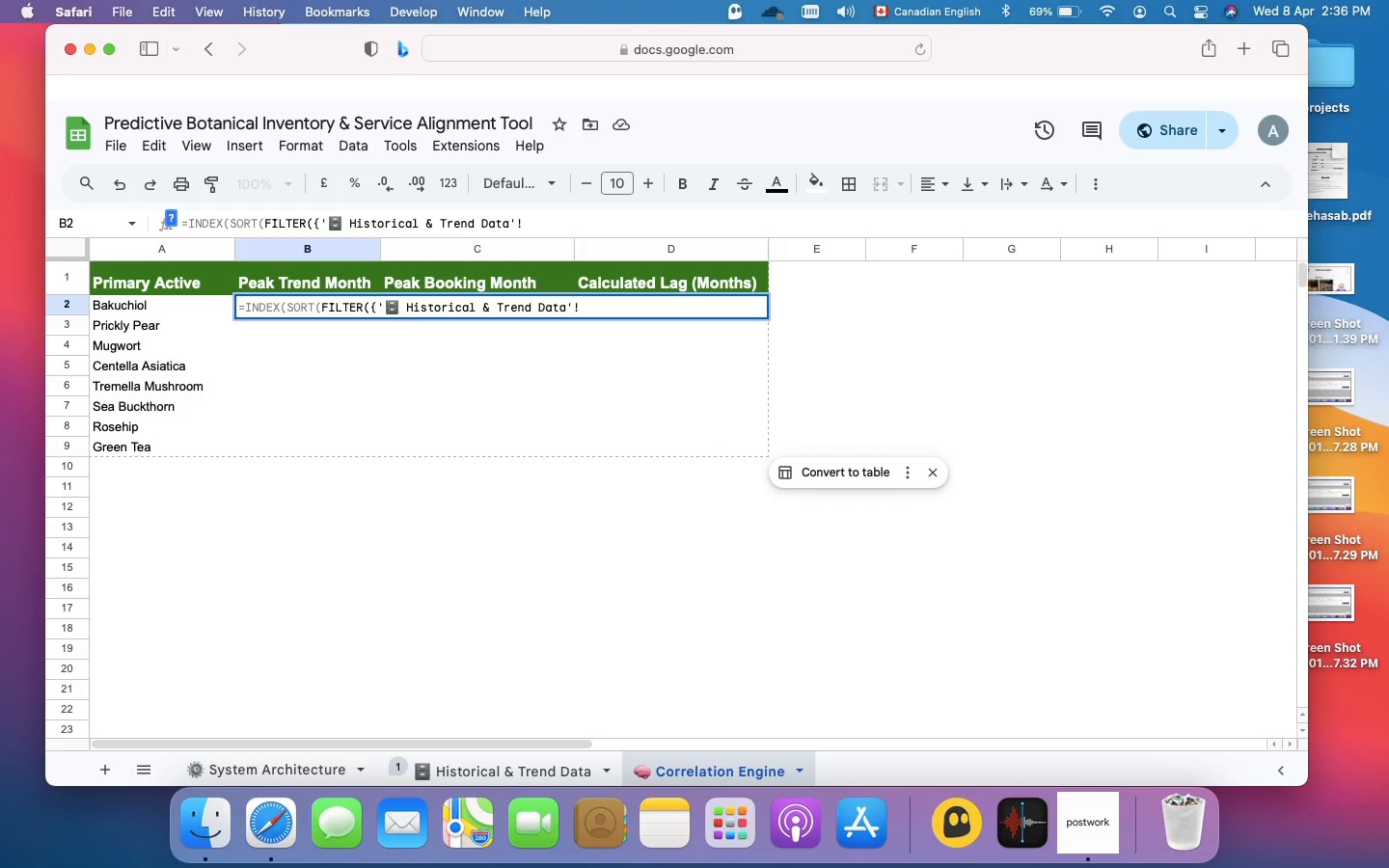 
type($B$B2:$B)
 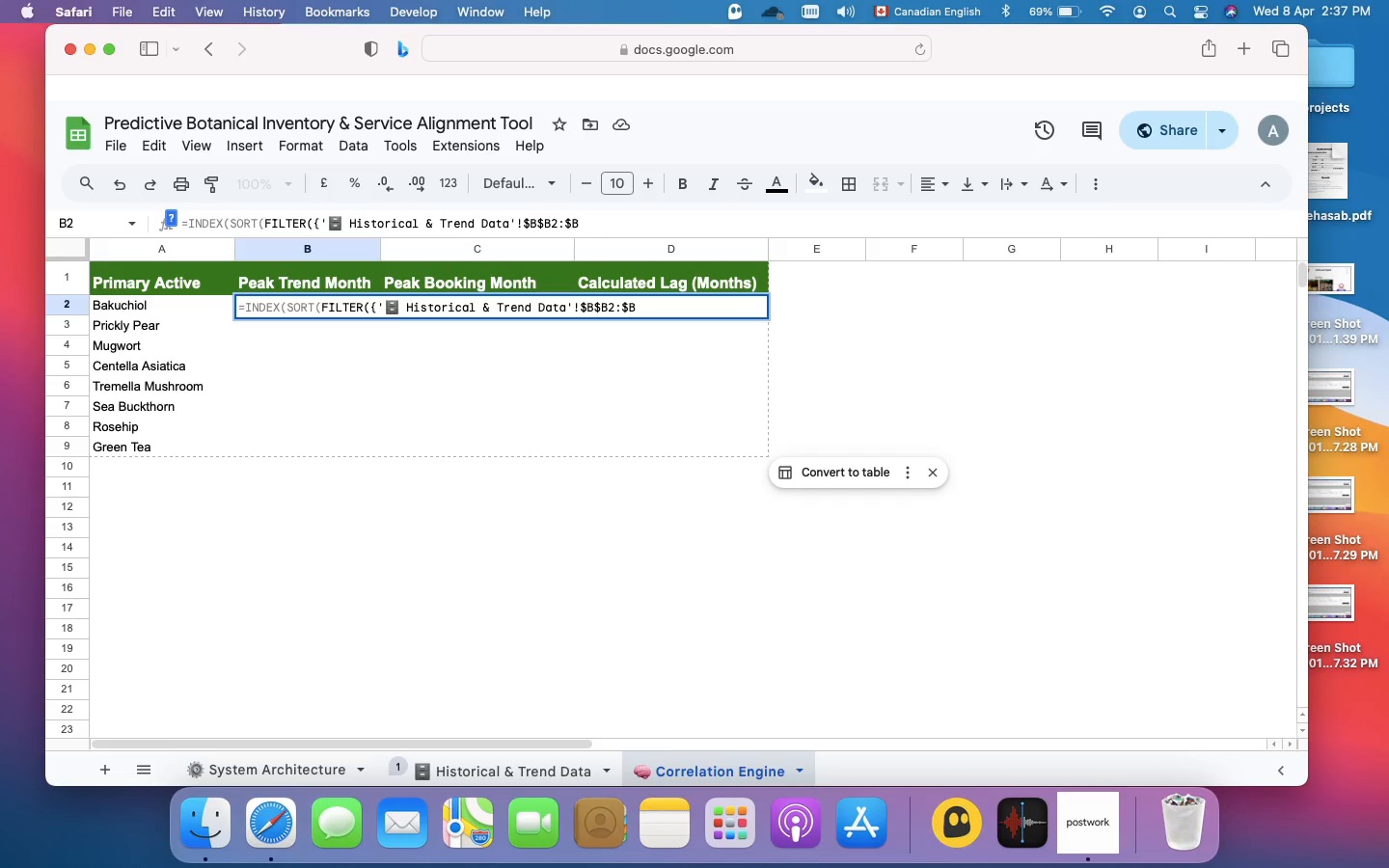 
wait(8.87)
 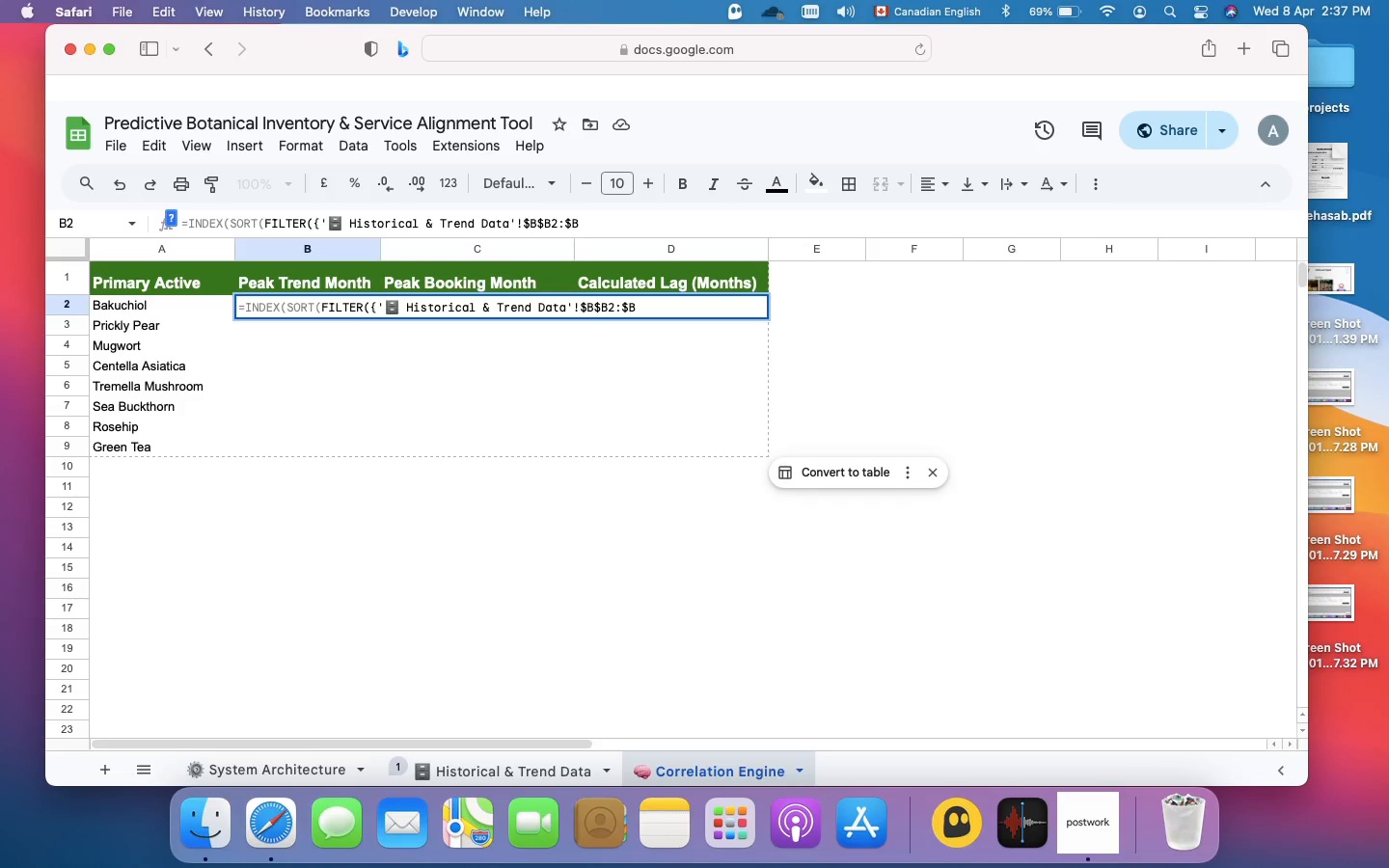 
type($97)
 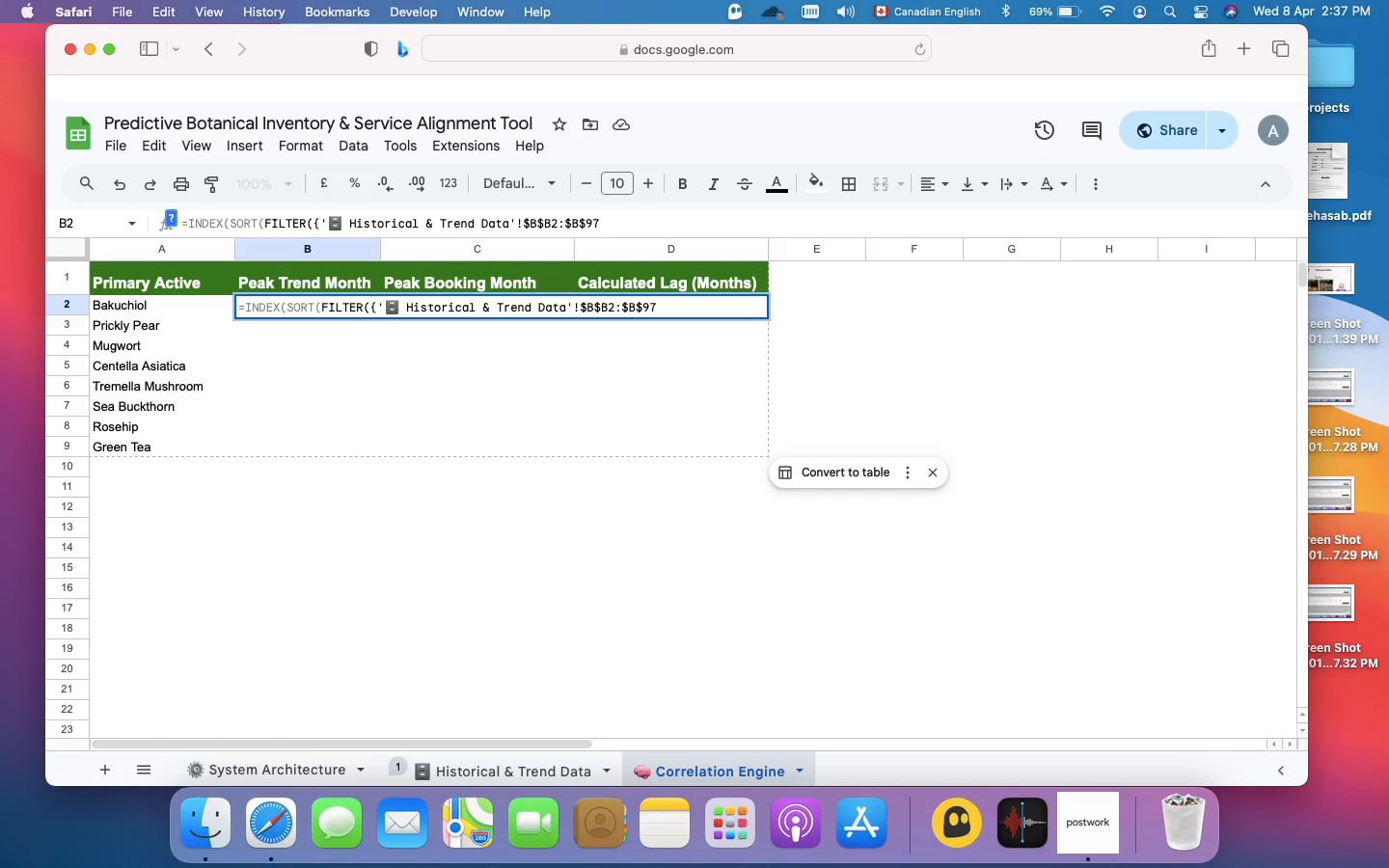 
key(ArrowLeft)
 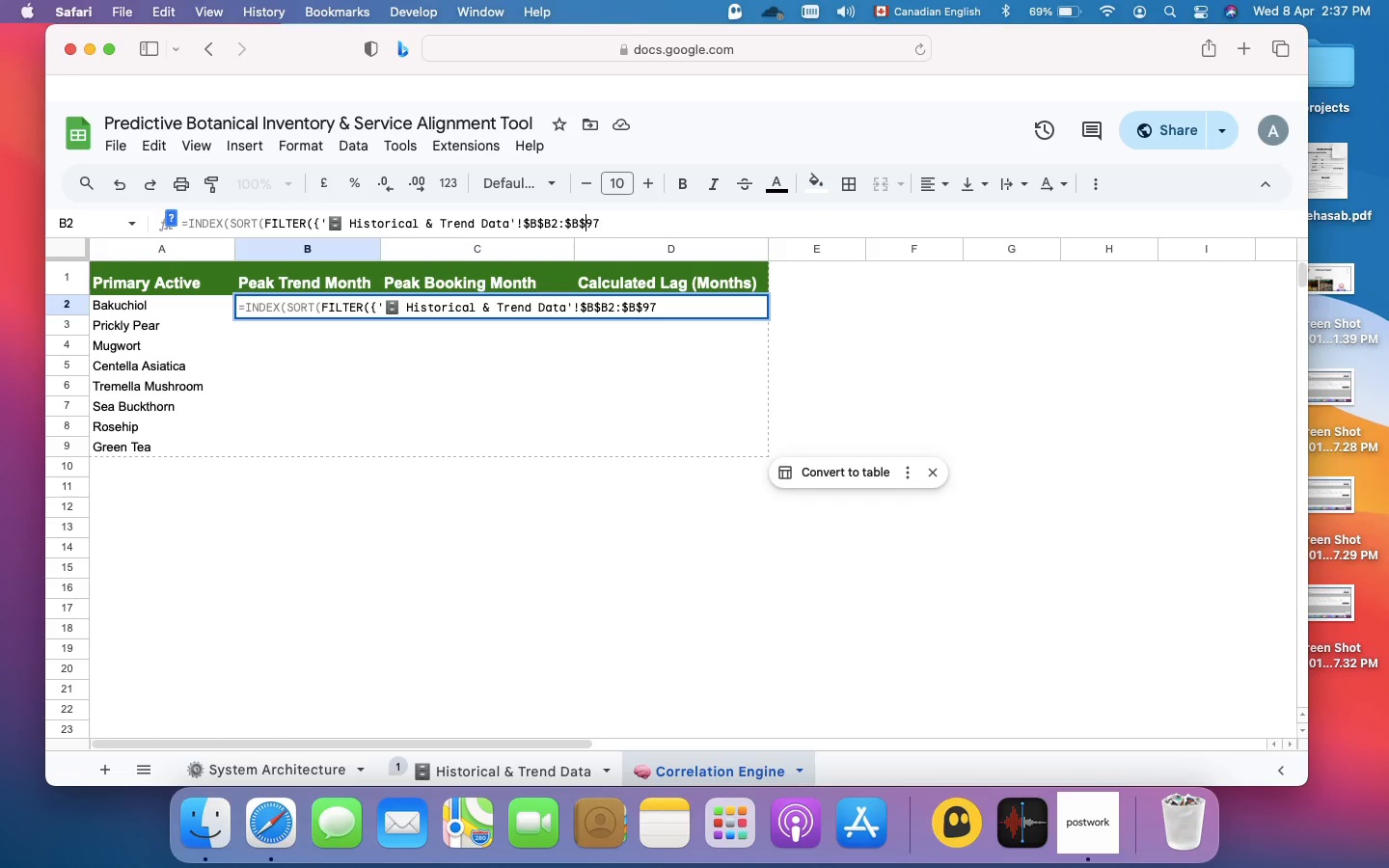 
key(ArrowLeft)
 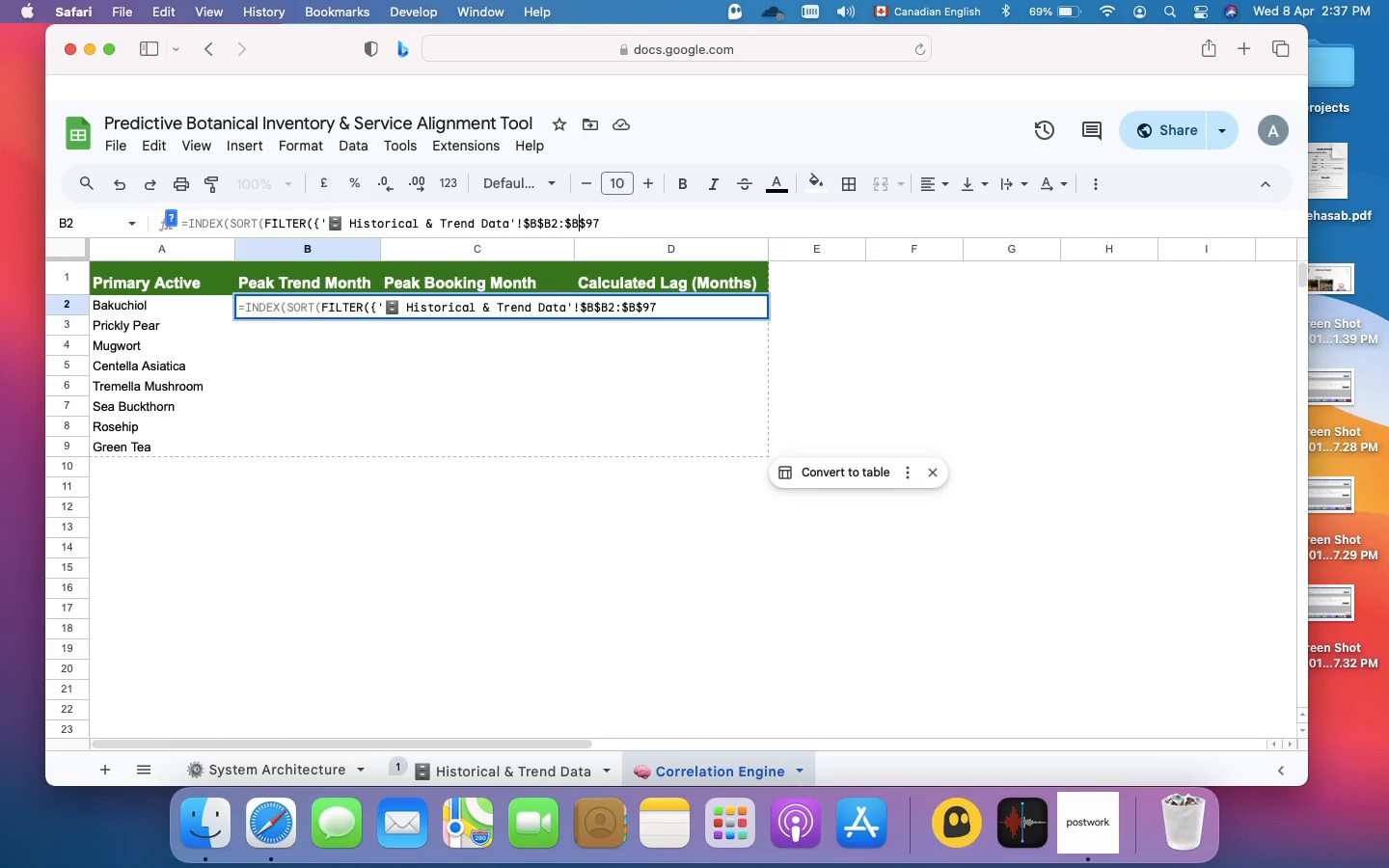 
key(ArrowLeft)
 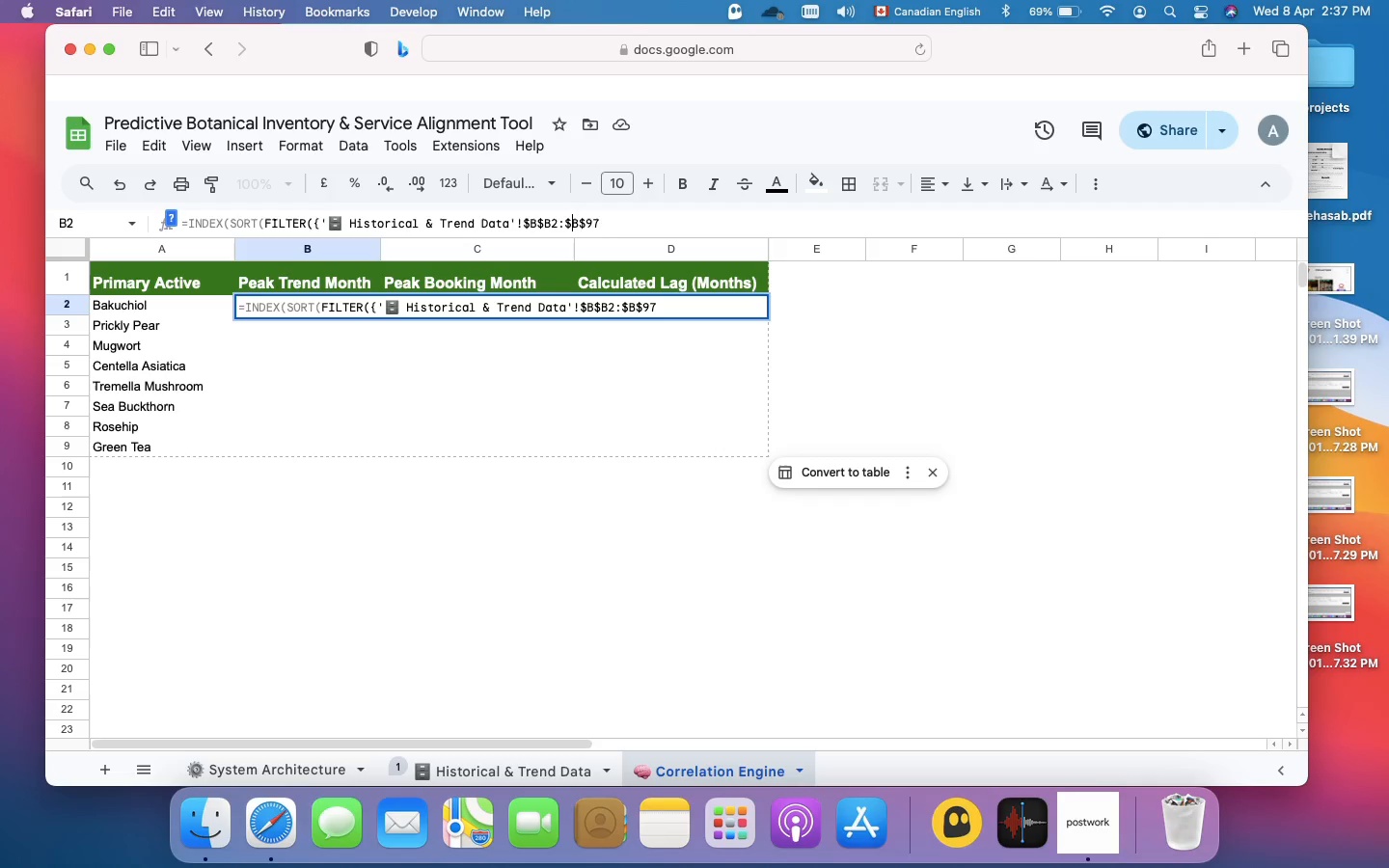 
key(ArrowLeft)
 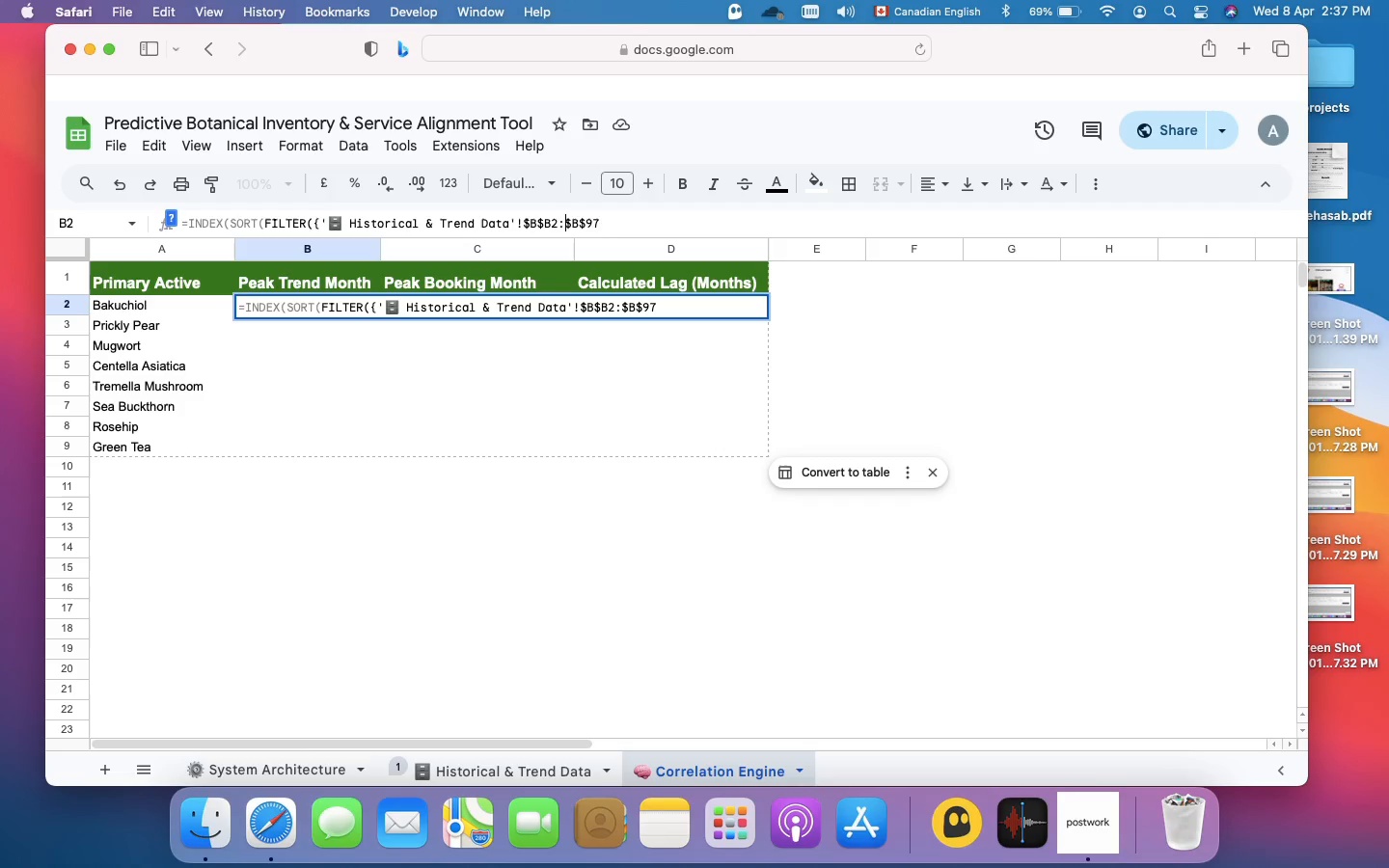 
key(ArrowLeft)
 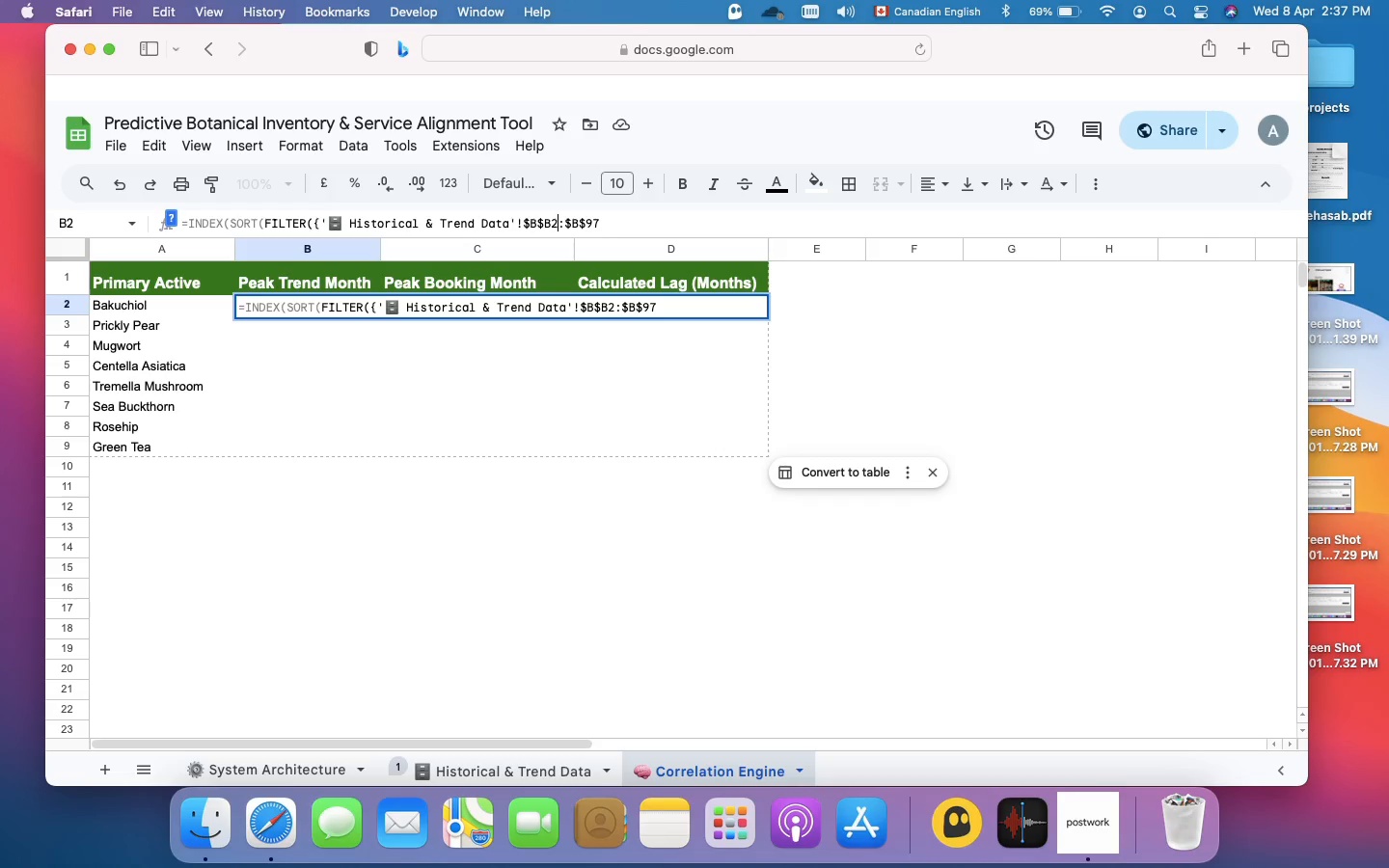 
key(ArrowLeft)
 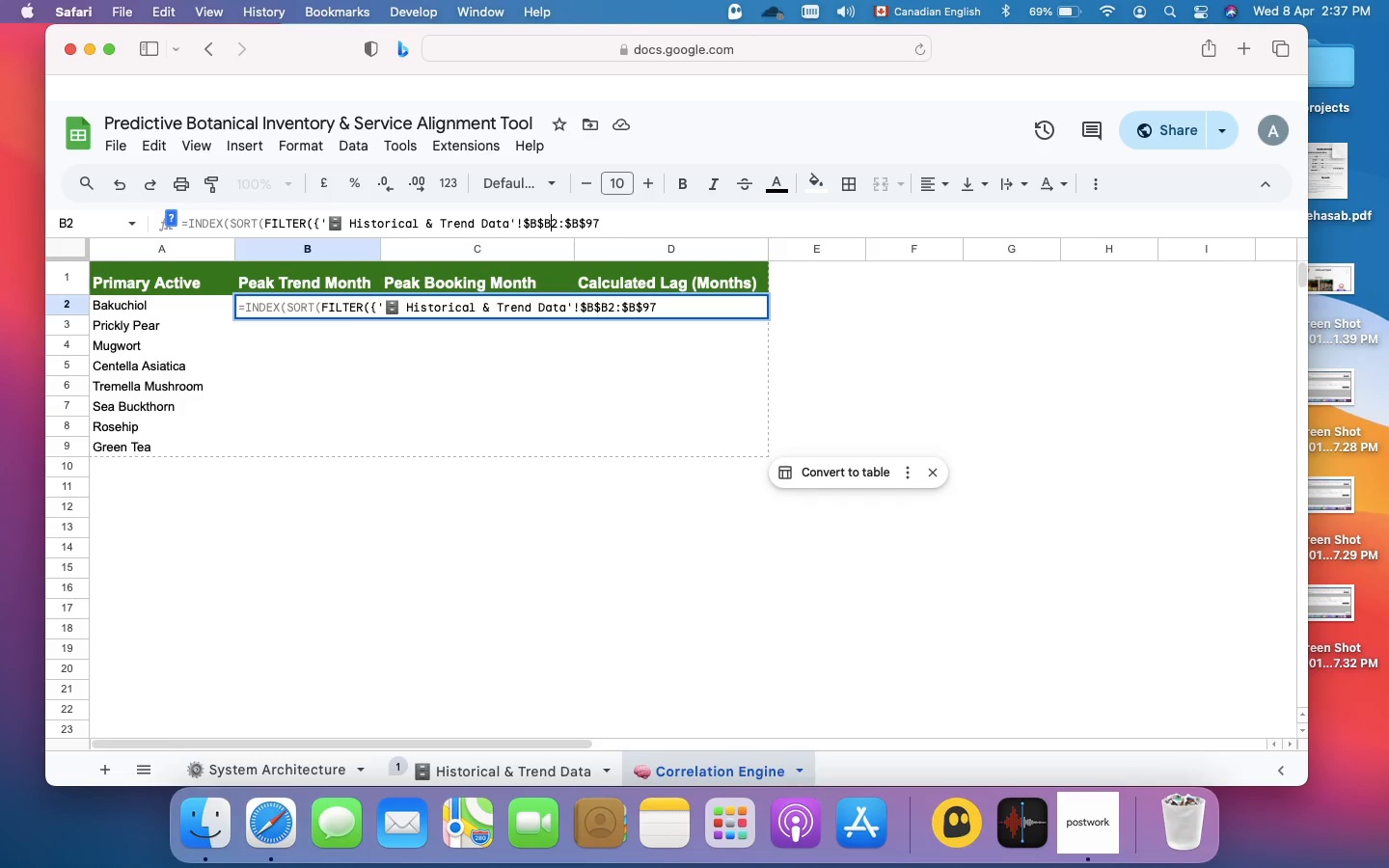 
key(ArrowLeft)
 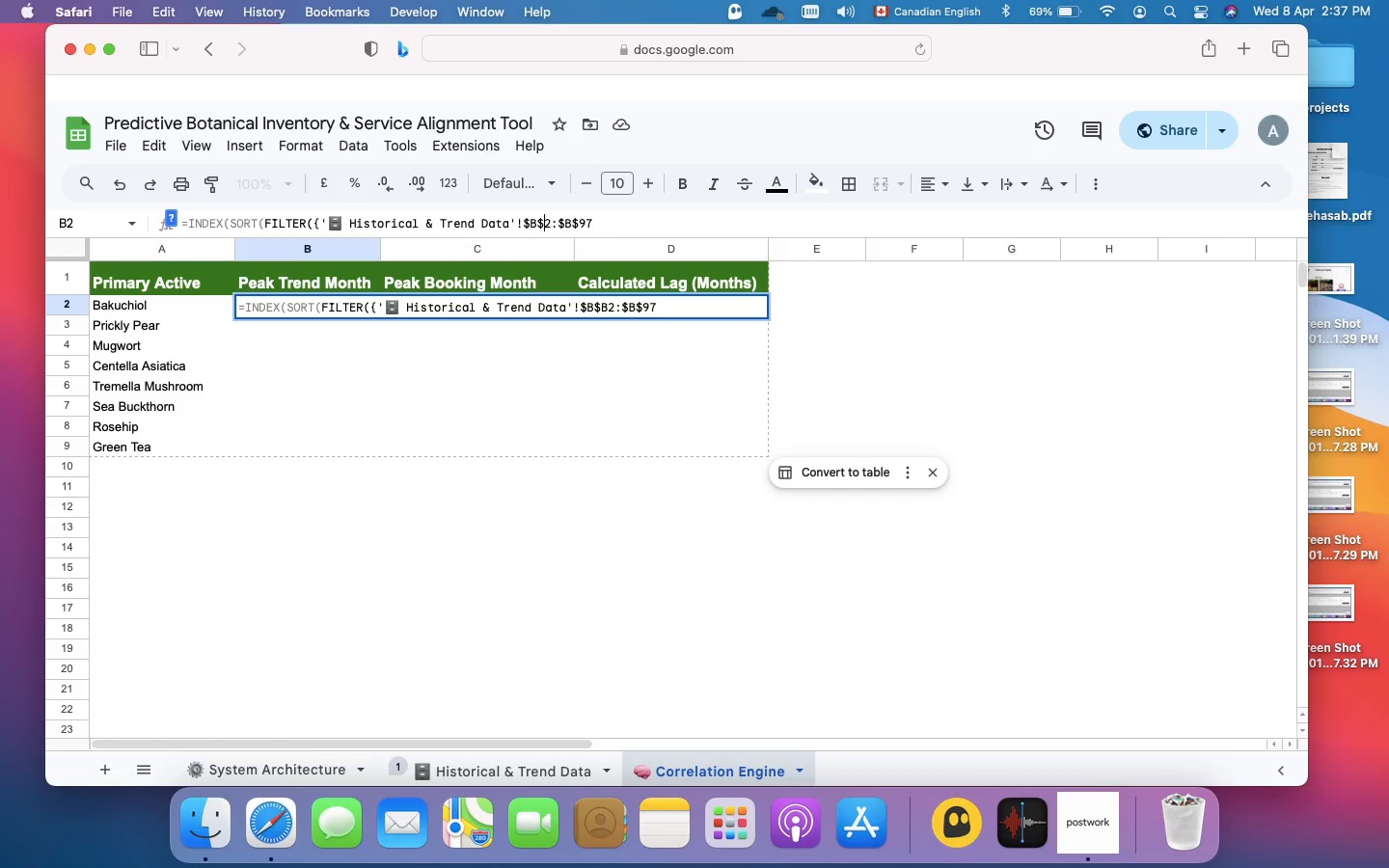 
key(Backspace)
 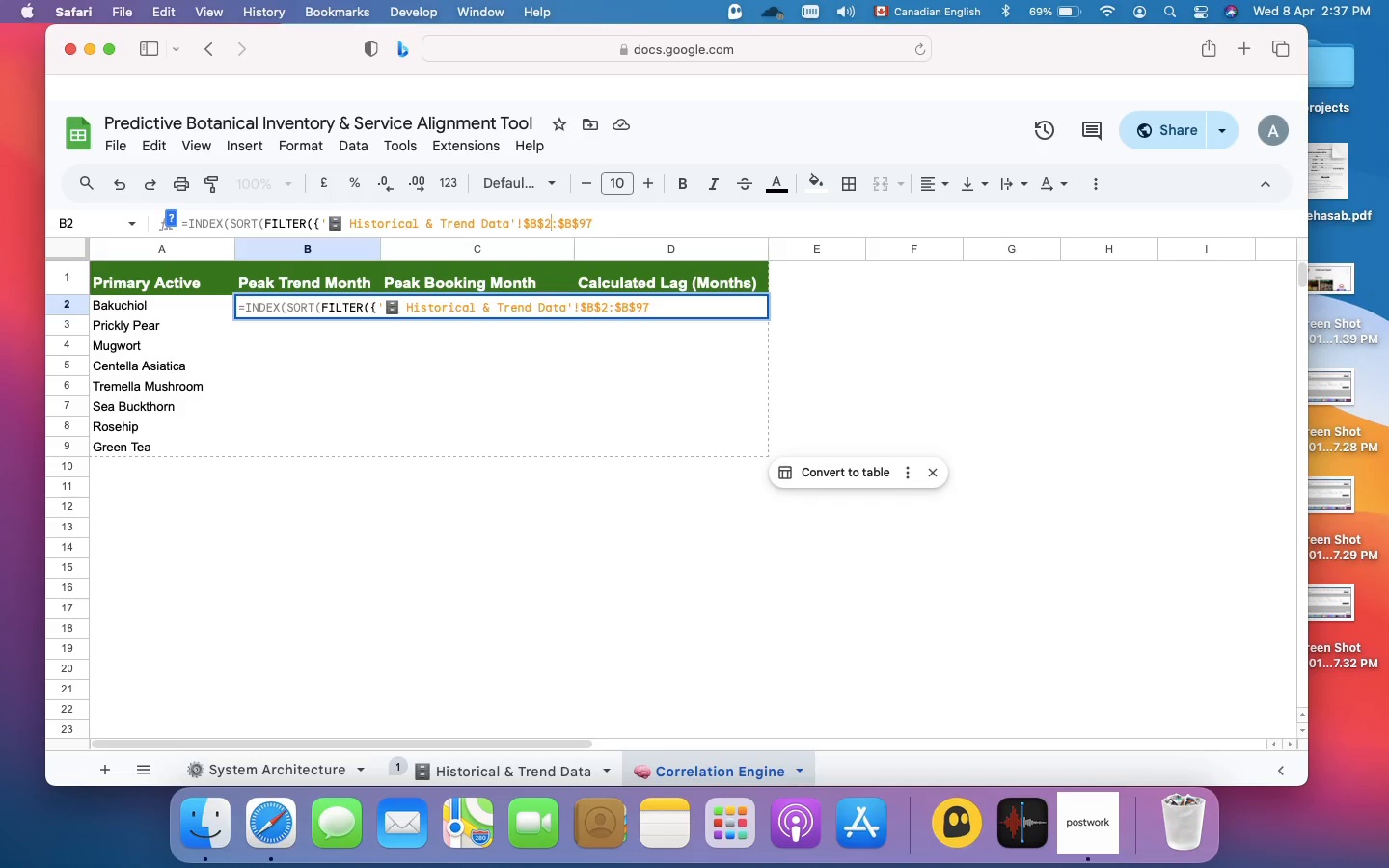 
key(ArrowRight)
 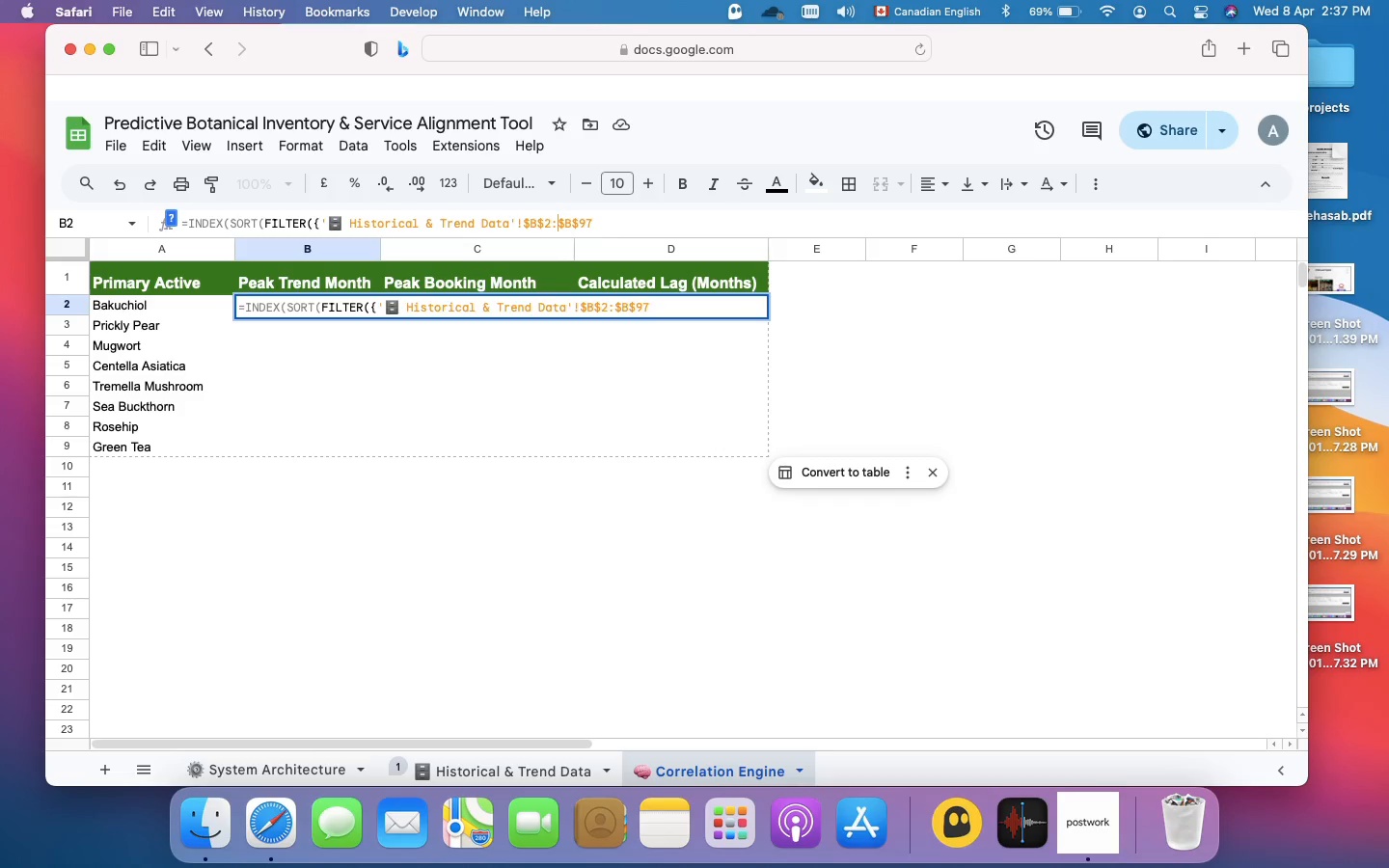 
key(ArrowRight)
 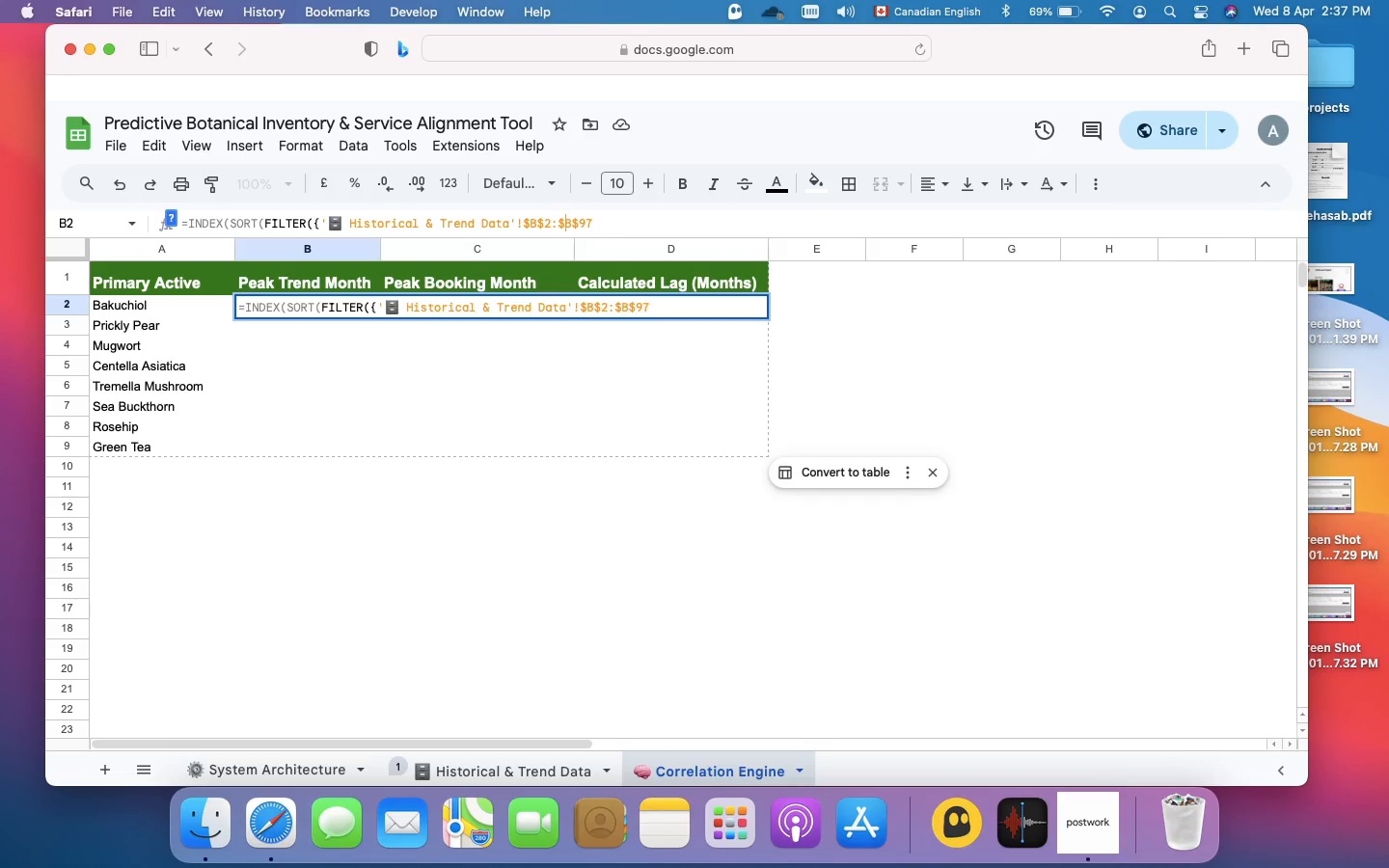 
key(ArrowRight)
 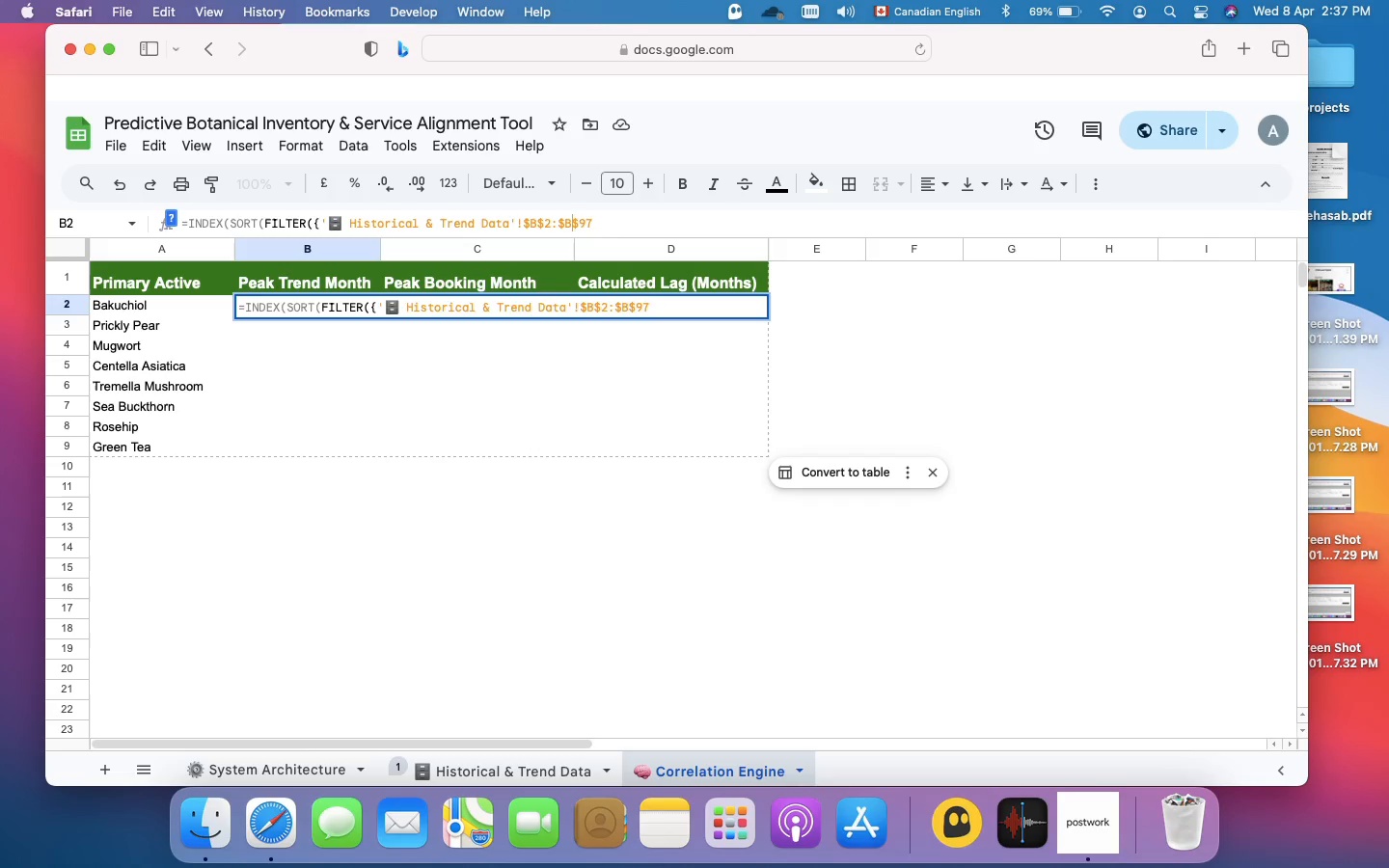 
key(ArrowRight)
 